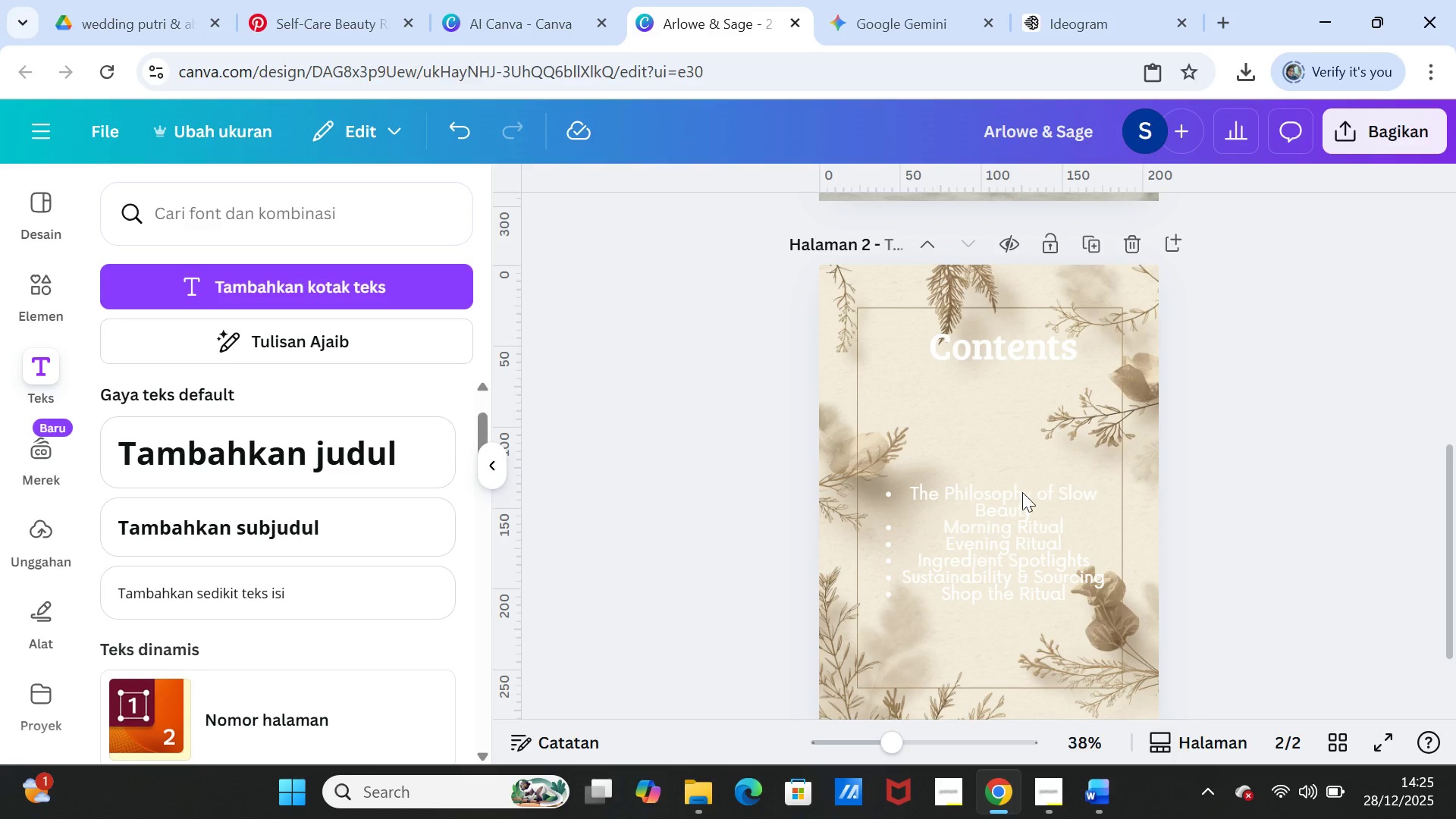 
left_click_drag(start_coordinate=[1021, 503], to_coordinate=[1021, 407])
 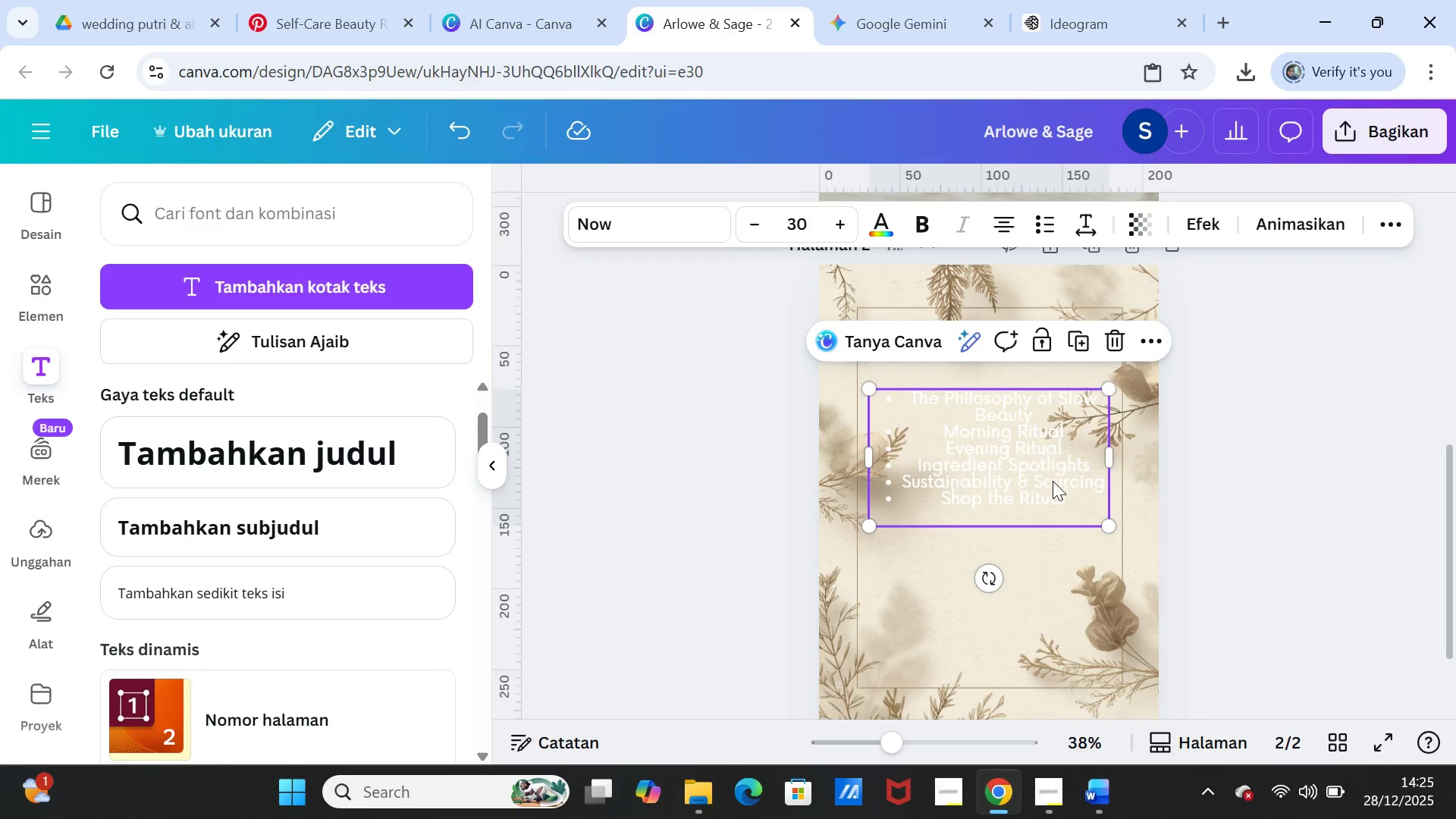 
left_click([1053, 481])
 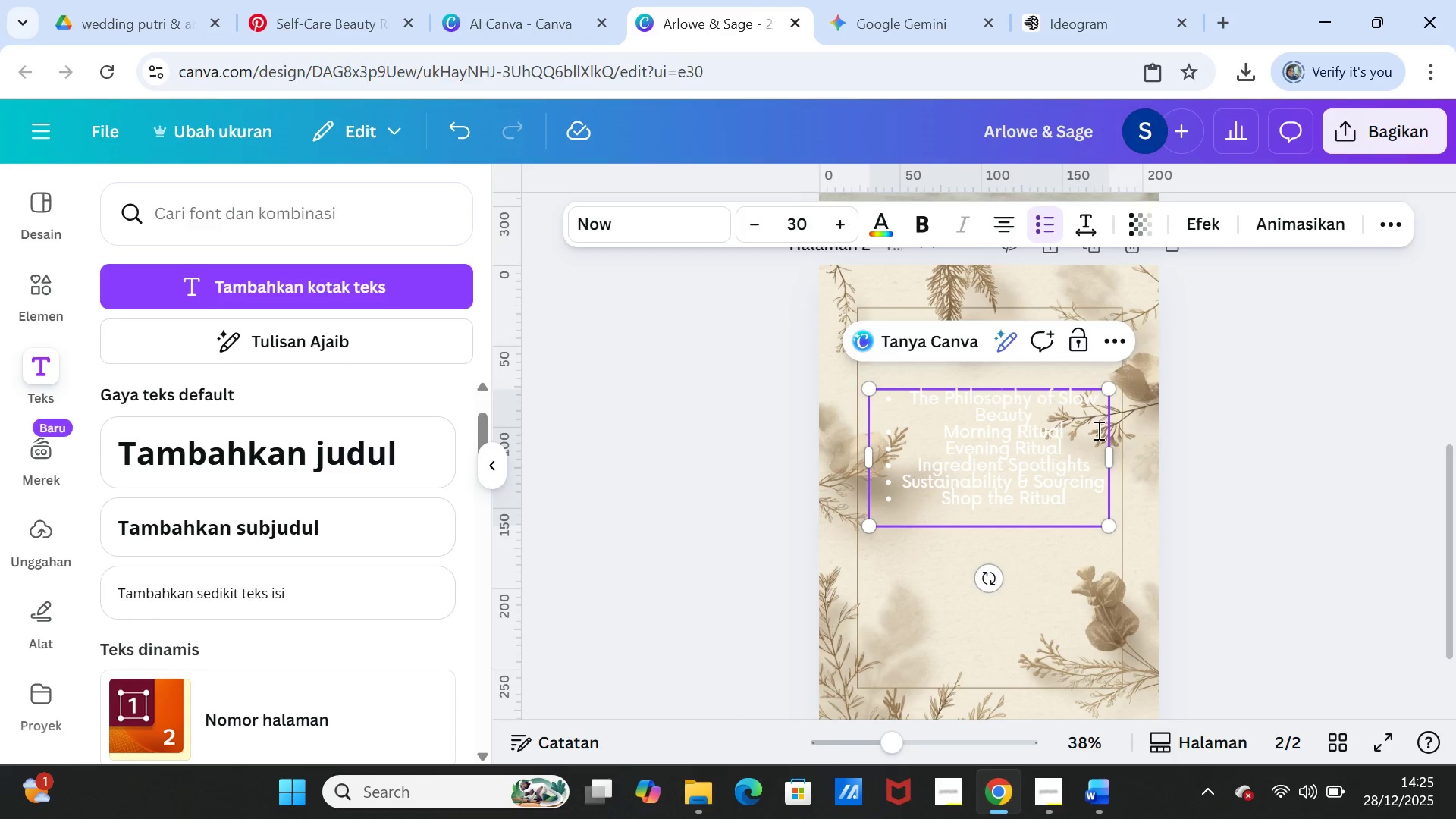 
double_click([1204, 451])
 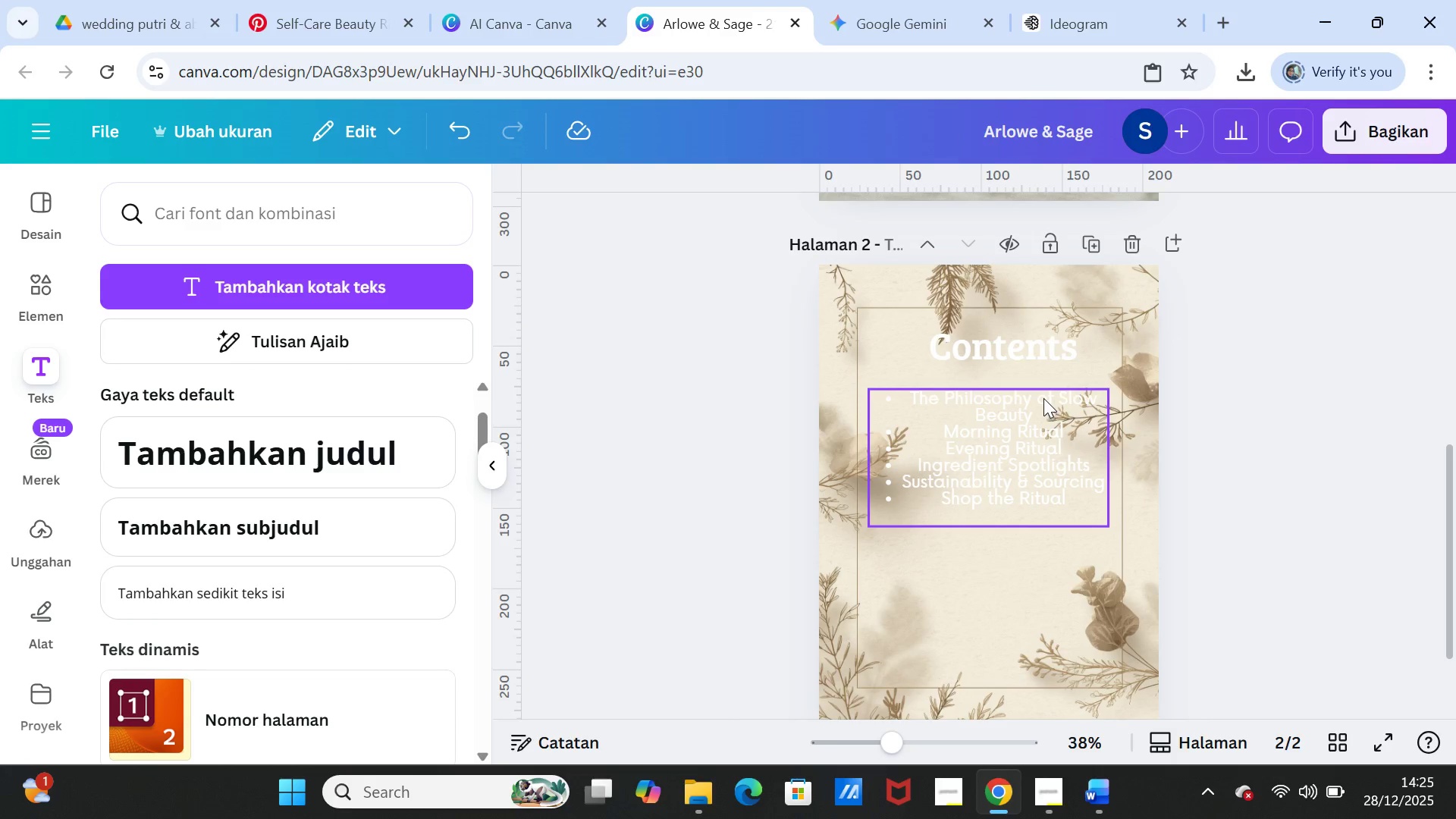 
double_click([1043, 398])
 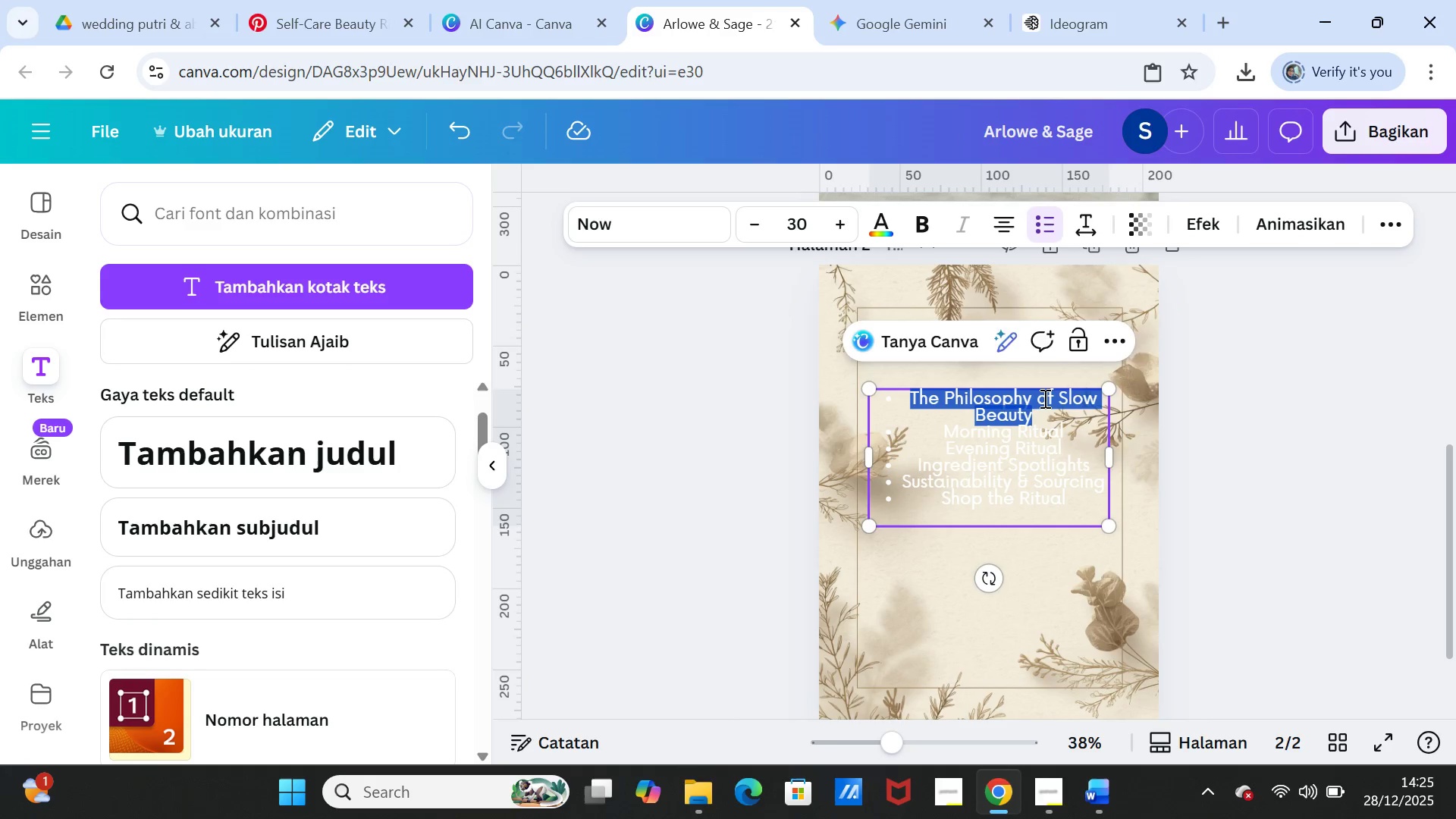 
triple_click([1043, 398])
 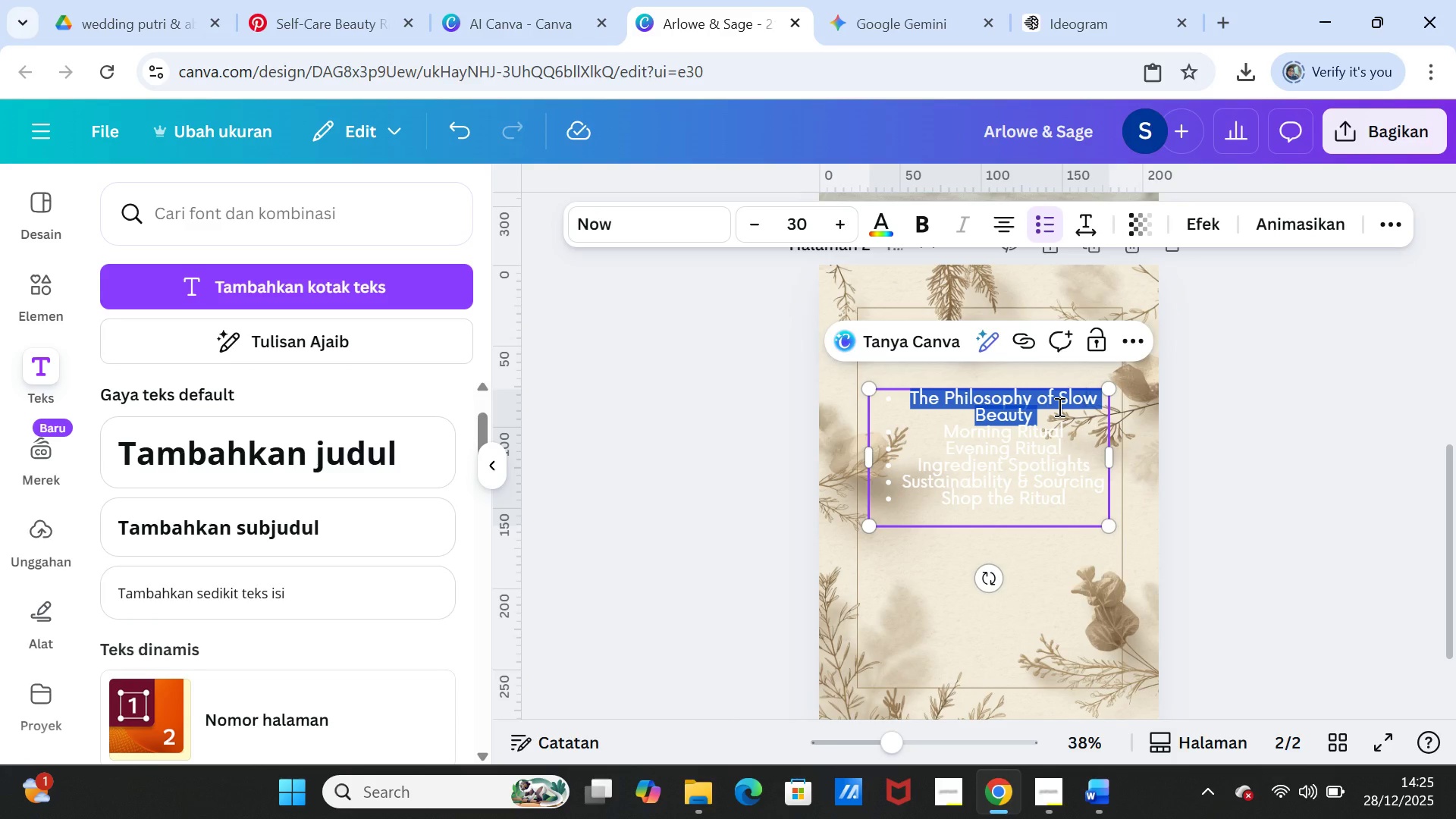 
key(Shift+ArrowDown)
 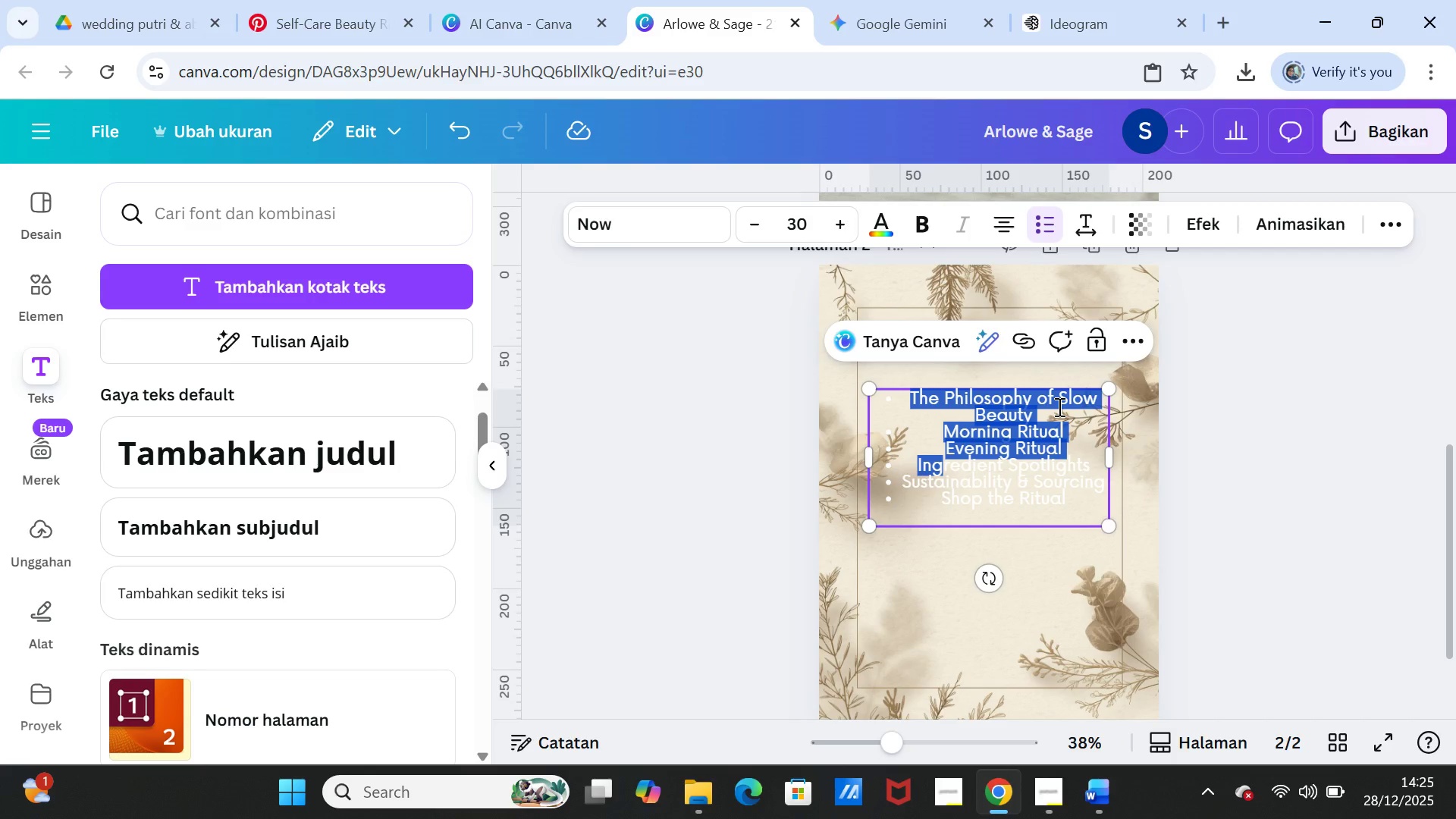 
key(Shift+ArrowDown)
 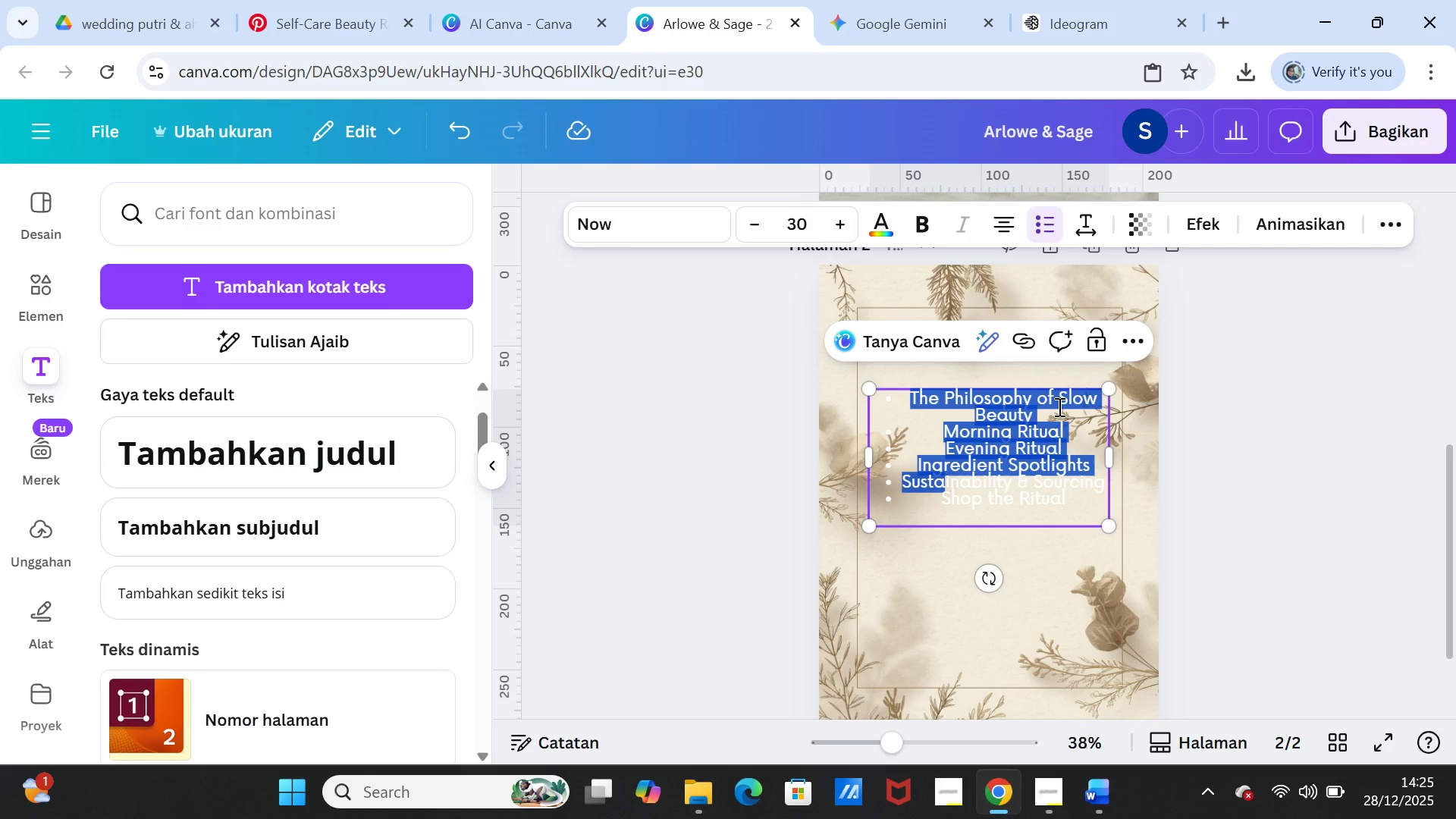 
key(Shift+ArrowDown)
 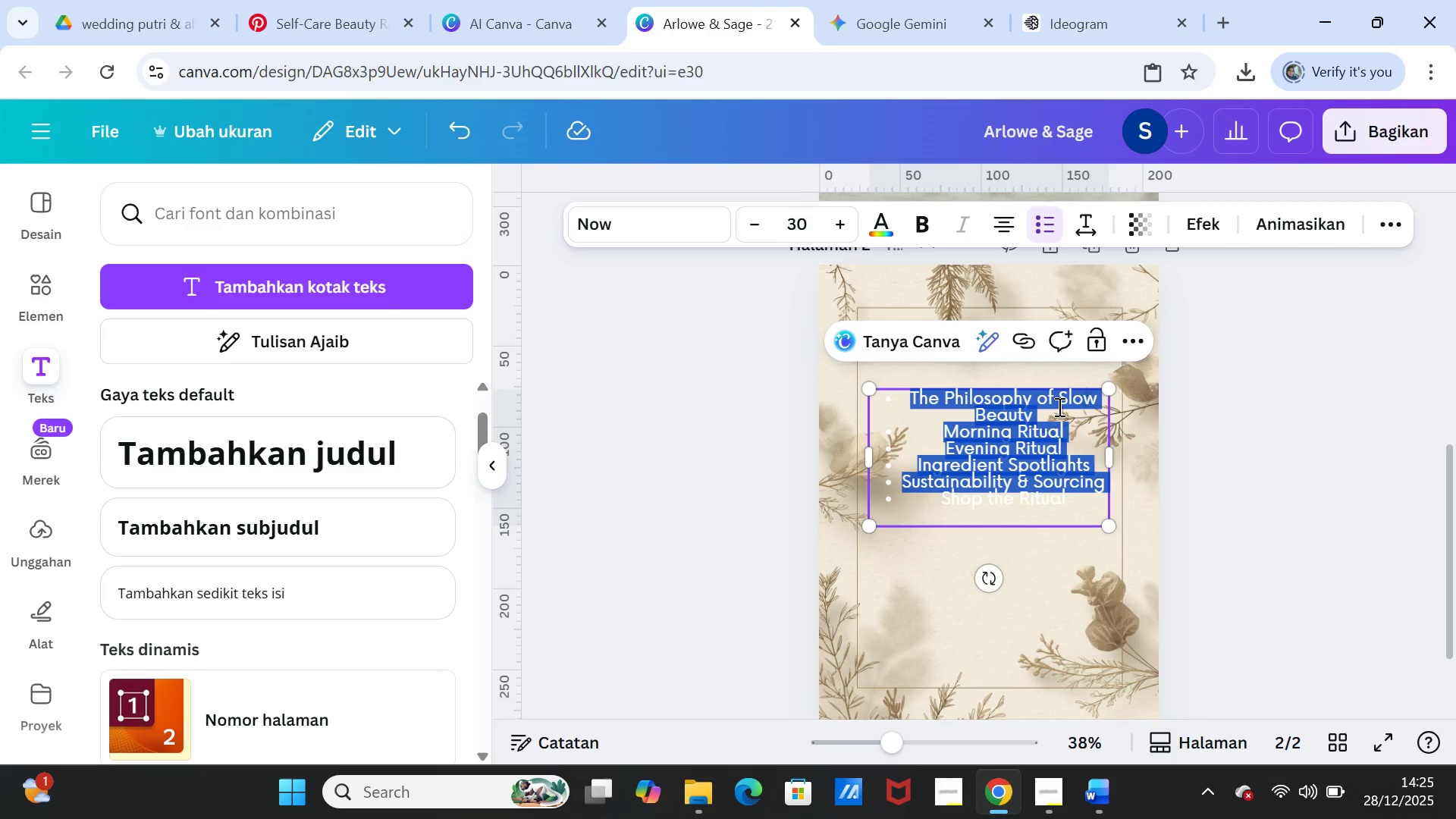 
key(Shift+ArrowDown)
 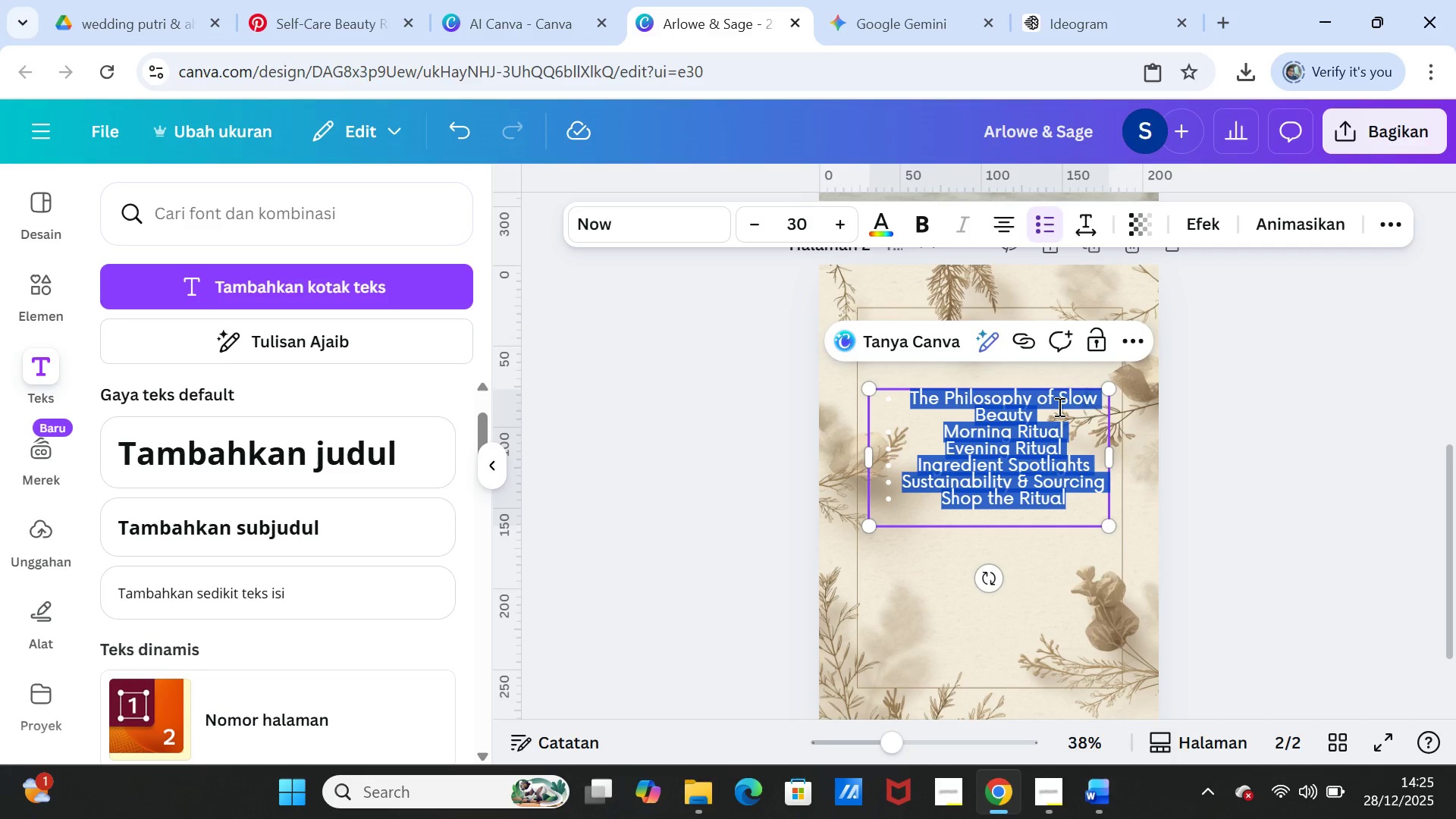 
key(Shift+ArrowDown)
 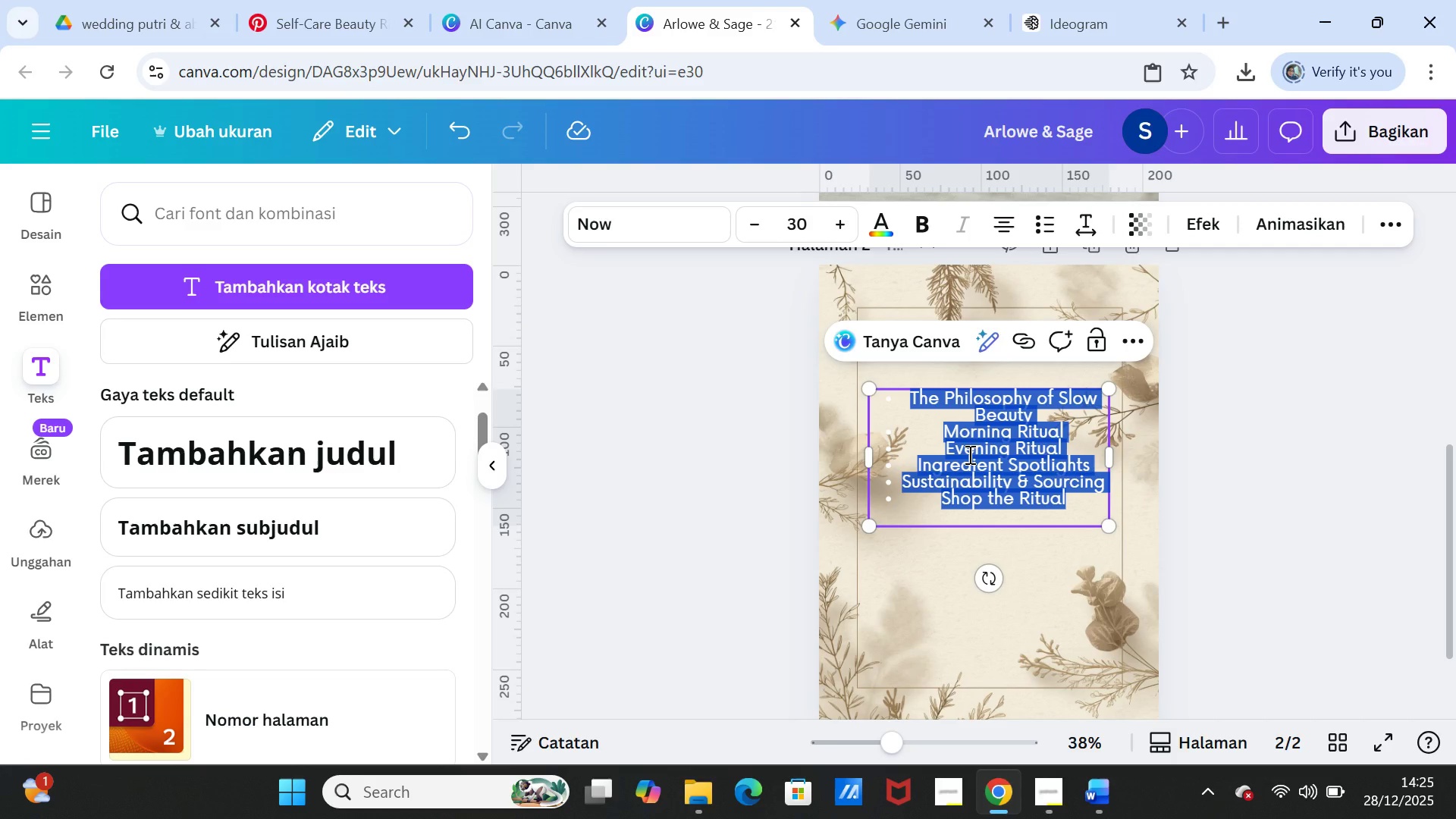 
wait(9.06)
 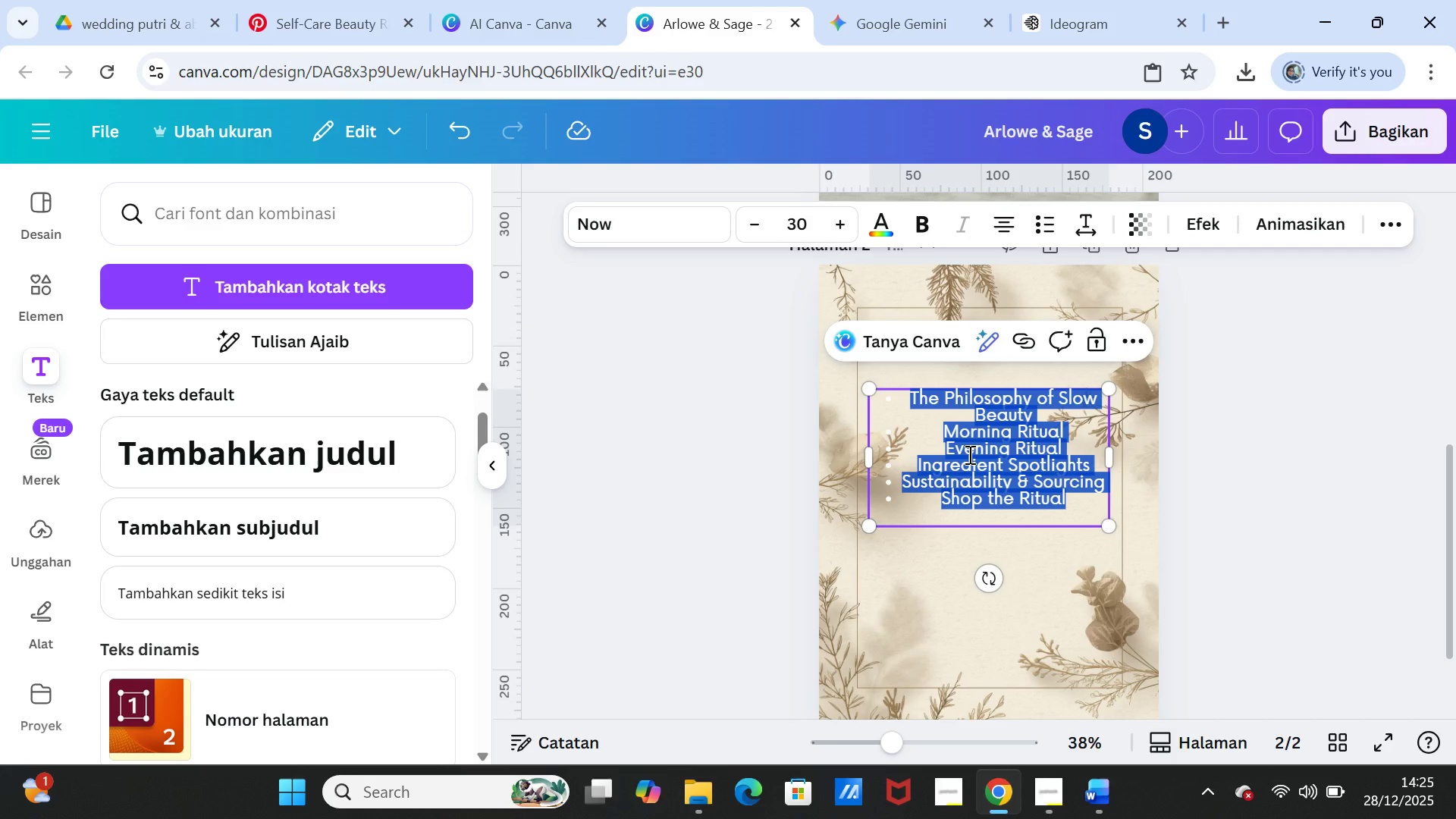 
left_click_drag(start_coordinate=[1112, 450], to_coordinate=[1058, 442])
 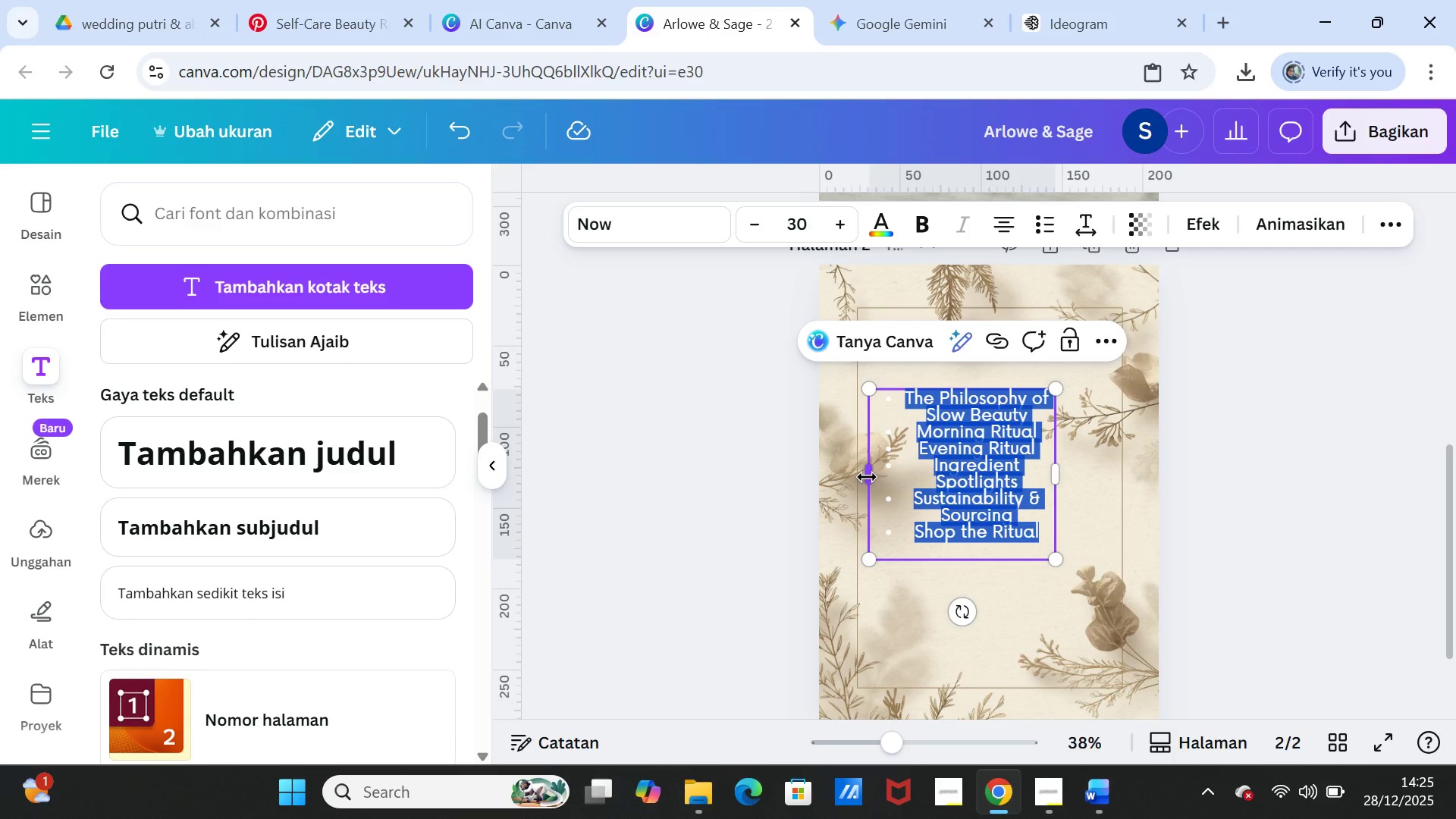 
left_click_drag(start_coordinate=[867, 477], to_coordinate=[858, 477])
 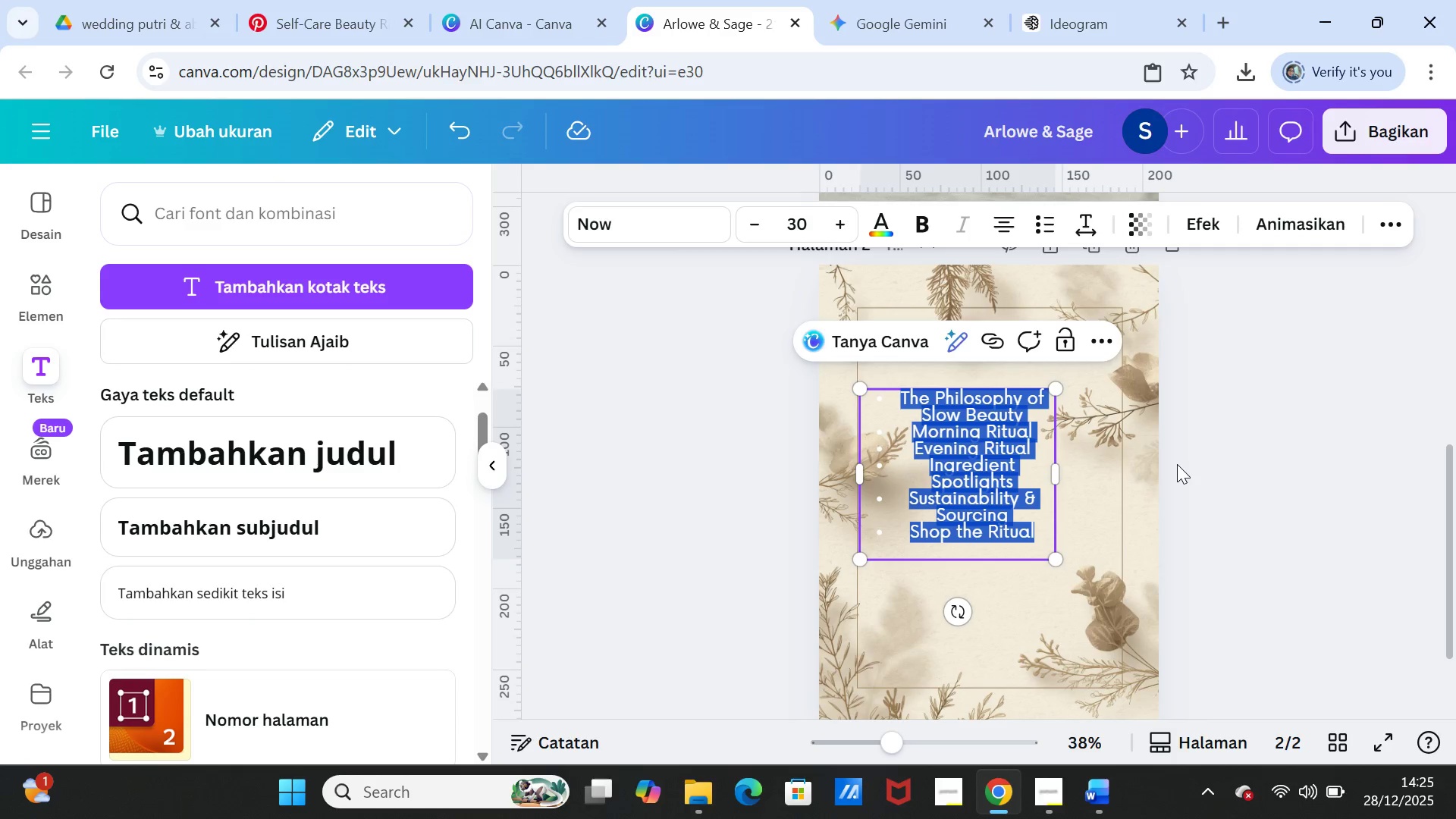 
left_click([1177, 464])
 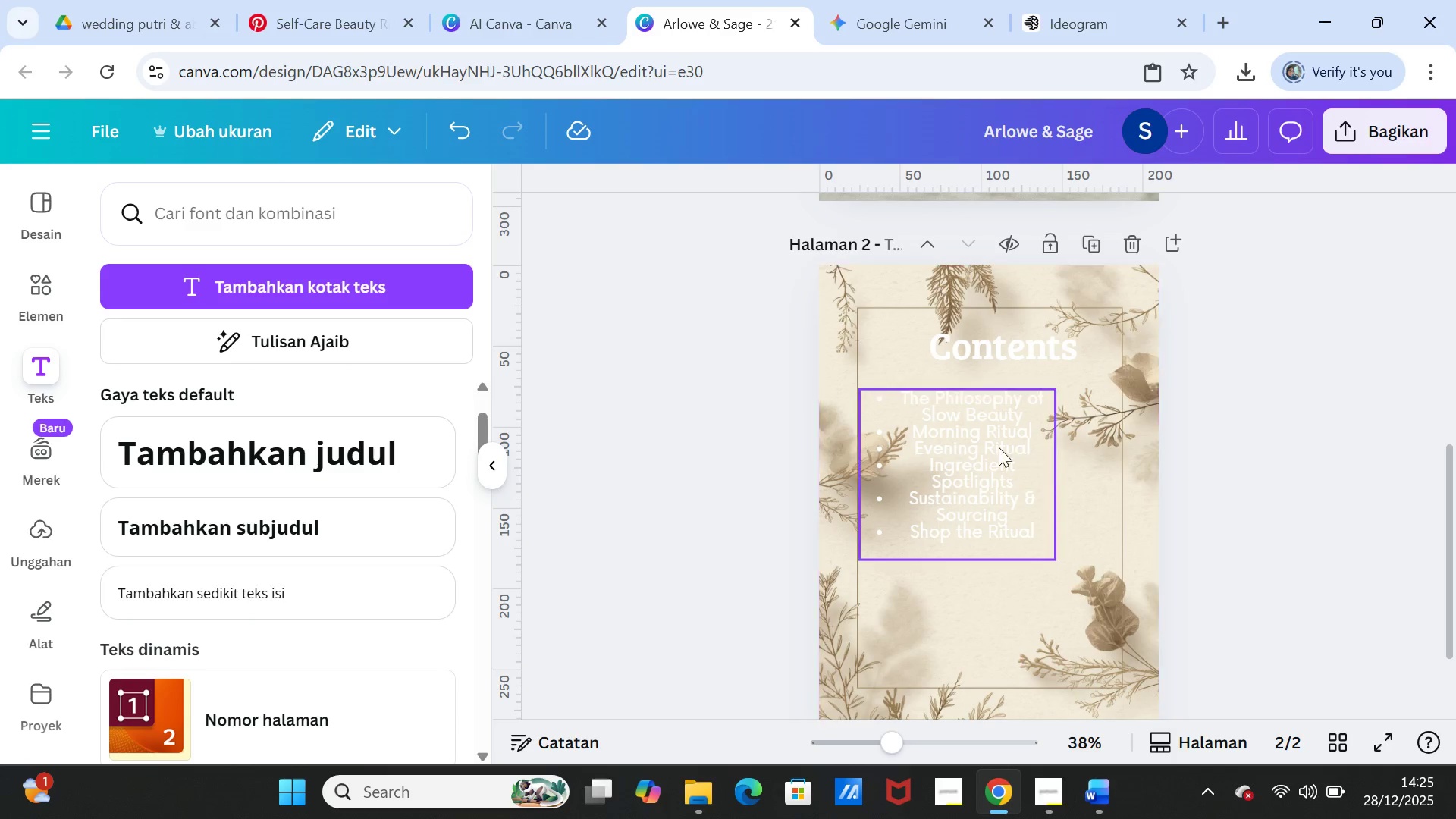 
left_click([990, 447])
 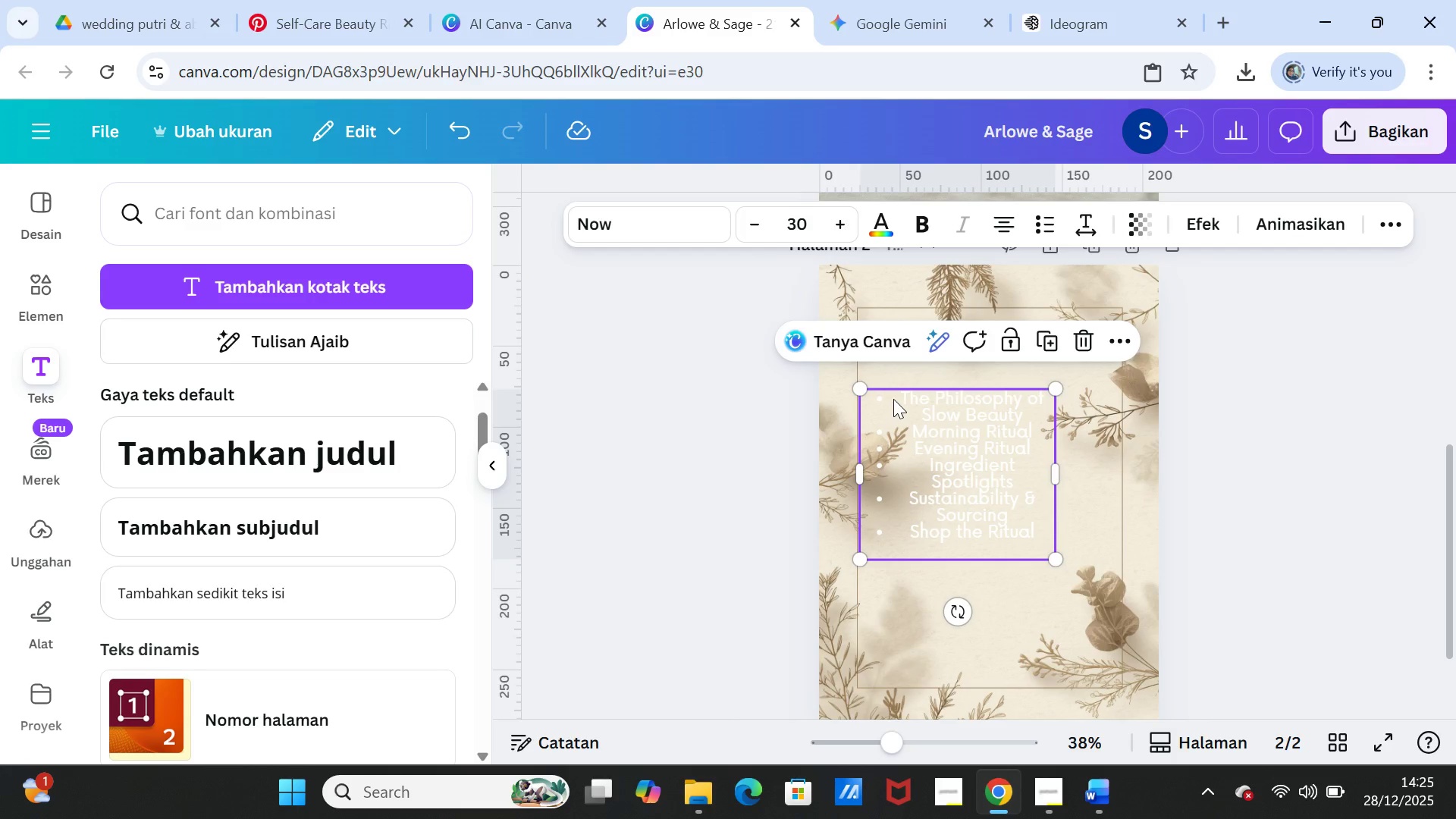 
left_click([893, 399])
 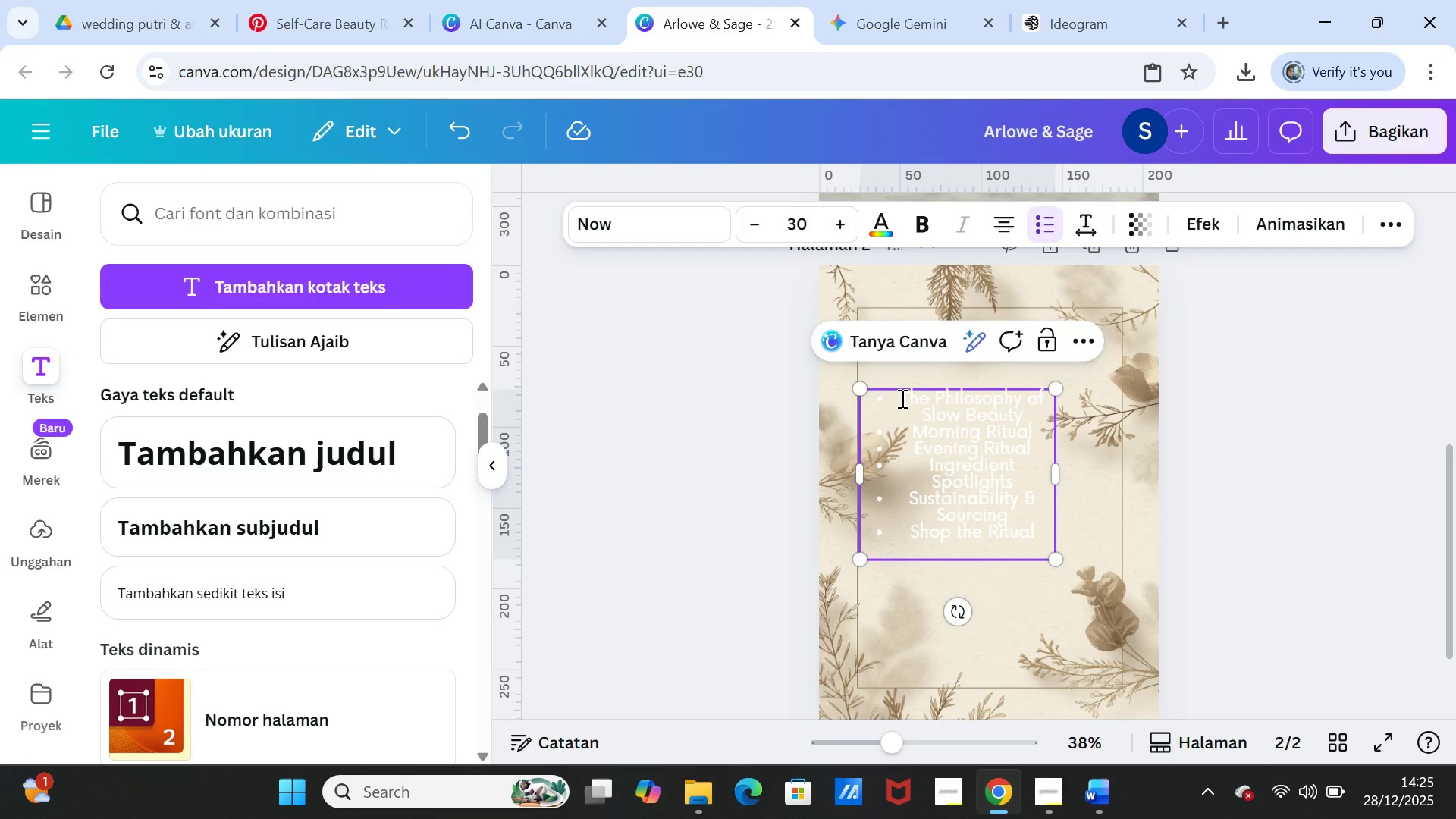 
left_click([901, 398])
 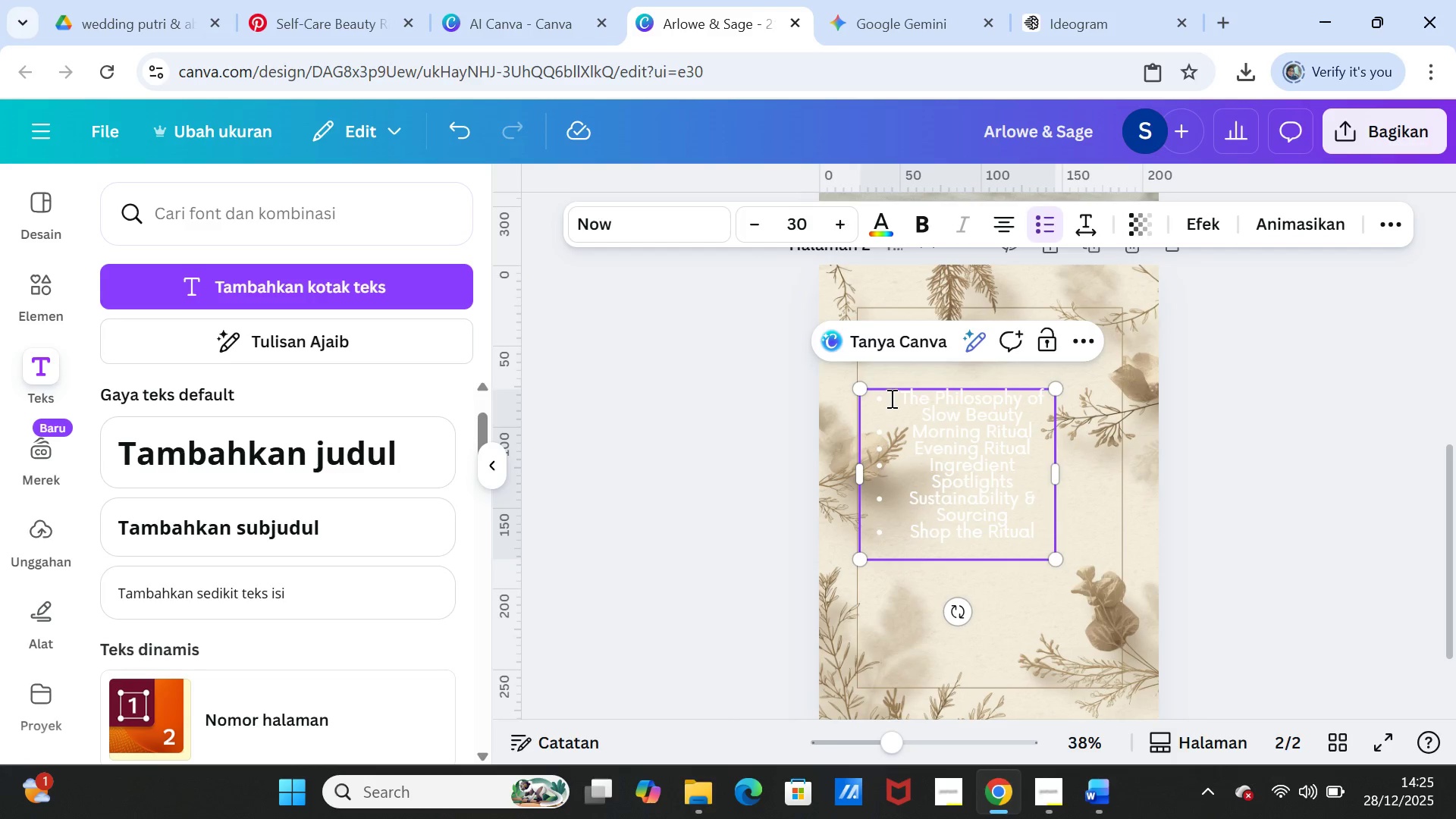 
left_click([898, 395])
 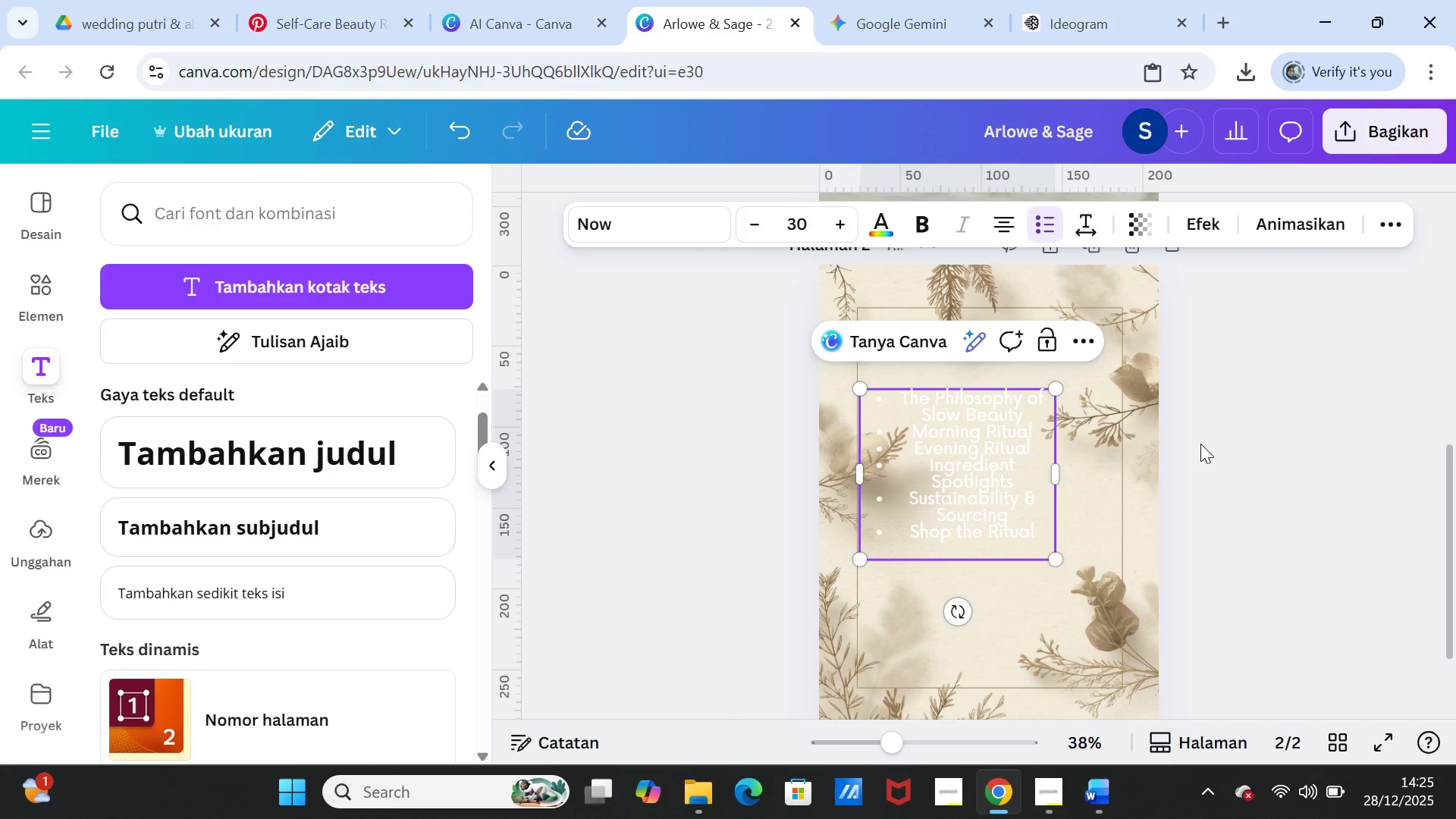 
left_click([996, 489])
 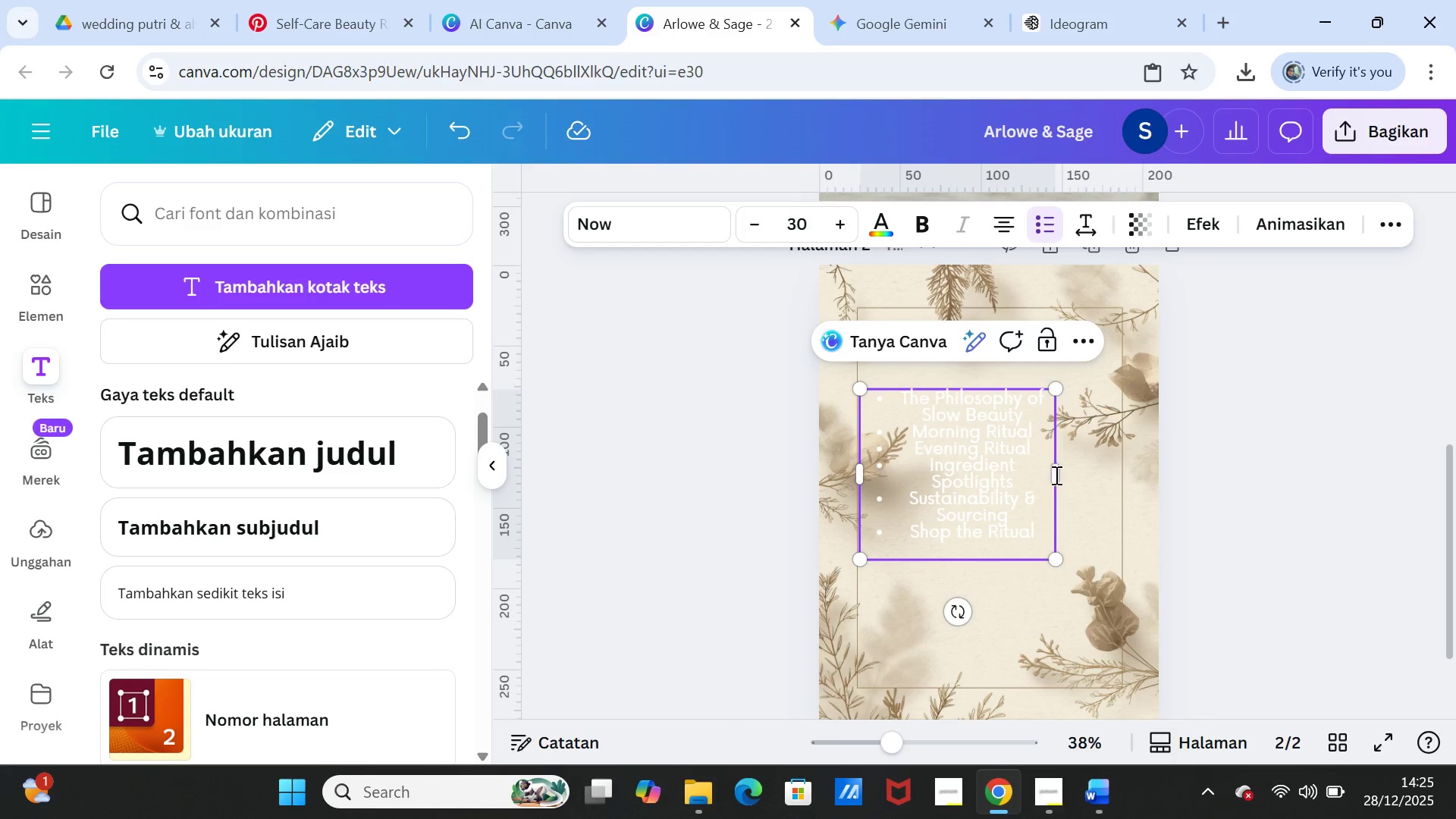 
left_click([1055, 475])
 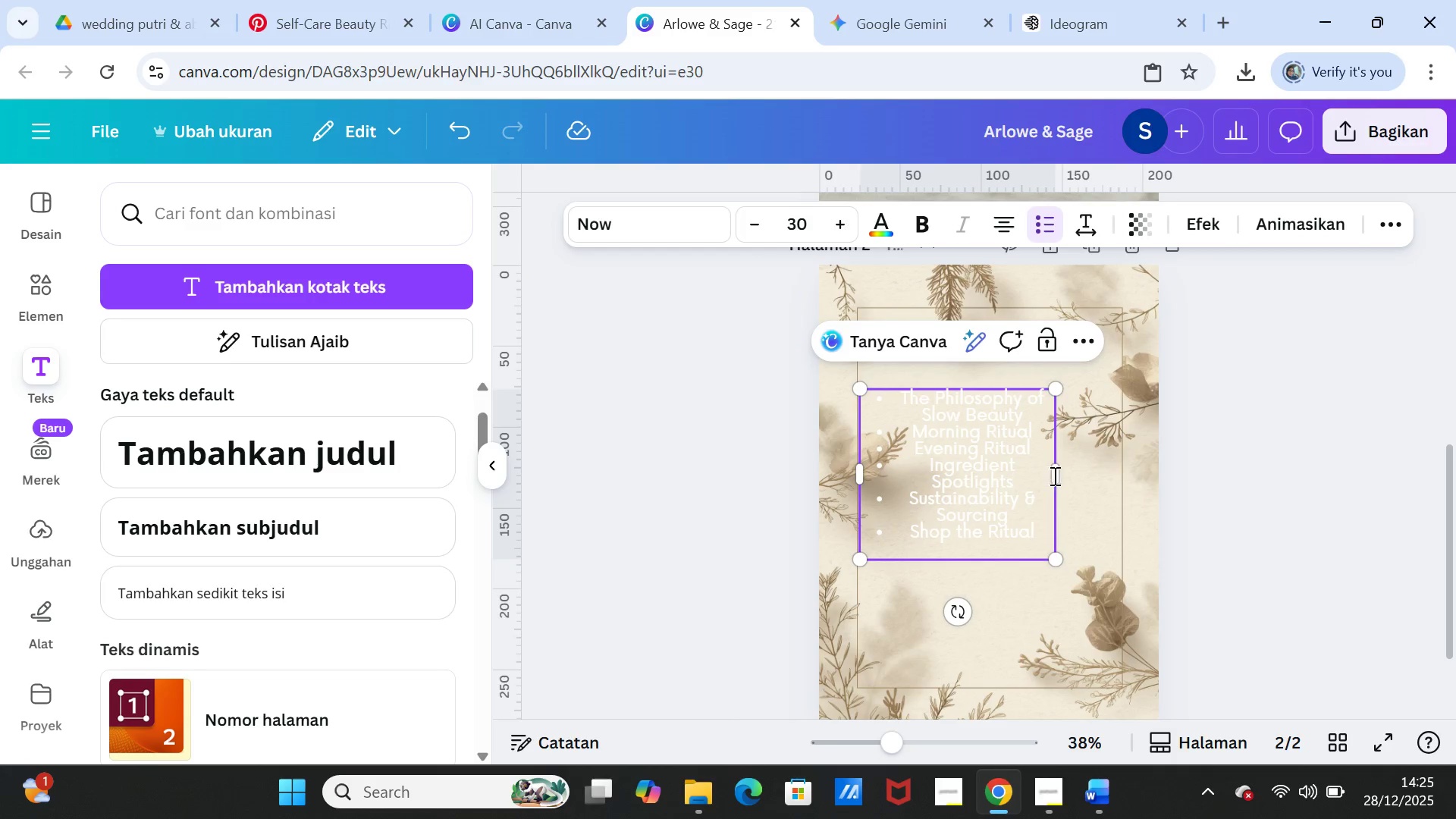 
left_click([1081, 475])
 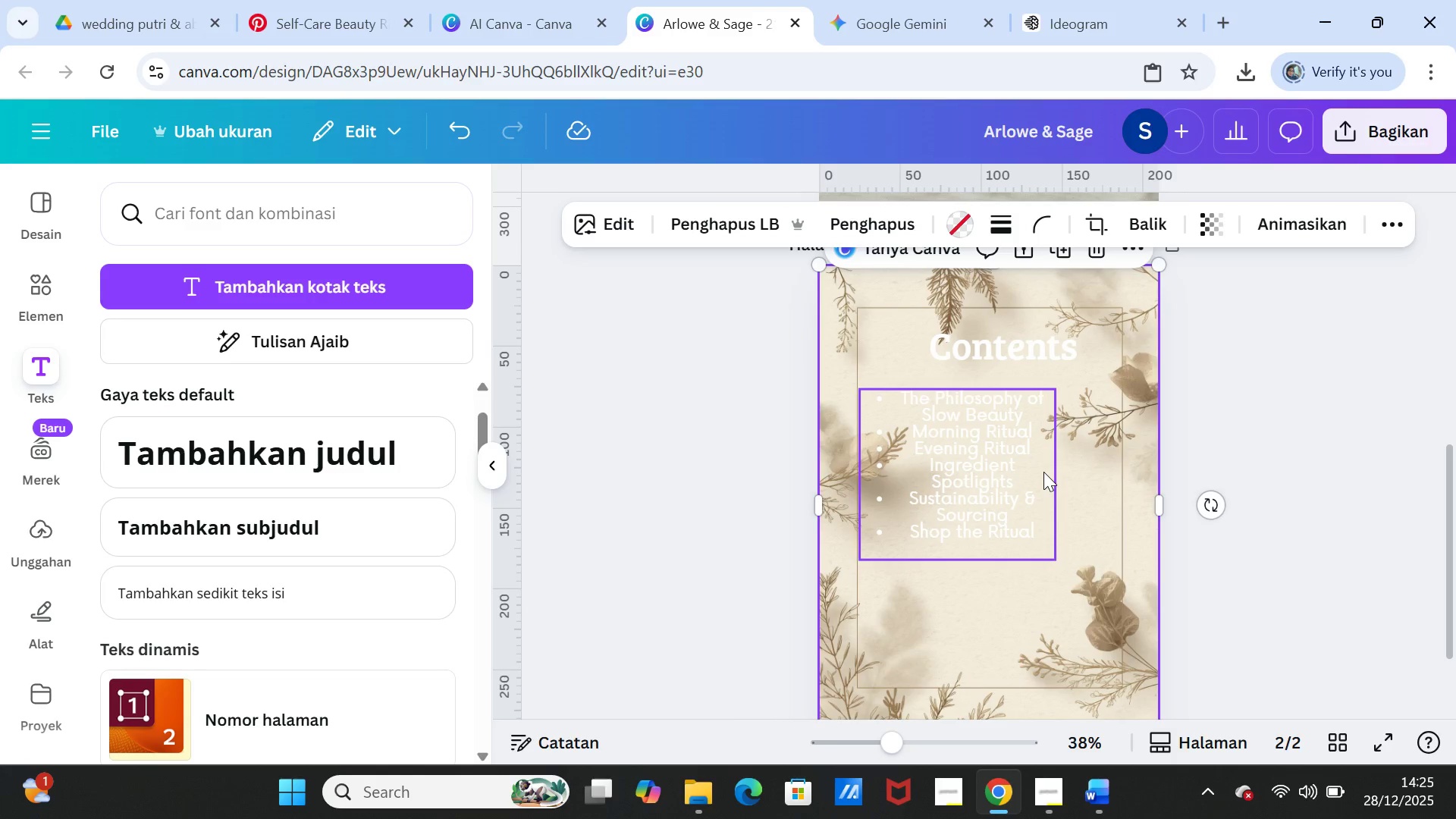 
left_click([1043, 472])
 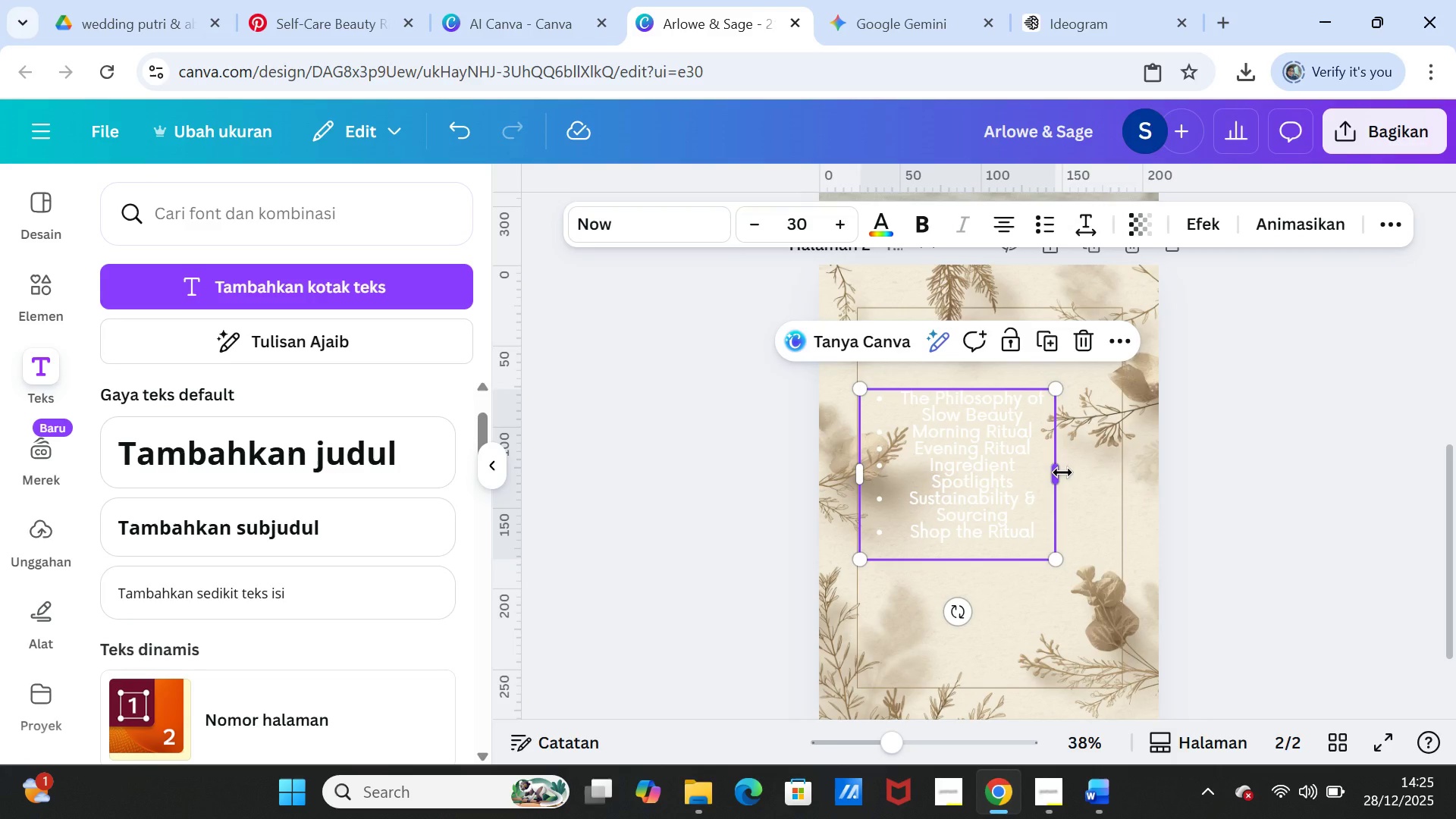 
left_click_drag(start_coordinate=[1062, 472], to_coordinate=[1129, 472])
 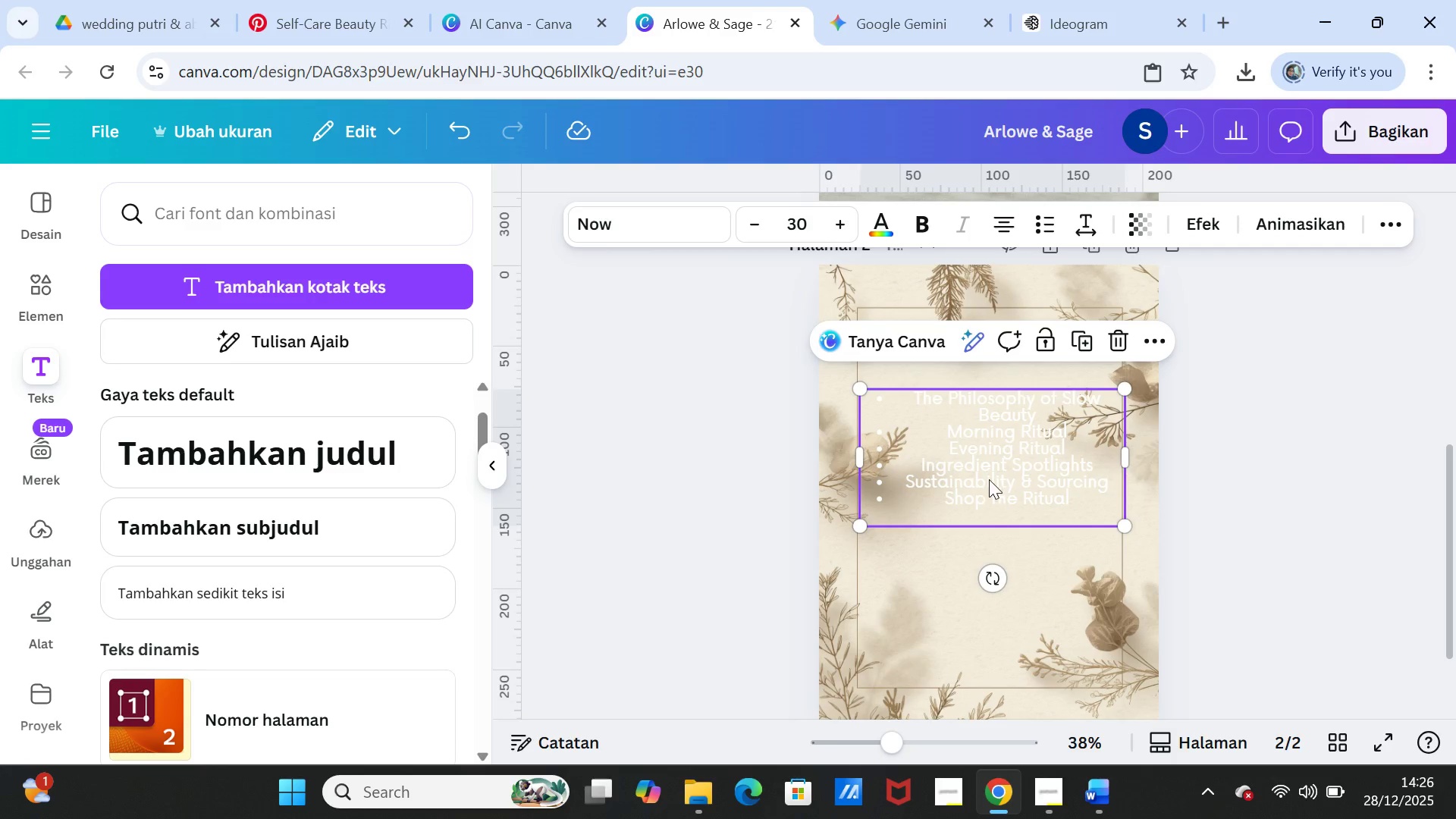 
left_click([989, 476])
 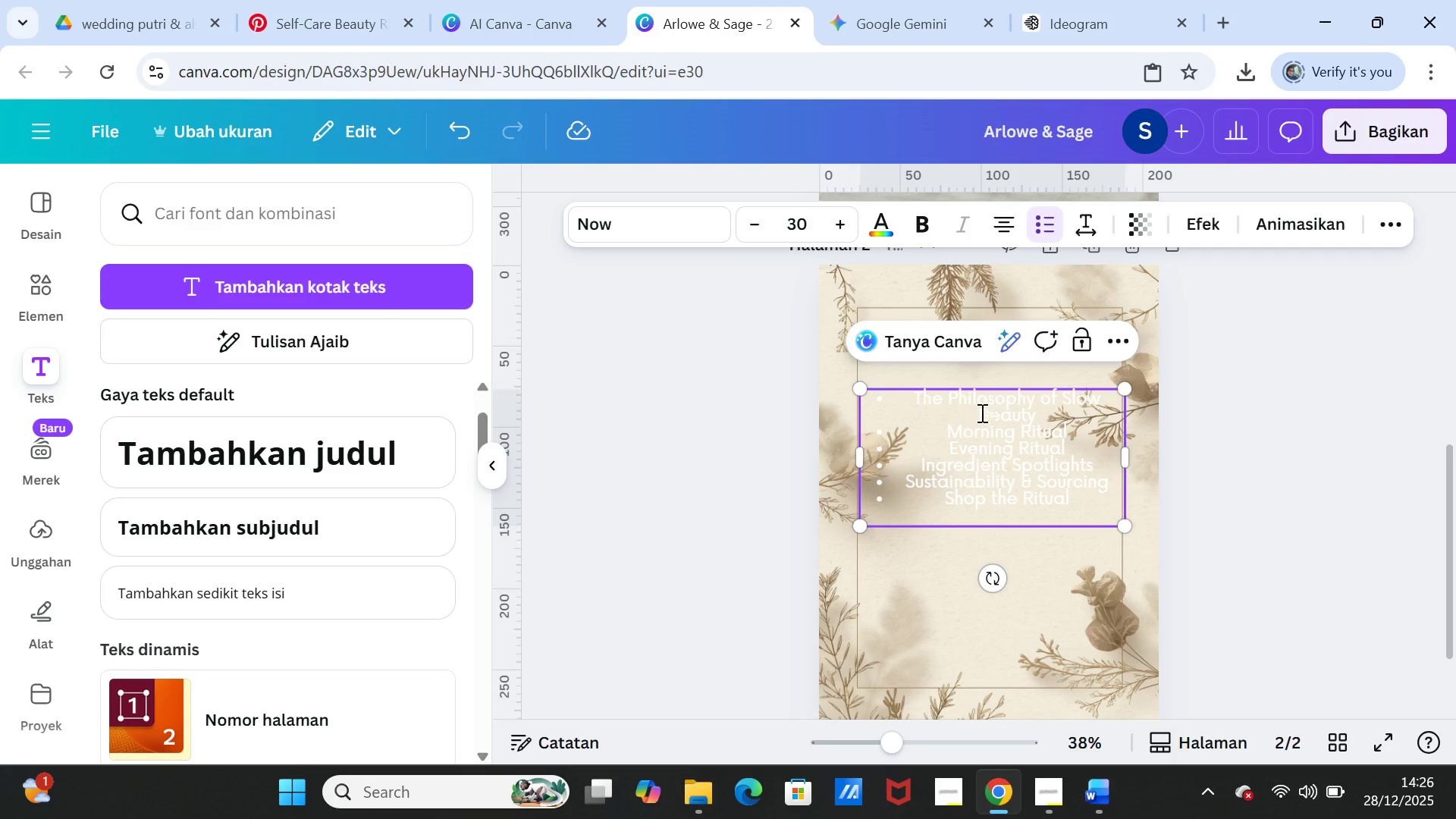 
wait(5.09)
 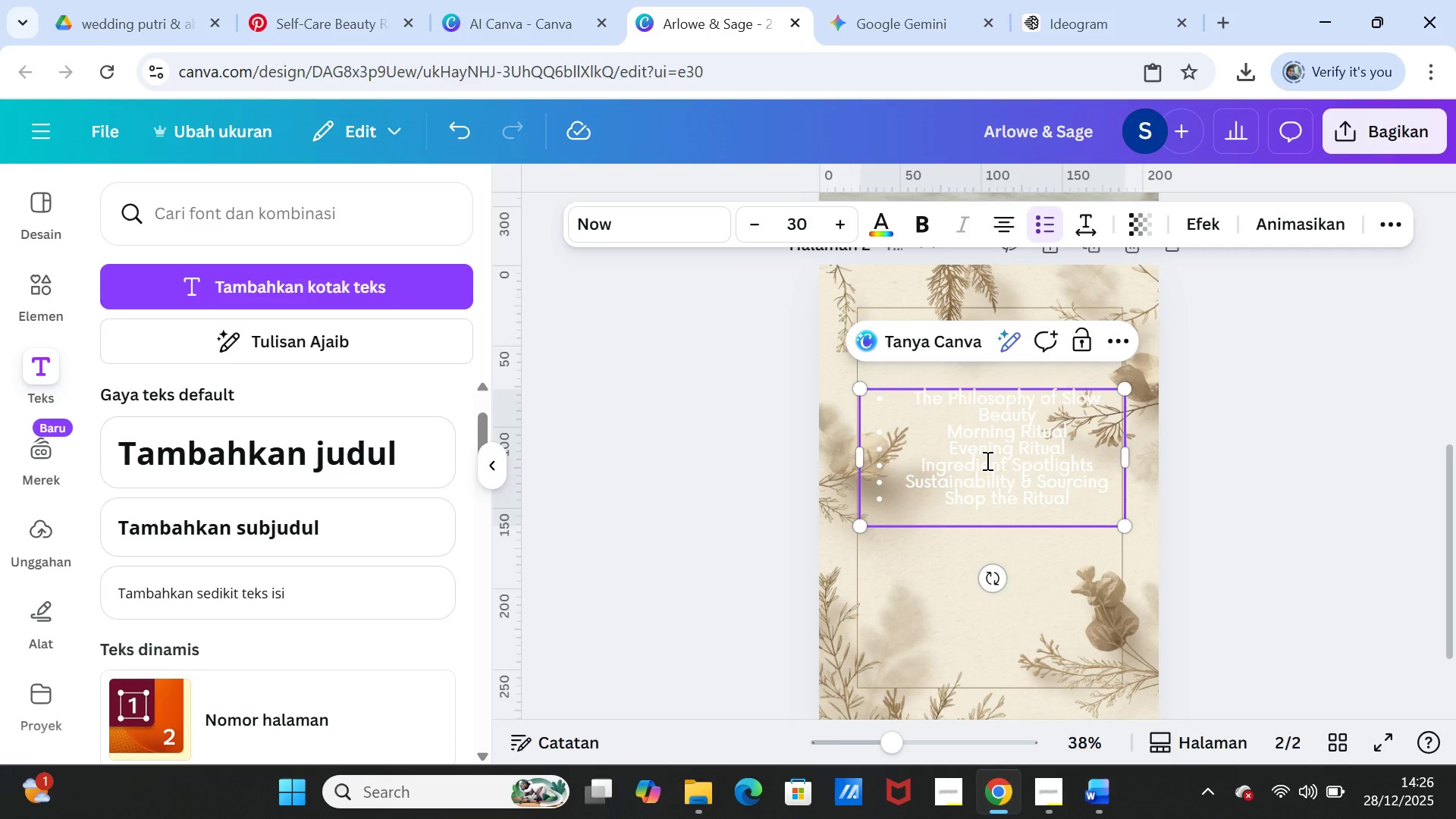 
left_click_drag(start_coordinate=[917, 400], to_coordinate=[1081, 494])
 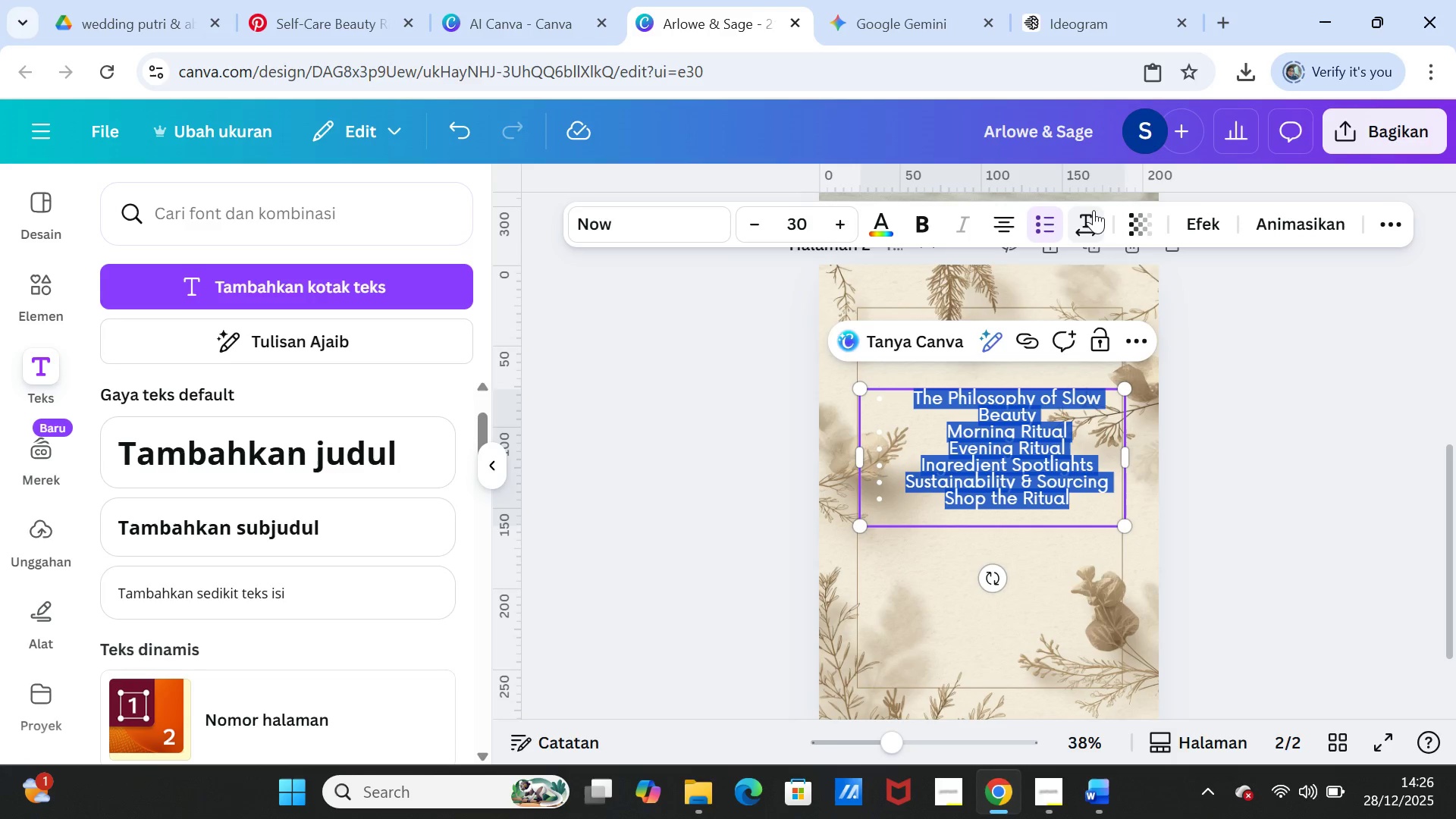 
left_click([1094, 210])
 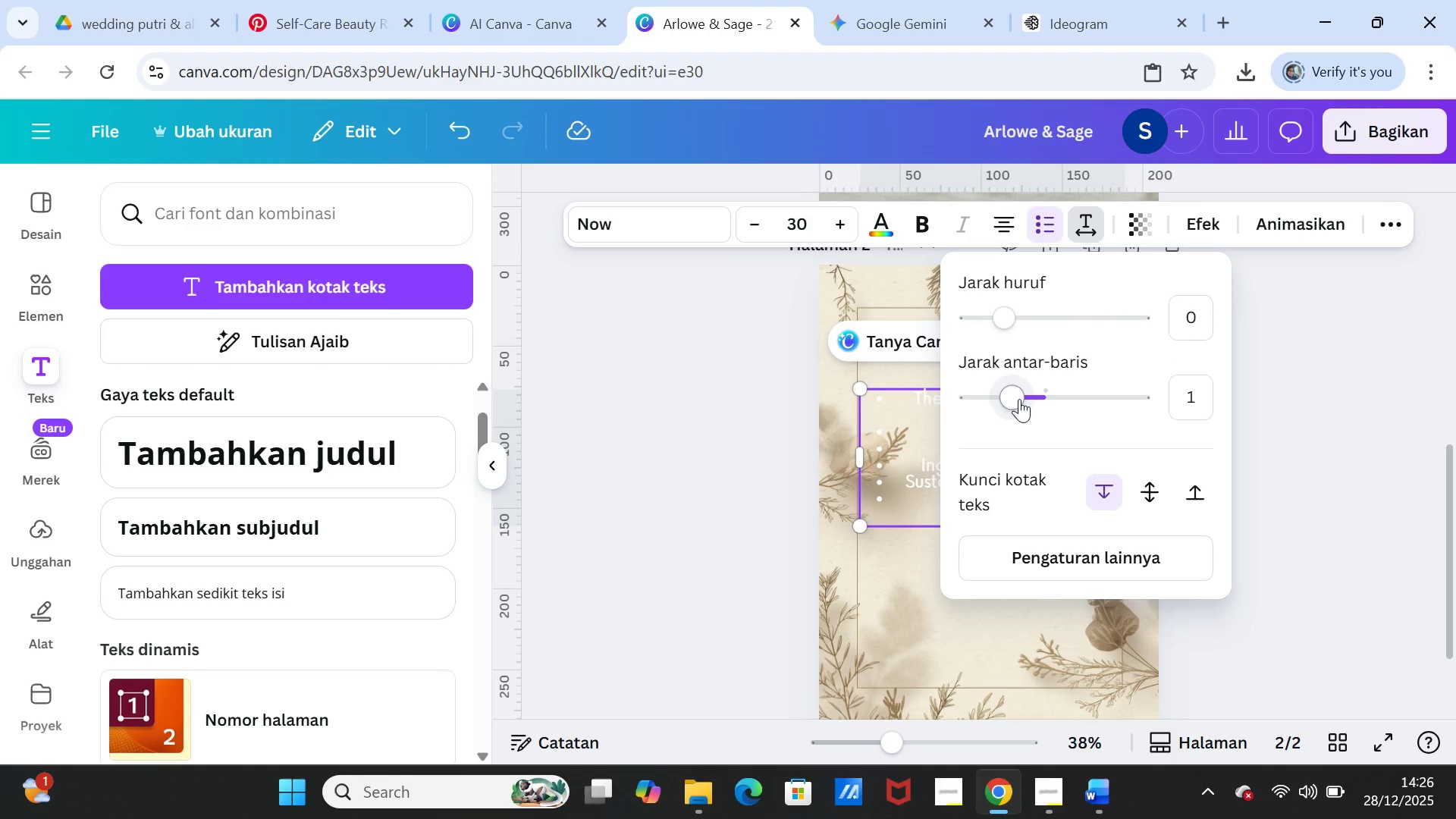 
left_click_drag(start_coordinate=[1018, 396], to_coordinate=[1093, 413])
 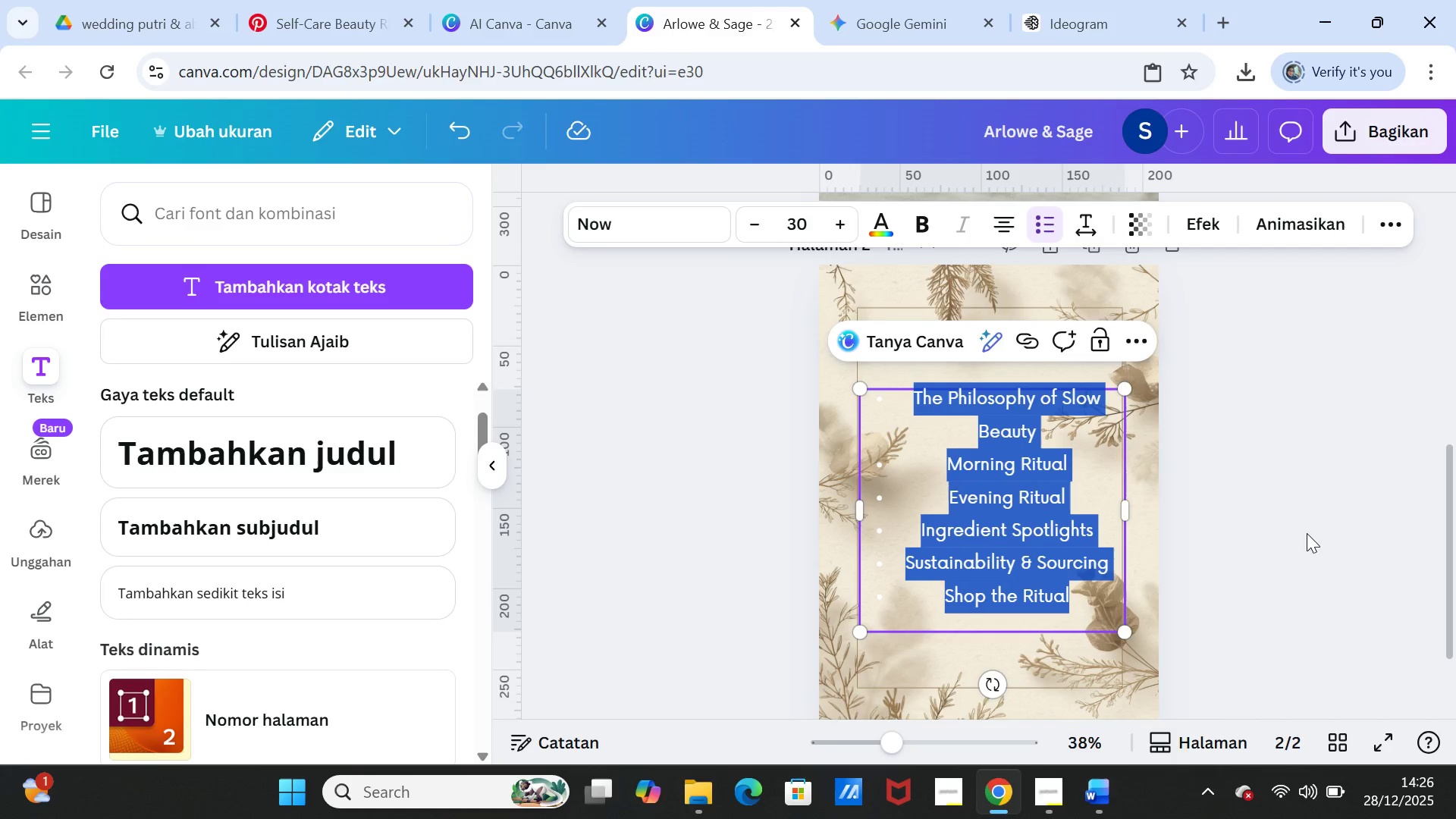 
double_click([1304, 526])
 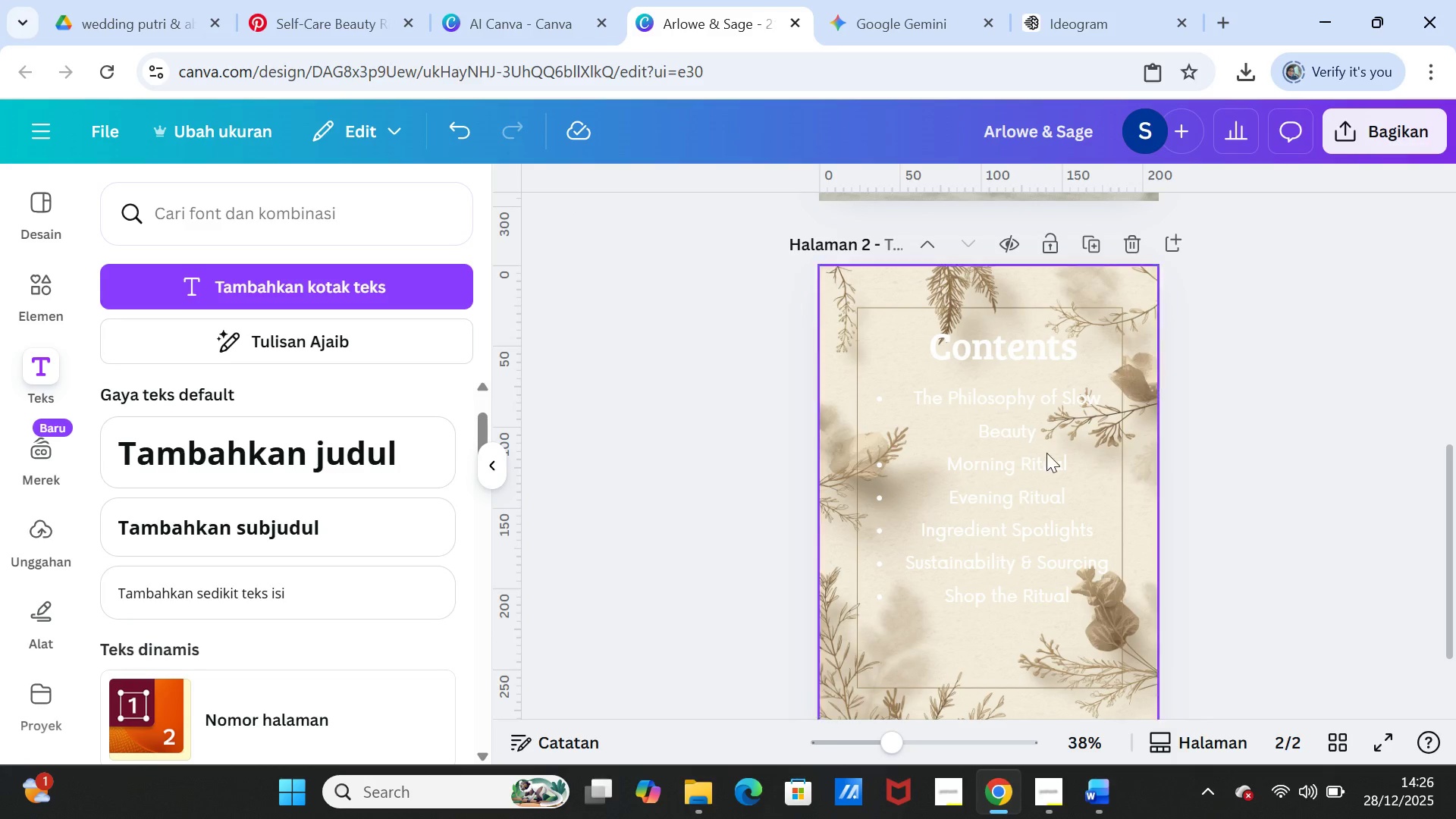 
wait(5.19)
 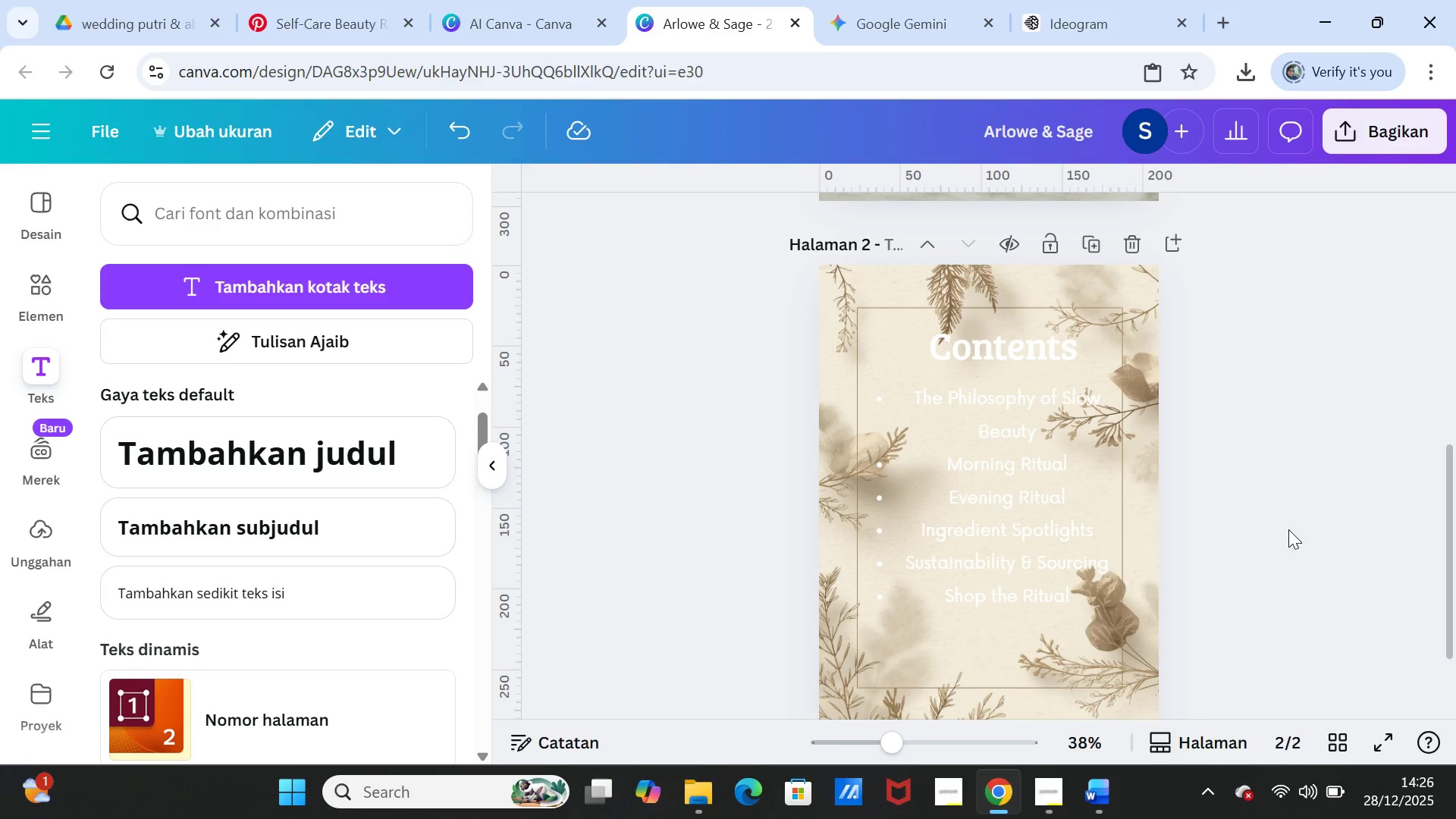 
left_click([41, 269])
 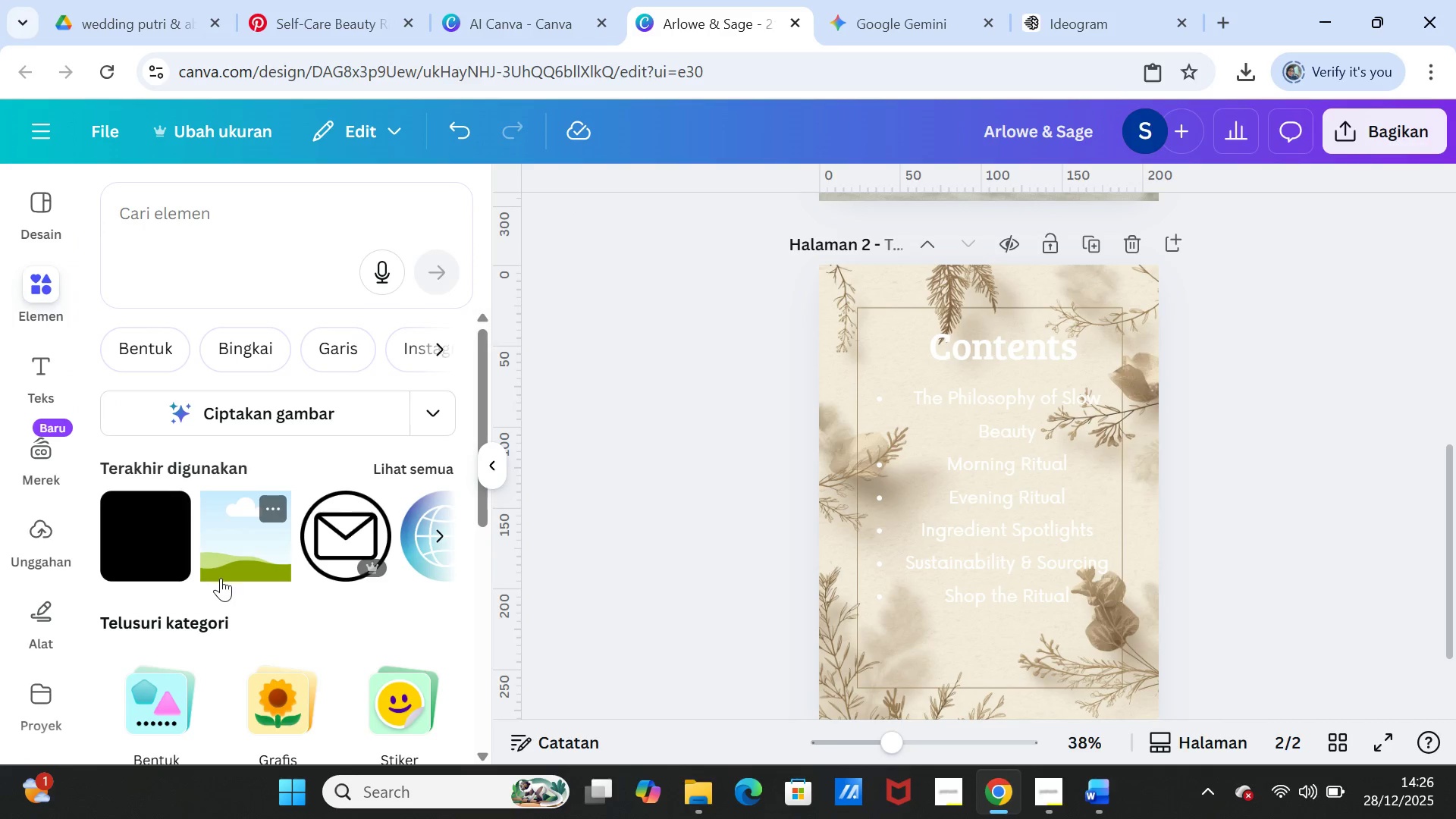 
left_click([162, 540])
 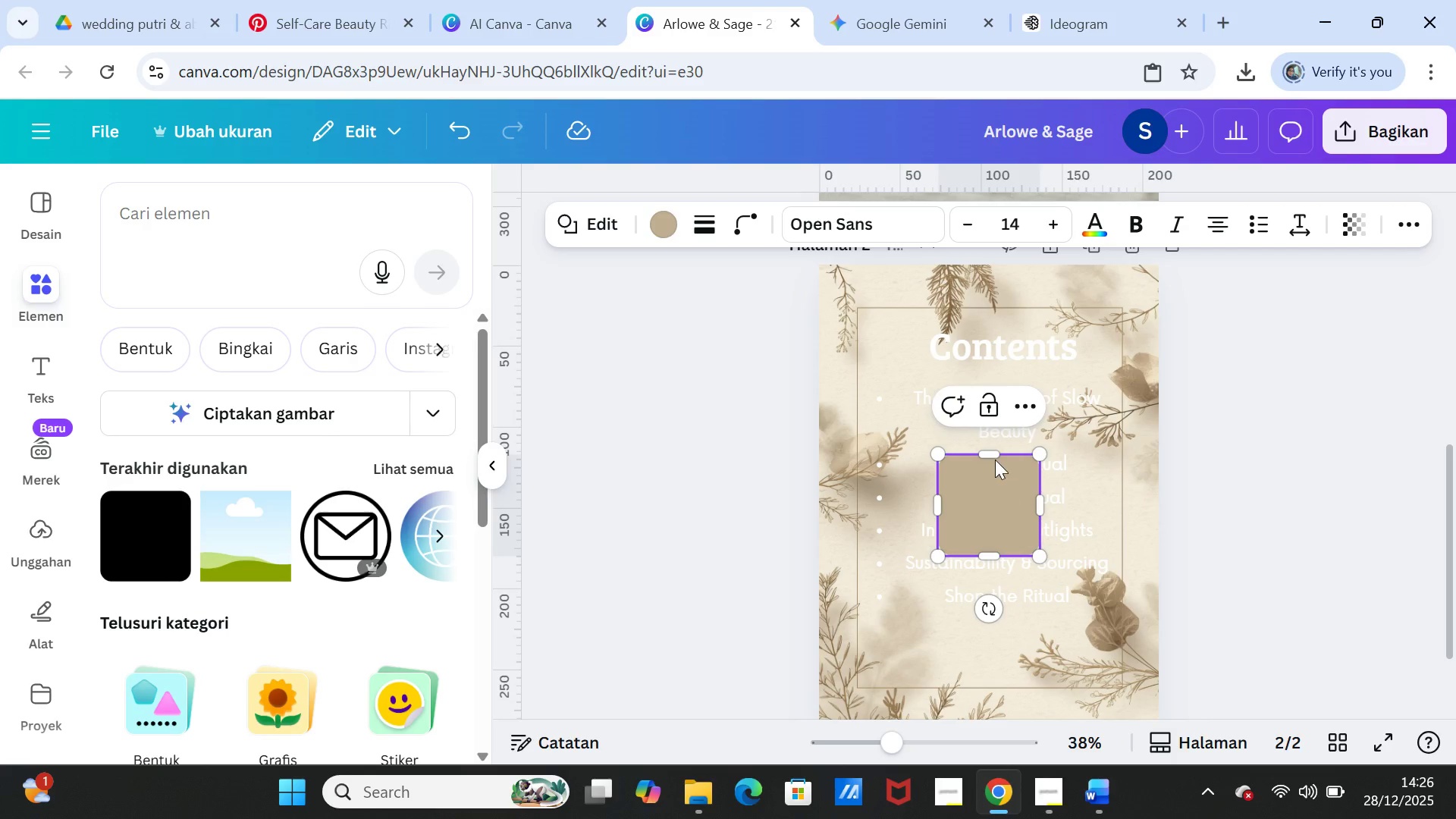 
left_click_drag(start_coordinate=[993, 454], to_coordinate=[987, 266])
 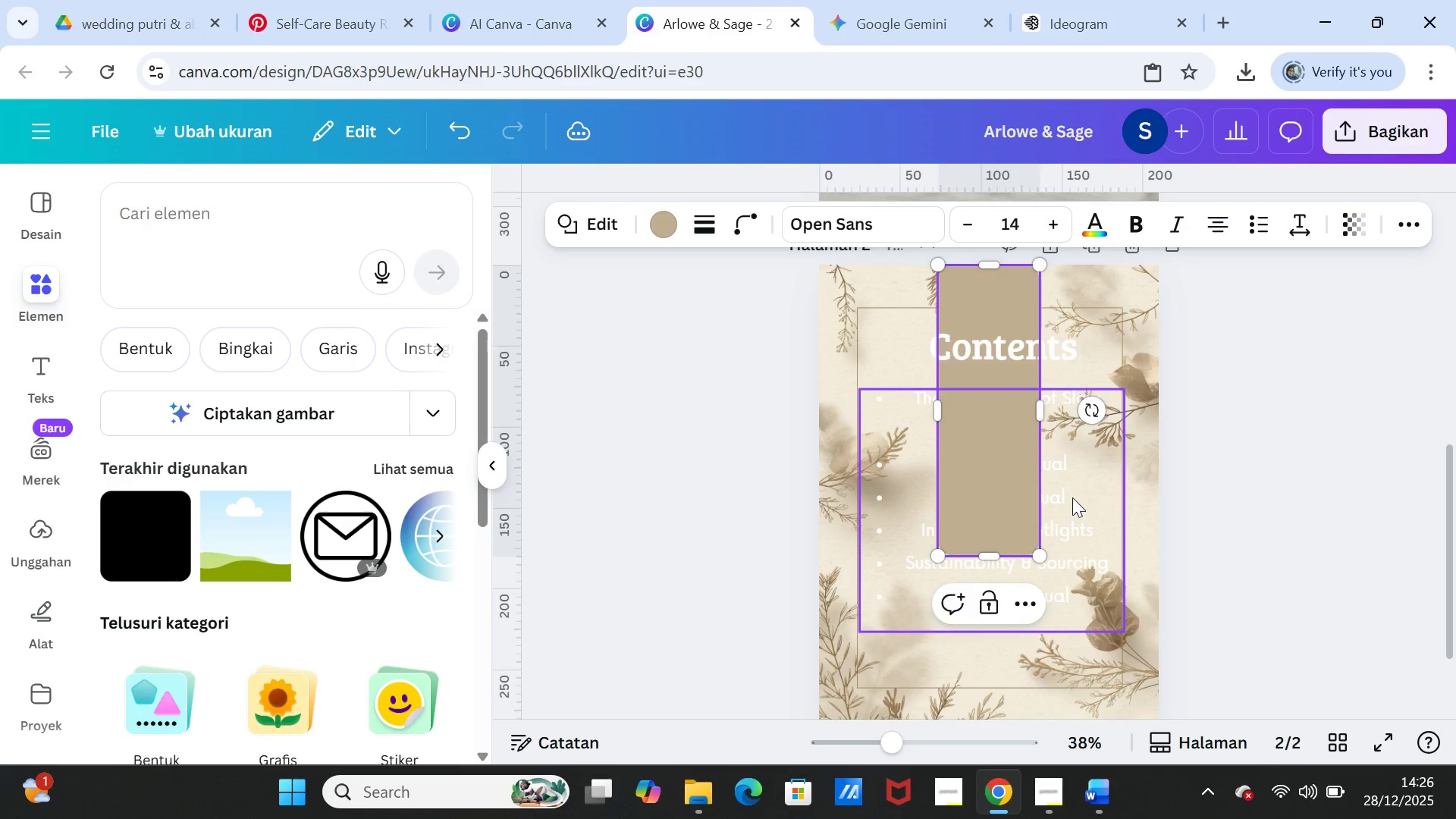 
scroll: coordinate [1072, 497], scroll_direction: down, amount: 1.0
 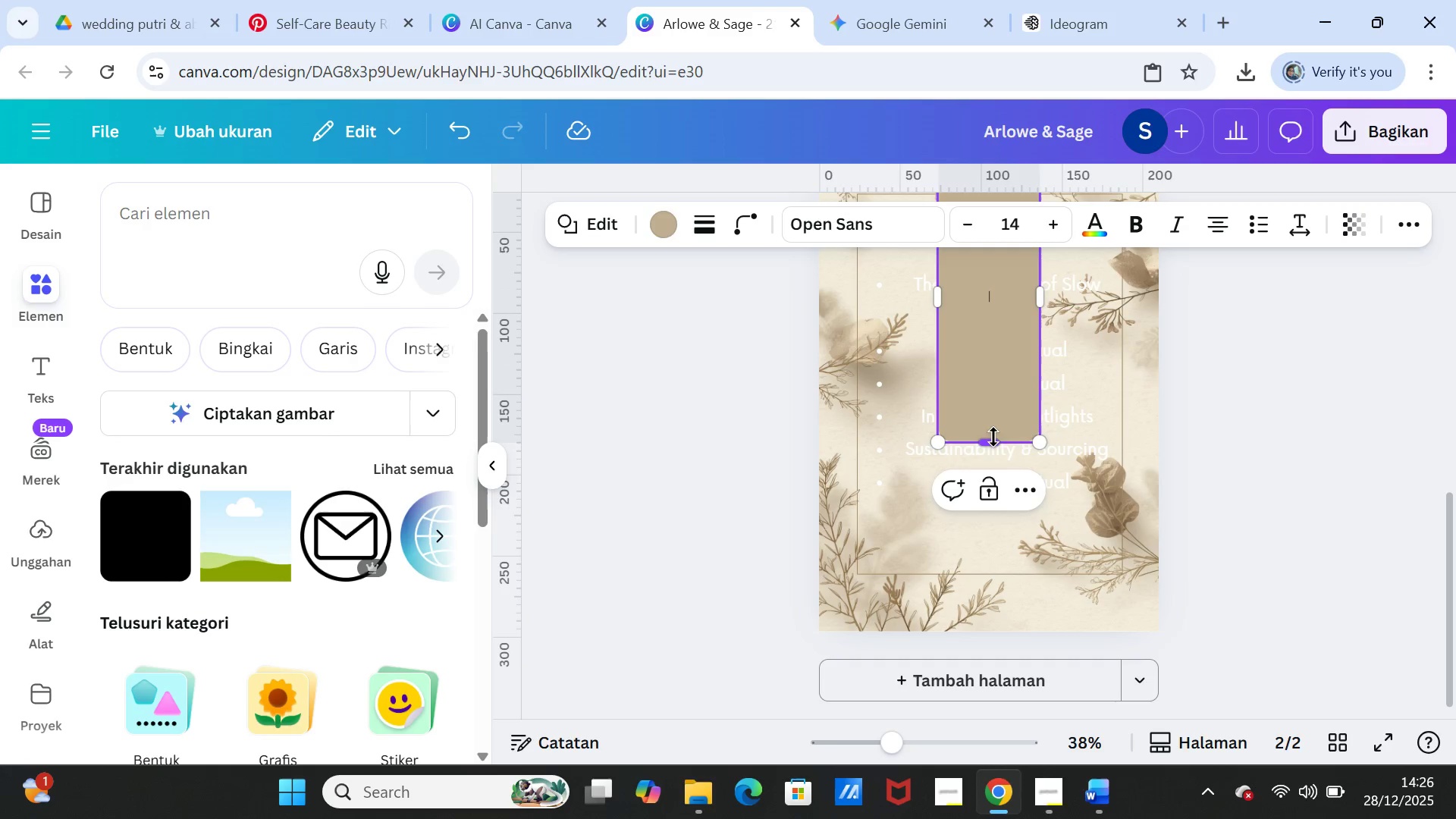 
left_click_drag(start_coordinate=[993, 436], to_coordinate=[990, 625])
 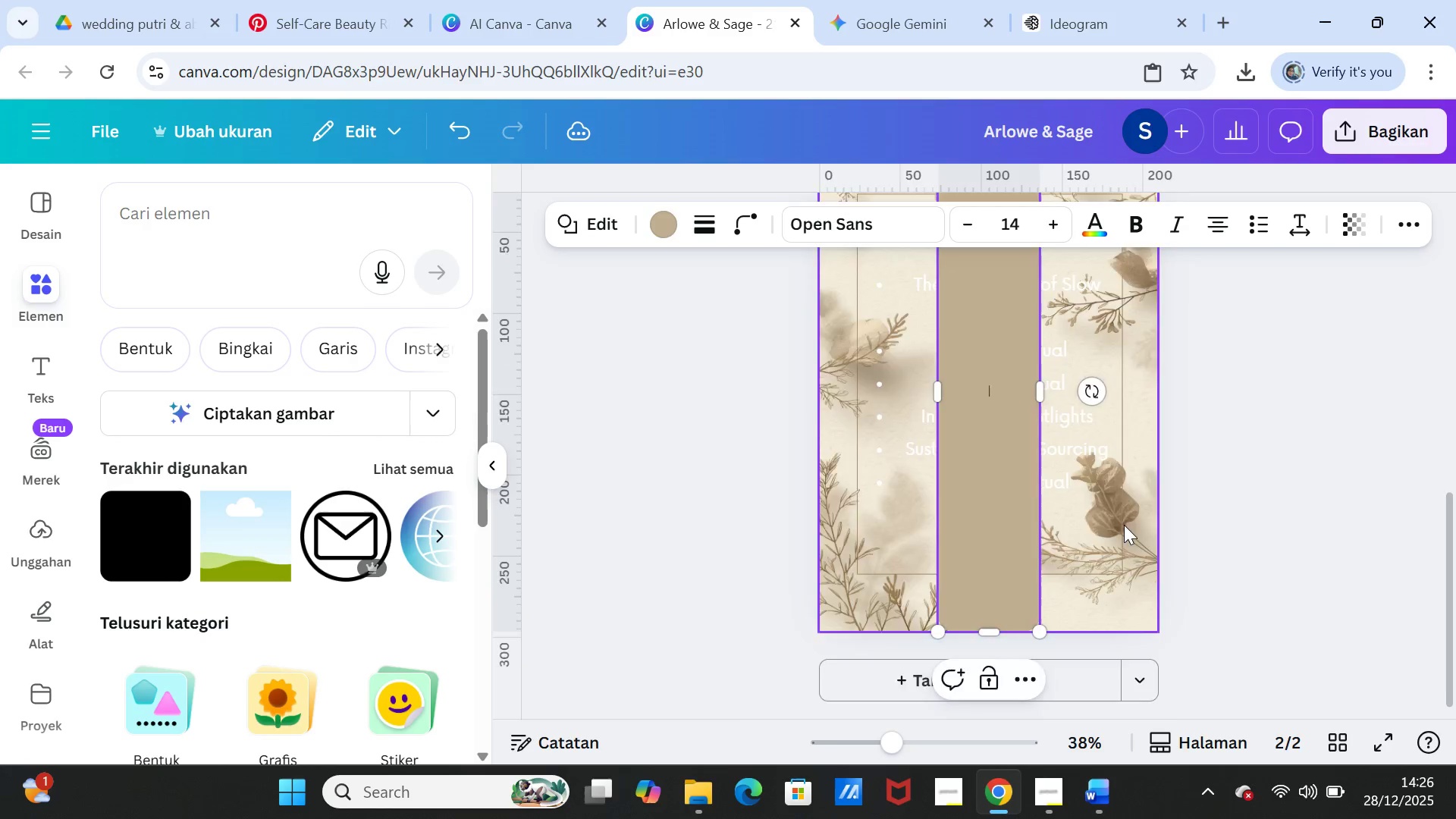 
scroll: coordinate [1124, 525], scroll_direction: up, amount: 1.0
 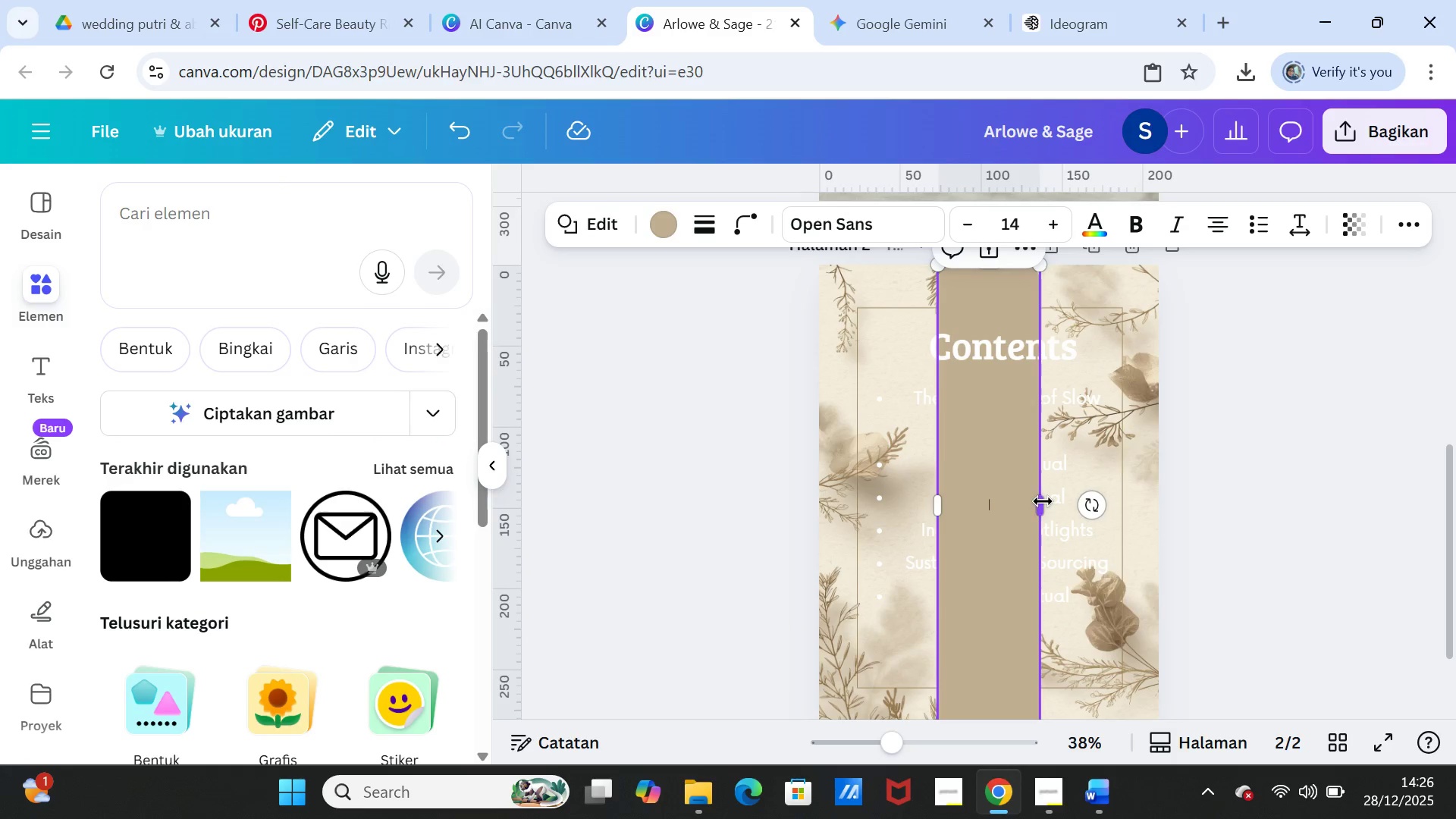 
left_click_drag(start_coordinate=[1042, 501], to_coordinate=[1159, 496])
 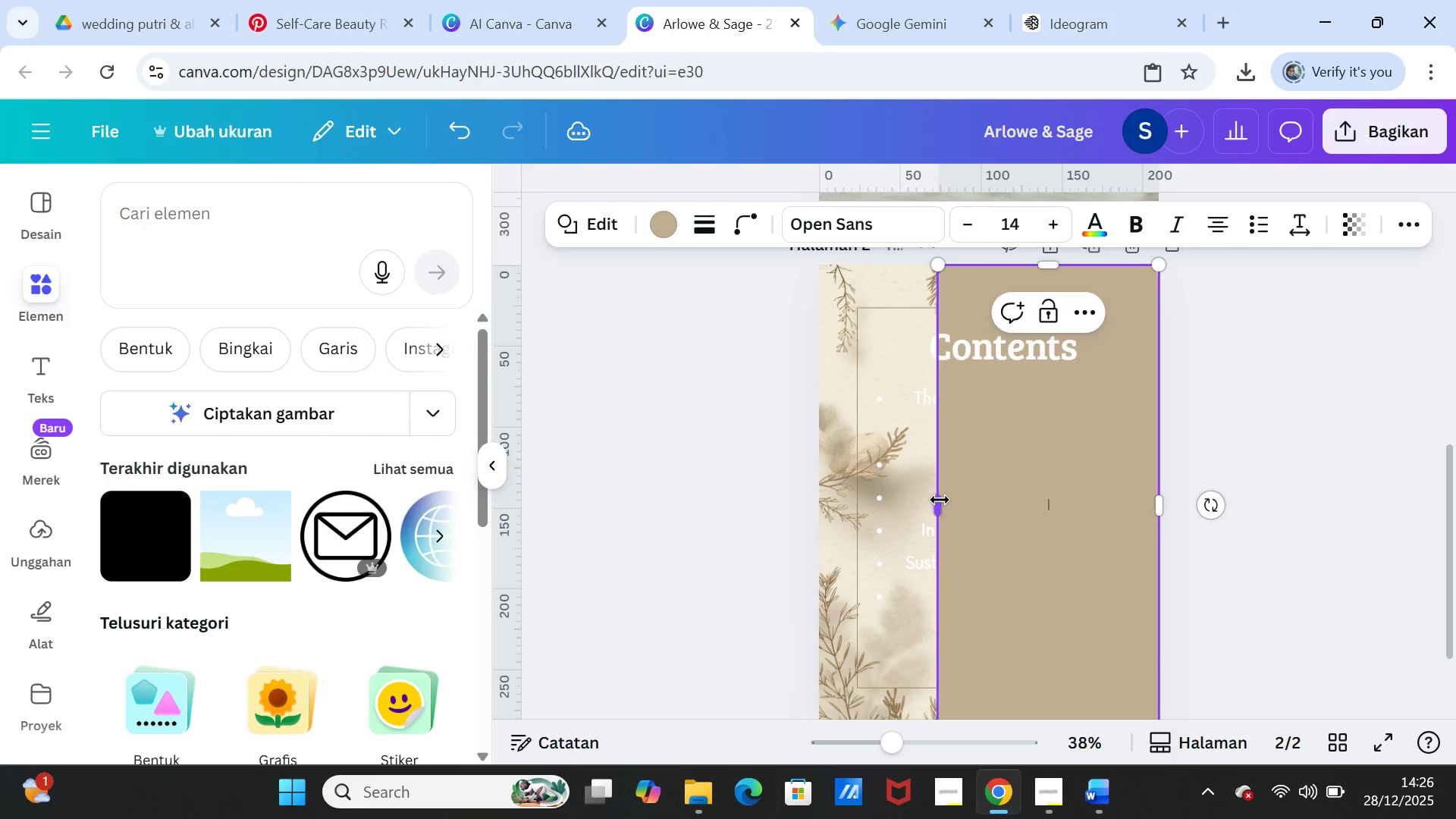 
left_click_drag(start_coordinate=[940, 500], to_coordinate=[822, 493])
 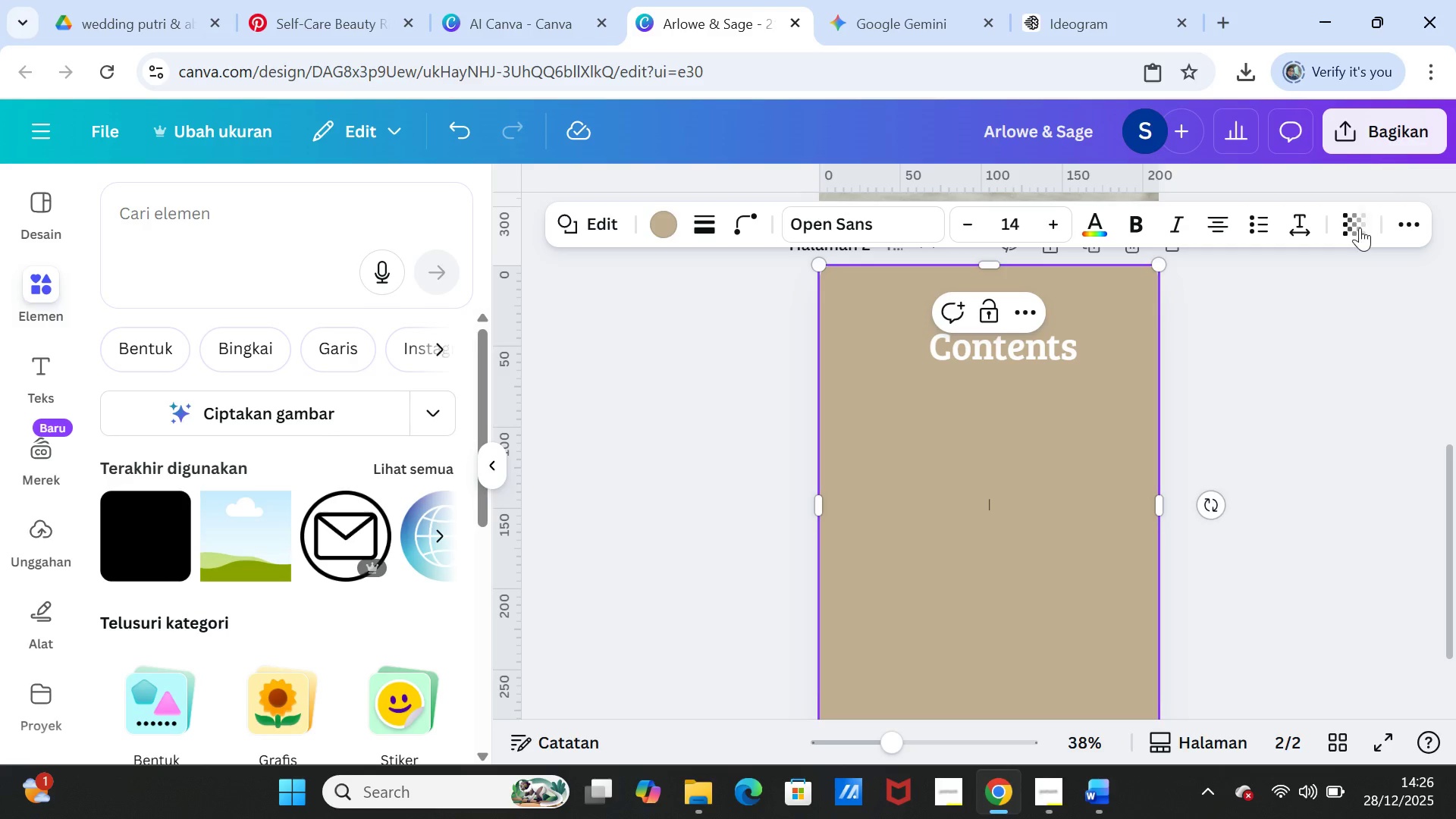 
left_click([1360, 228])
 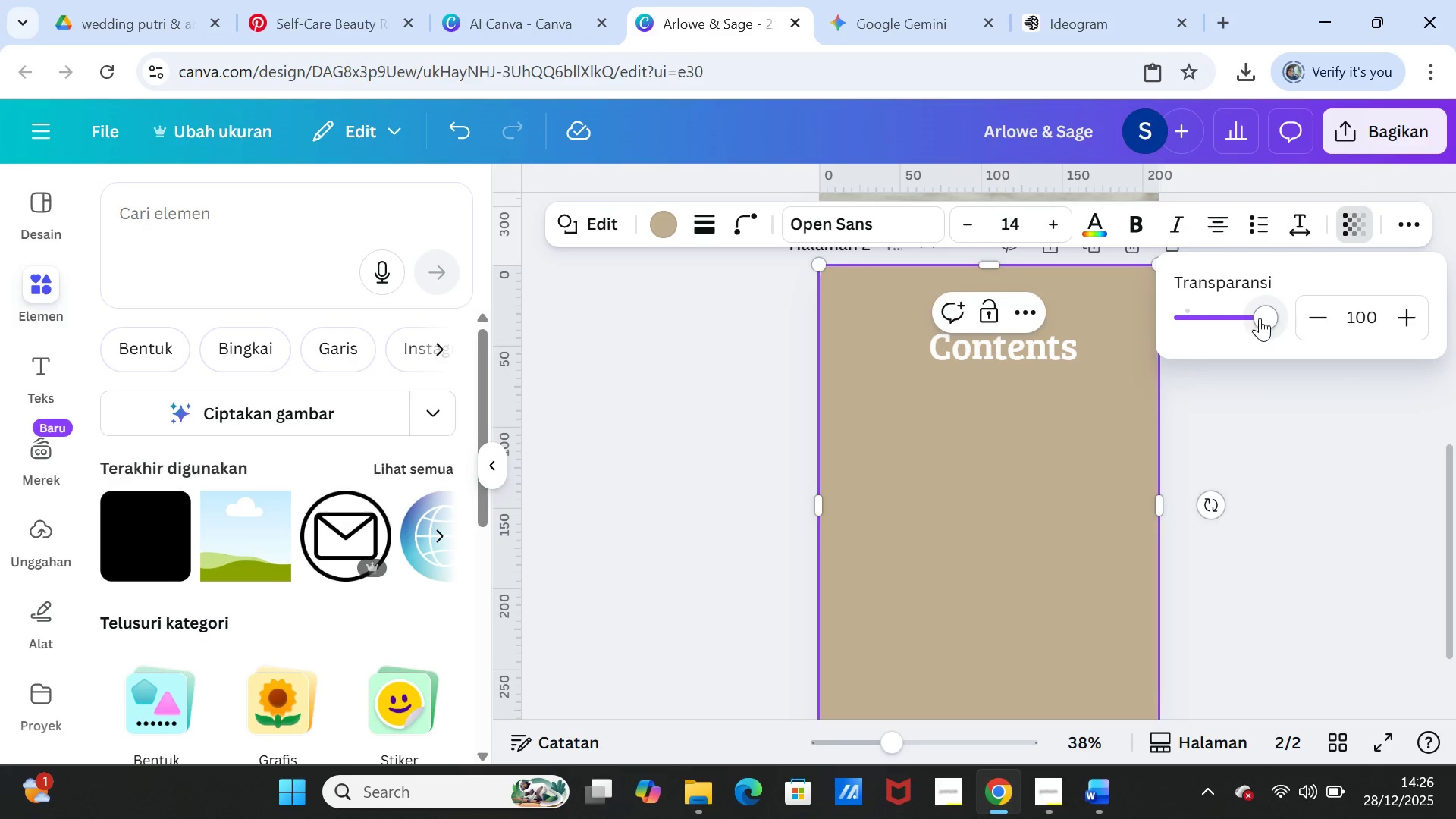 
left_click_drag(start_coordinate=[1261, 318], to_coordinate=[1196, 310])
 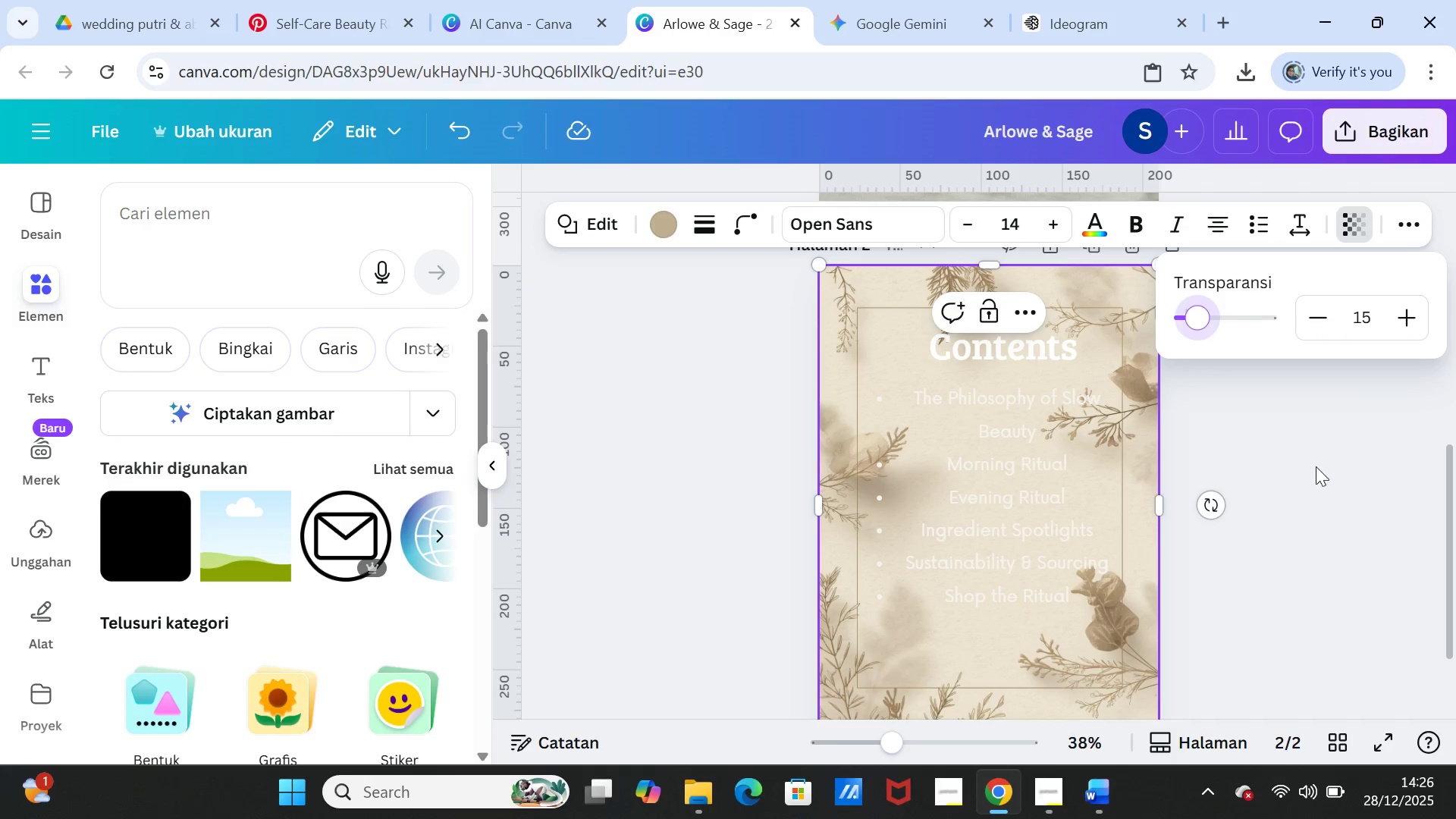 
left_click([1316, 466])
 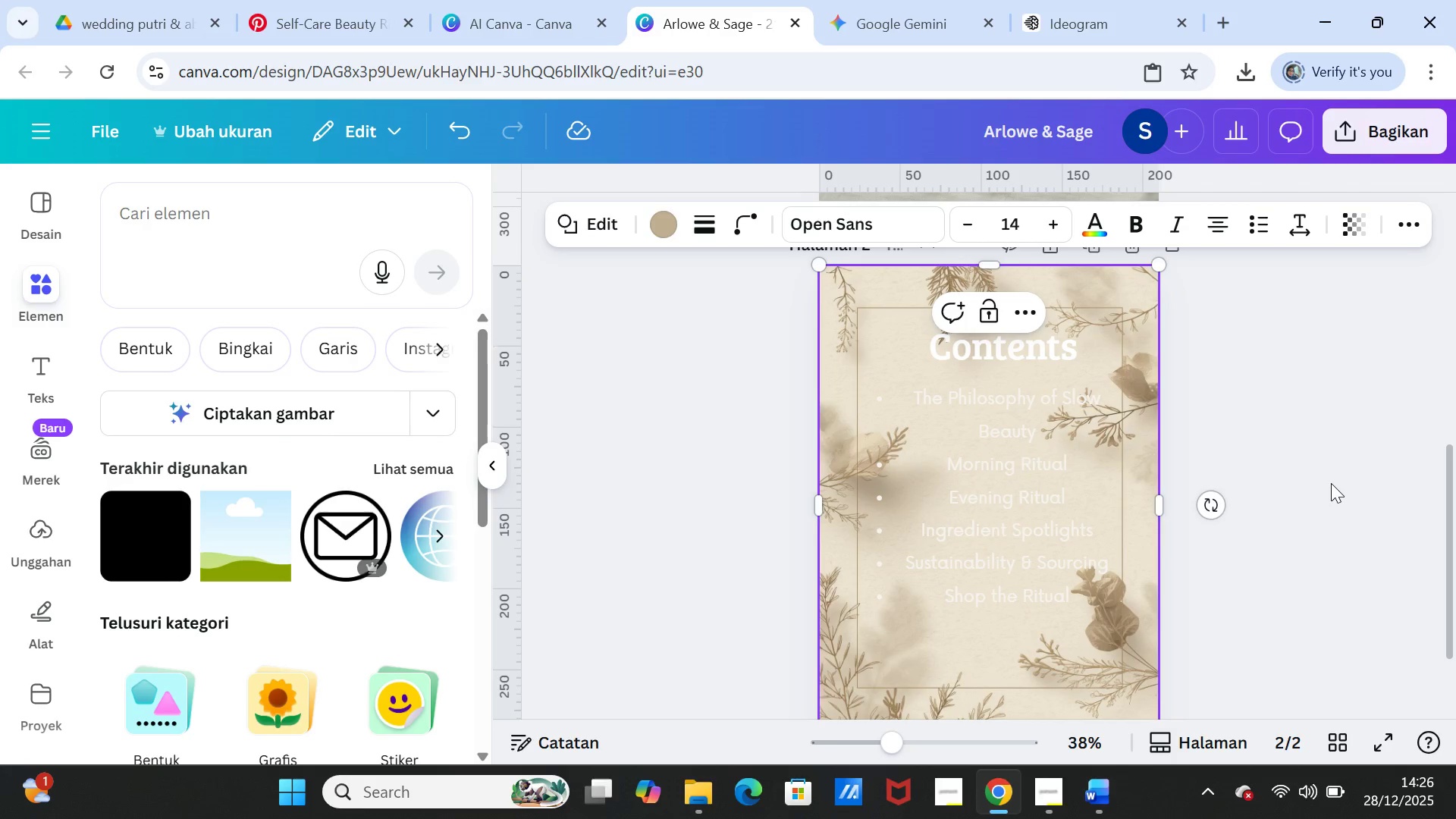 
left_click([1331, 483])
 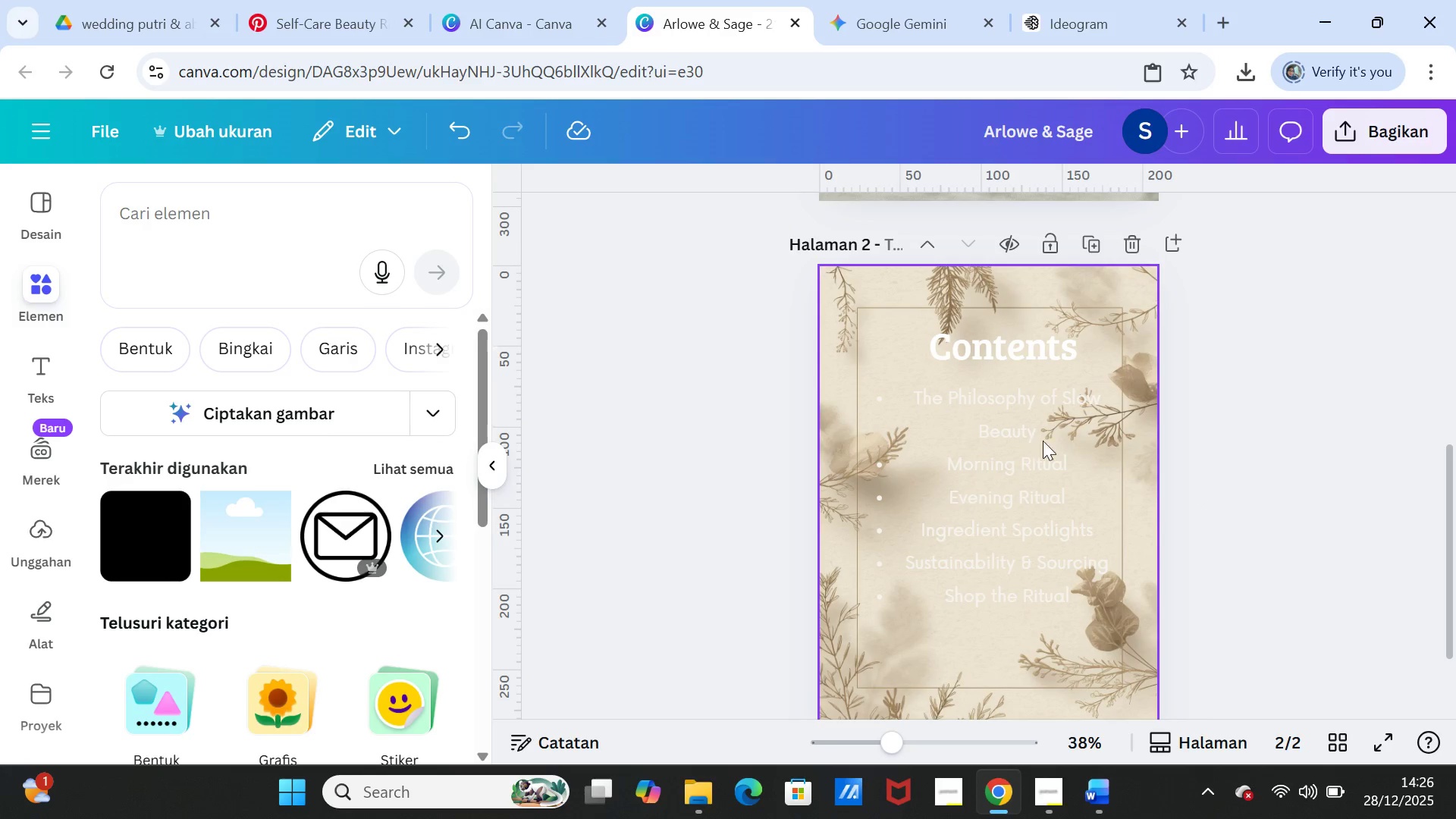 
left_click([1031, 441])
 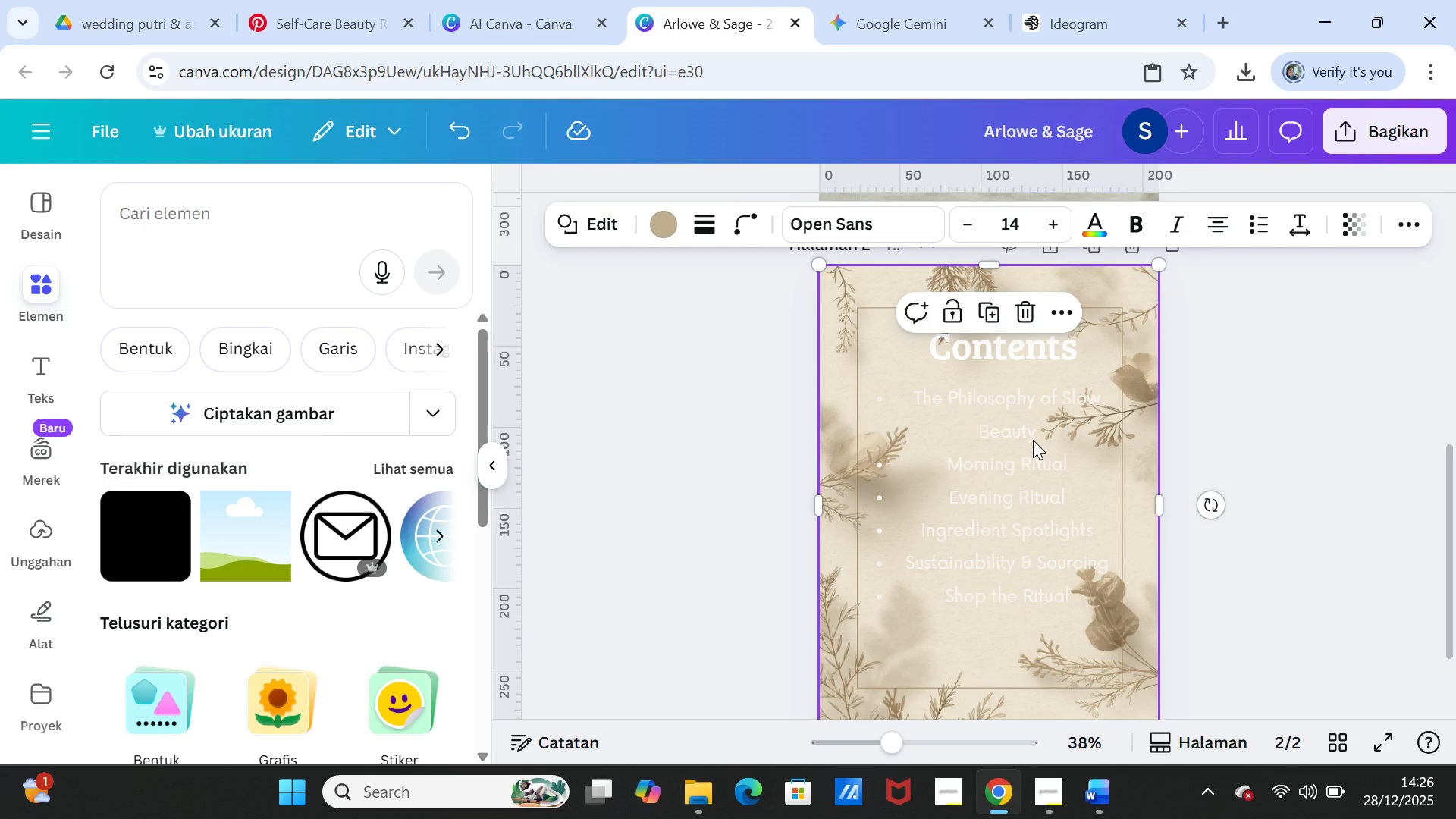 
right_click([1033, 440])
 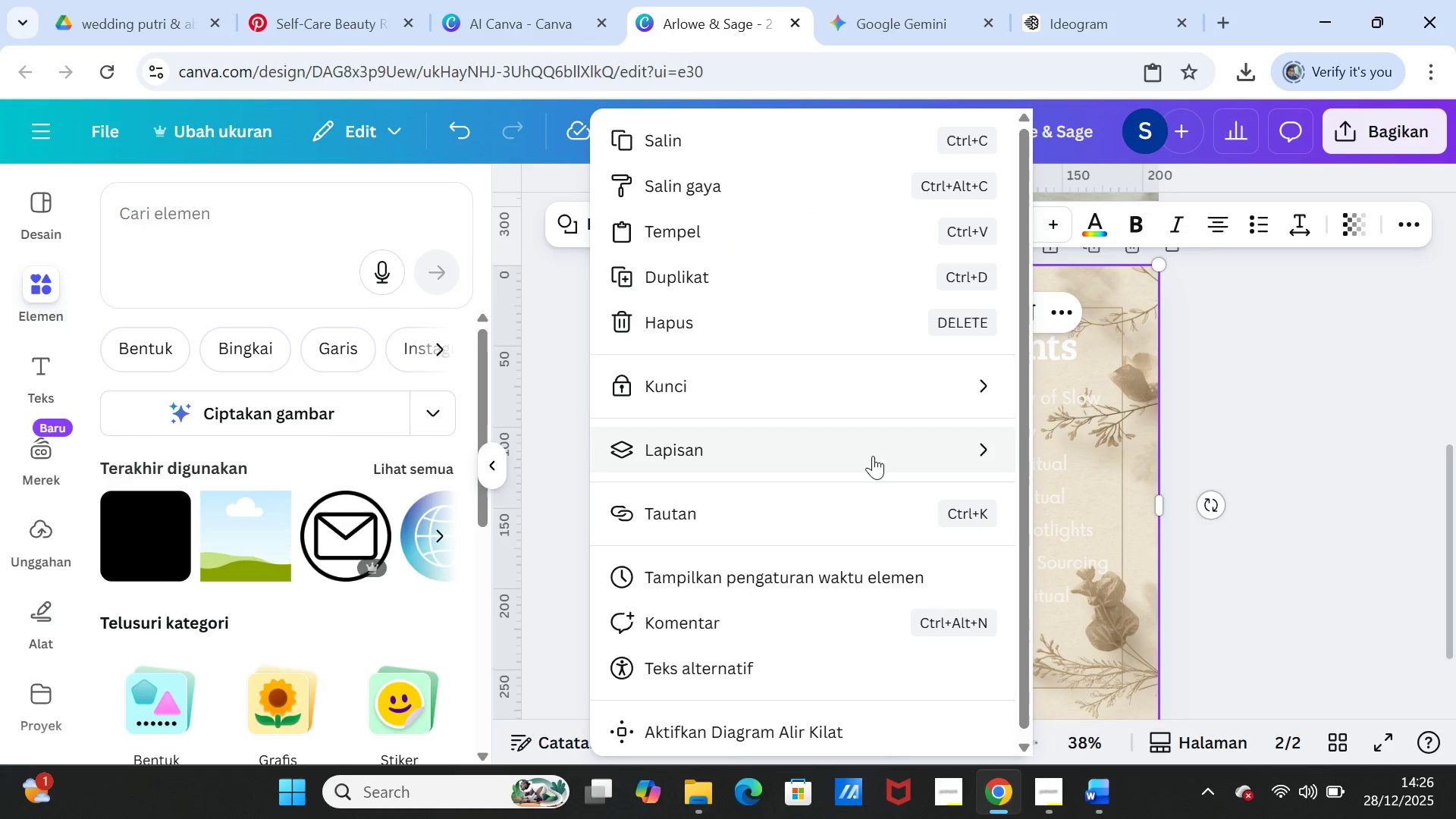 
left_click([871, 447])
 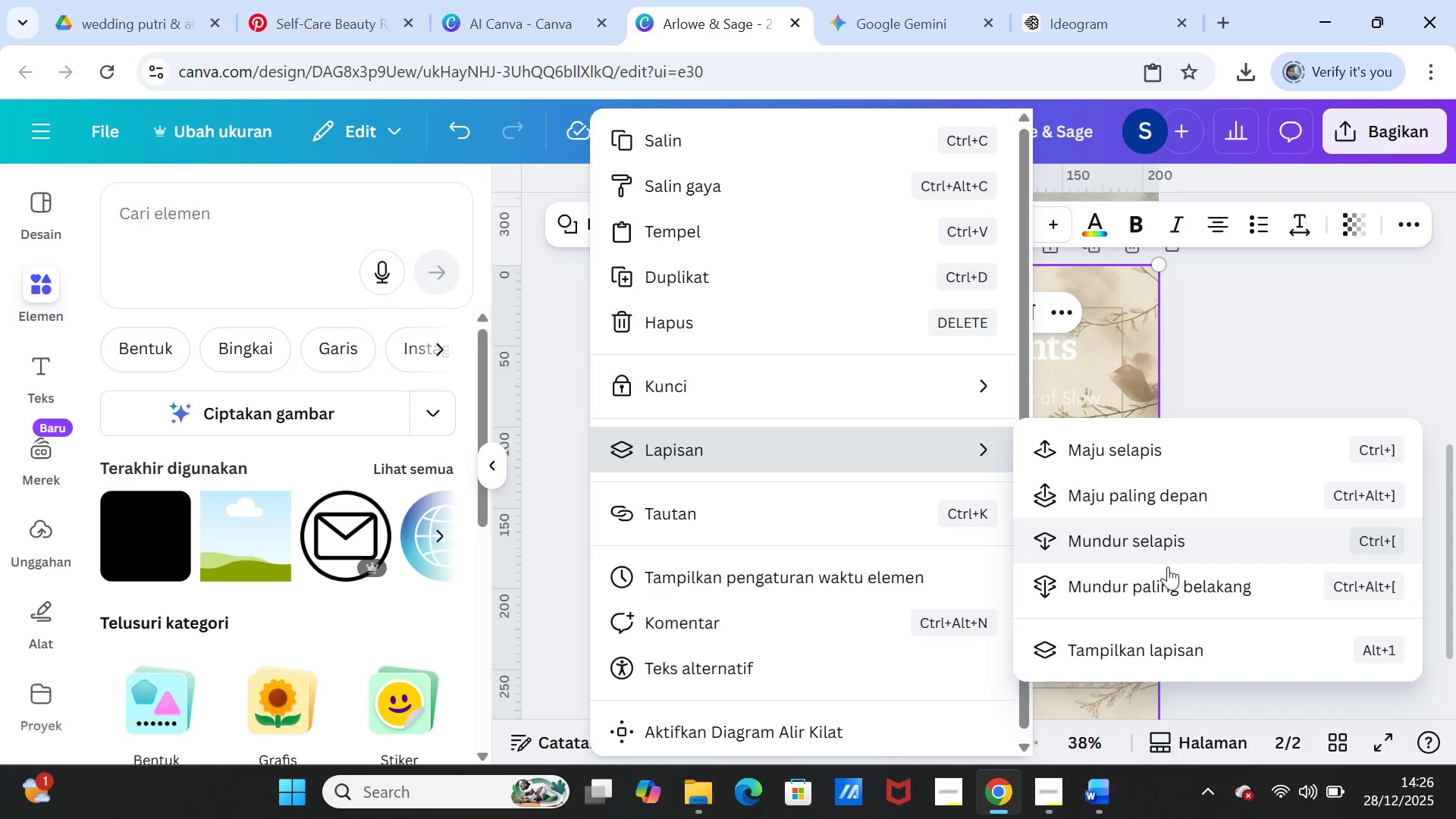 
left_click([1160, 582])
 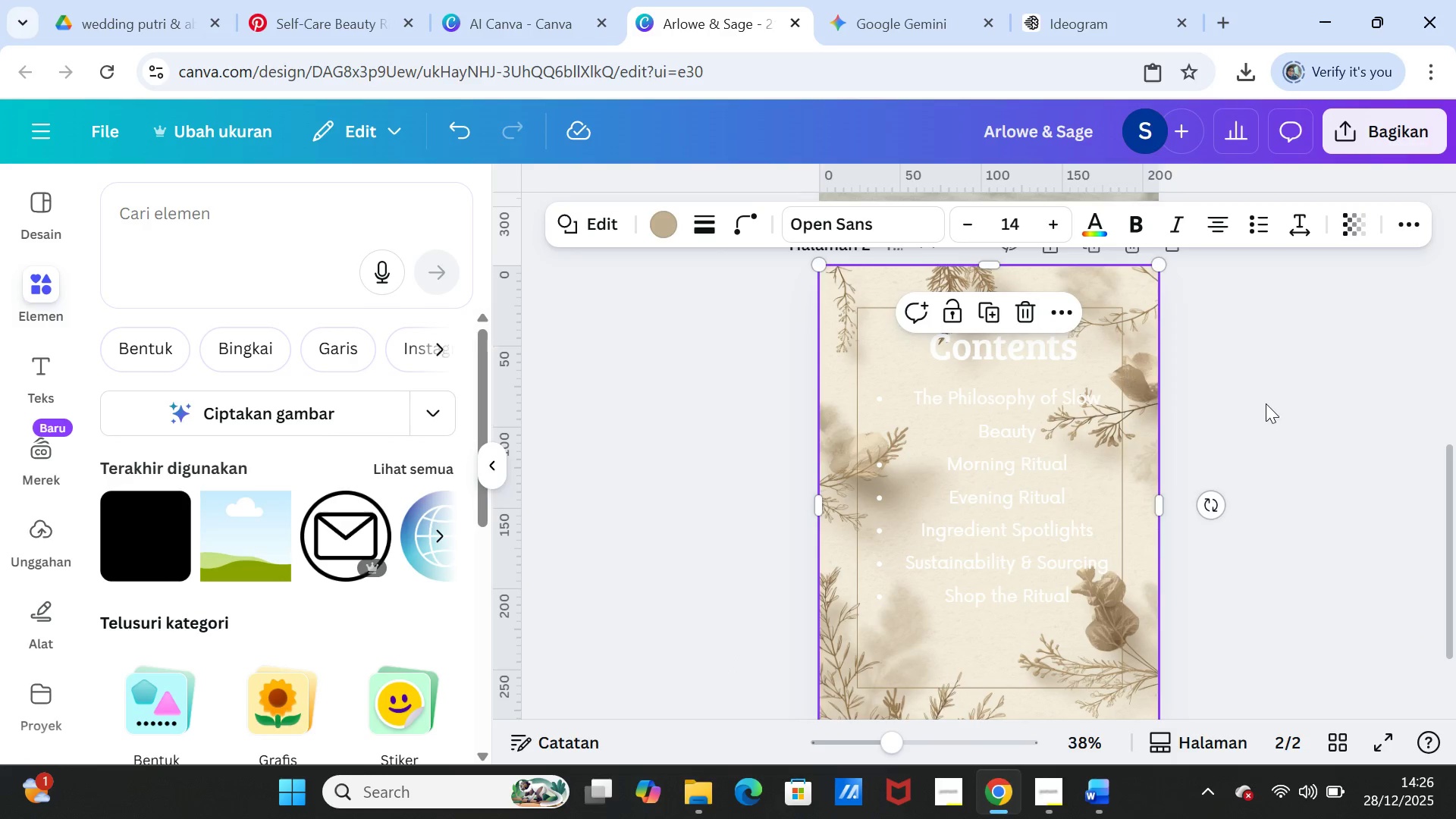 
left_click([1266, 403])
 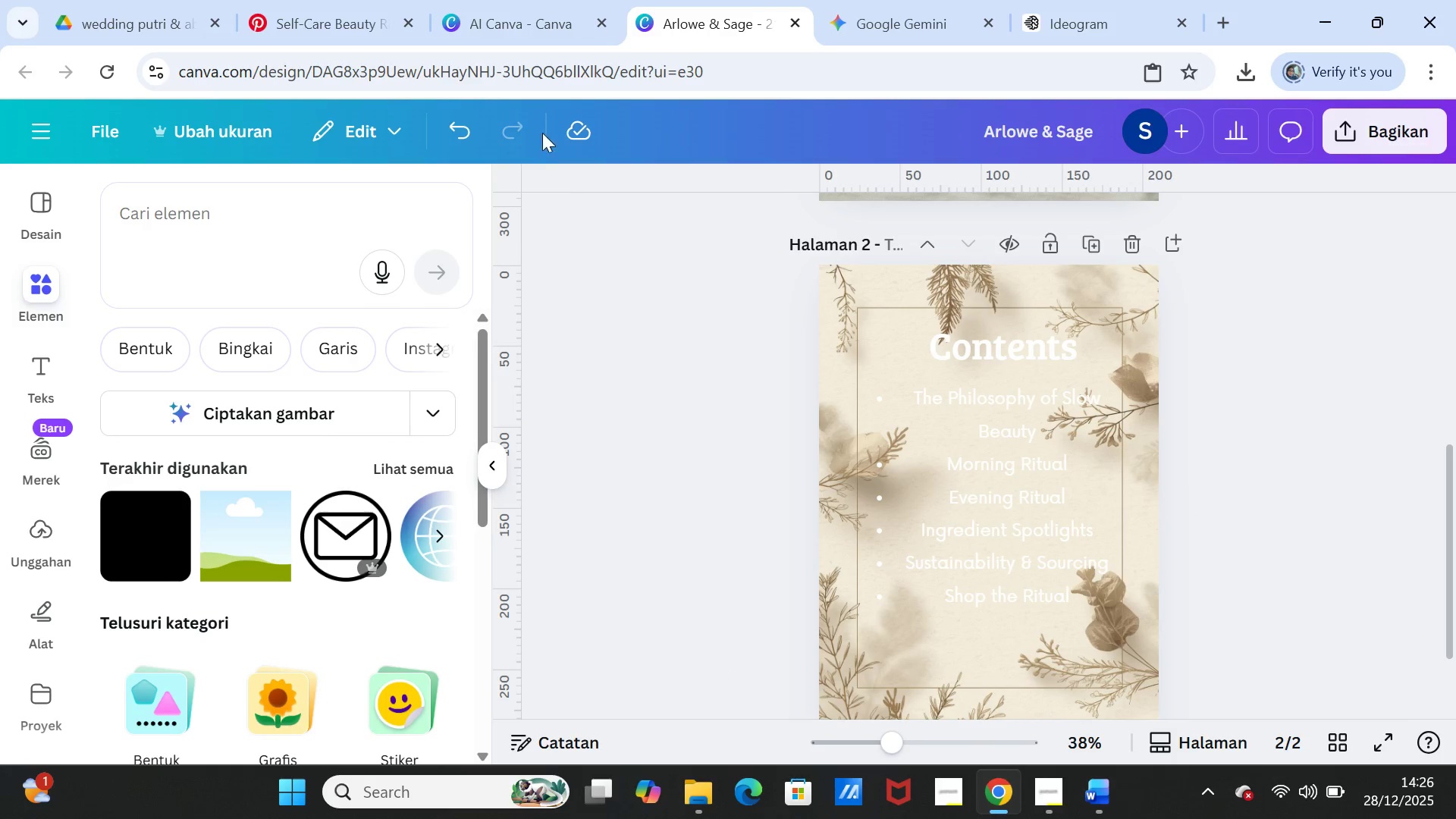 
left_click([460, 136])
 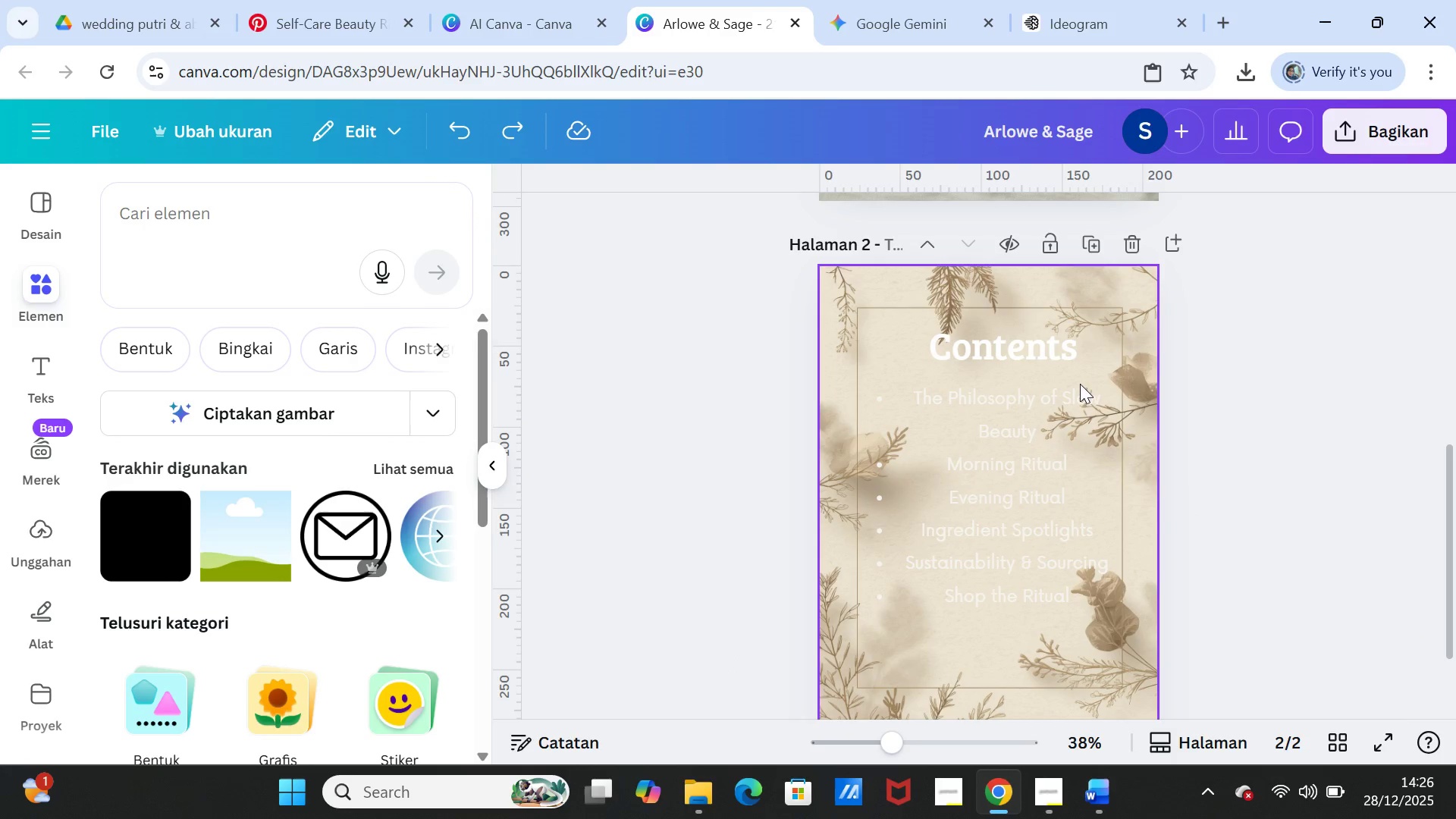 
right_click([1084, 382])
 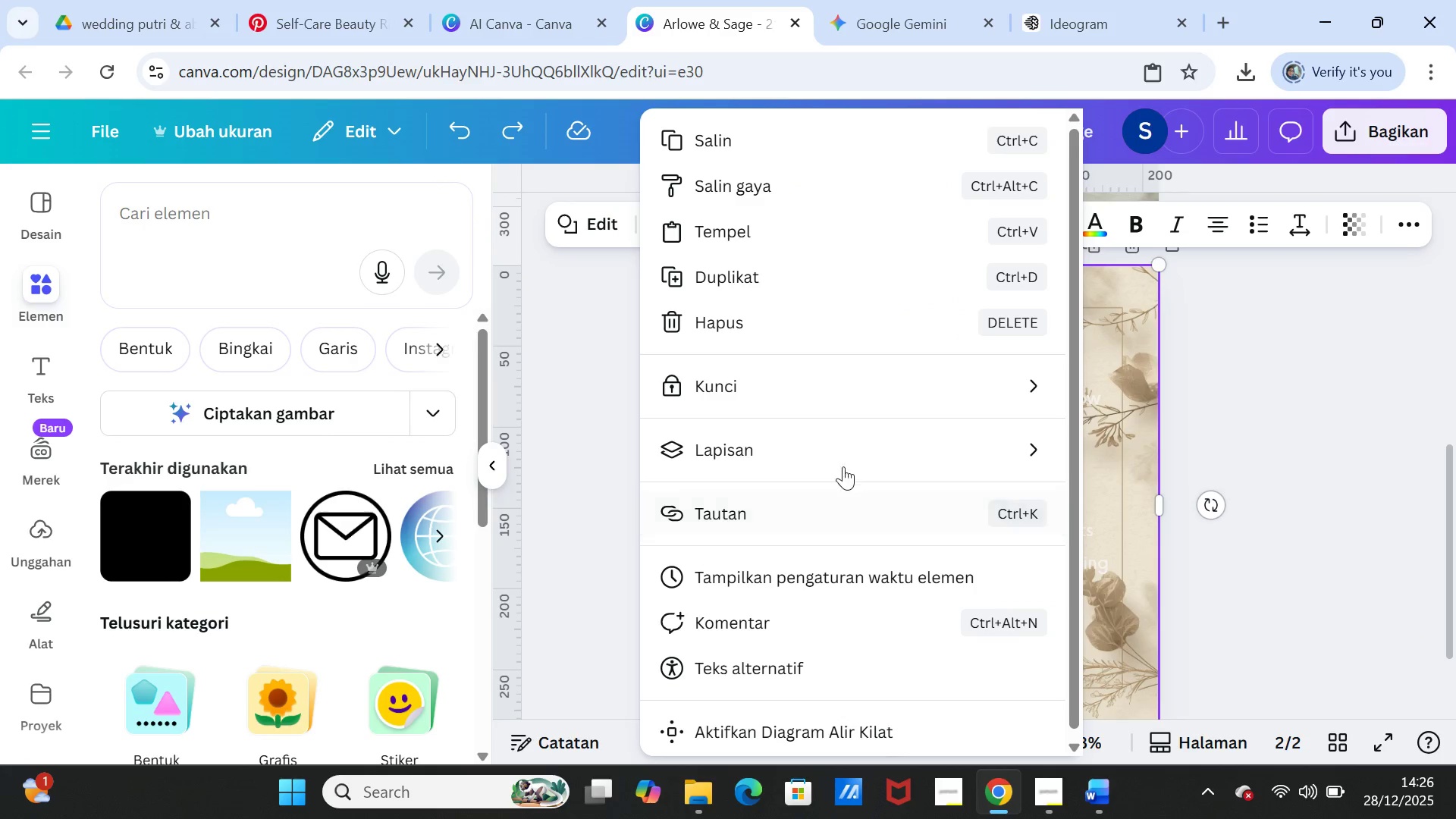 
left_click([855, 441])
 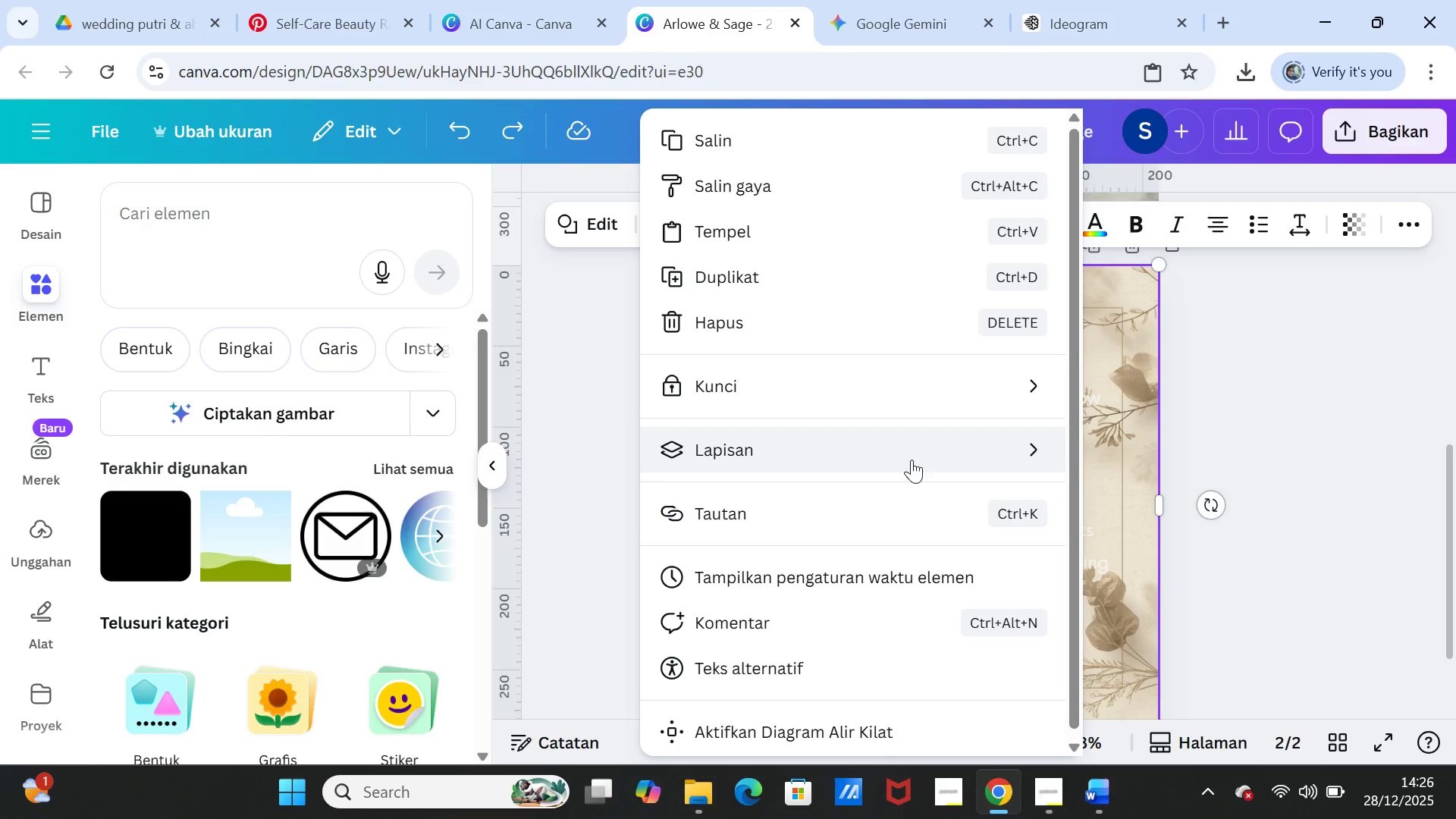 
left_click([912, 455])
 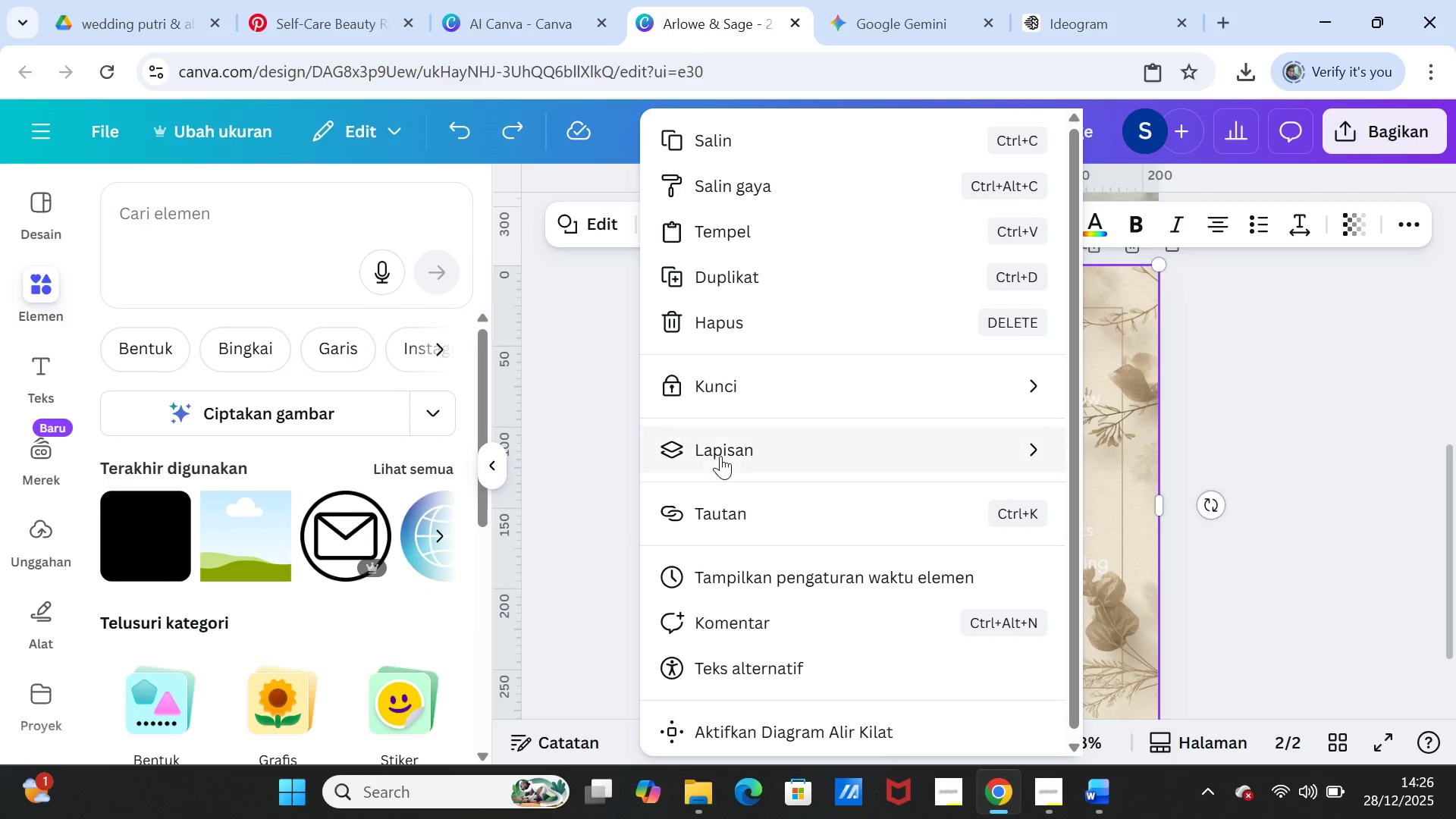 
left_click([720, 444])
 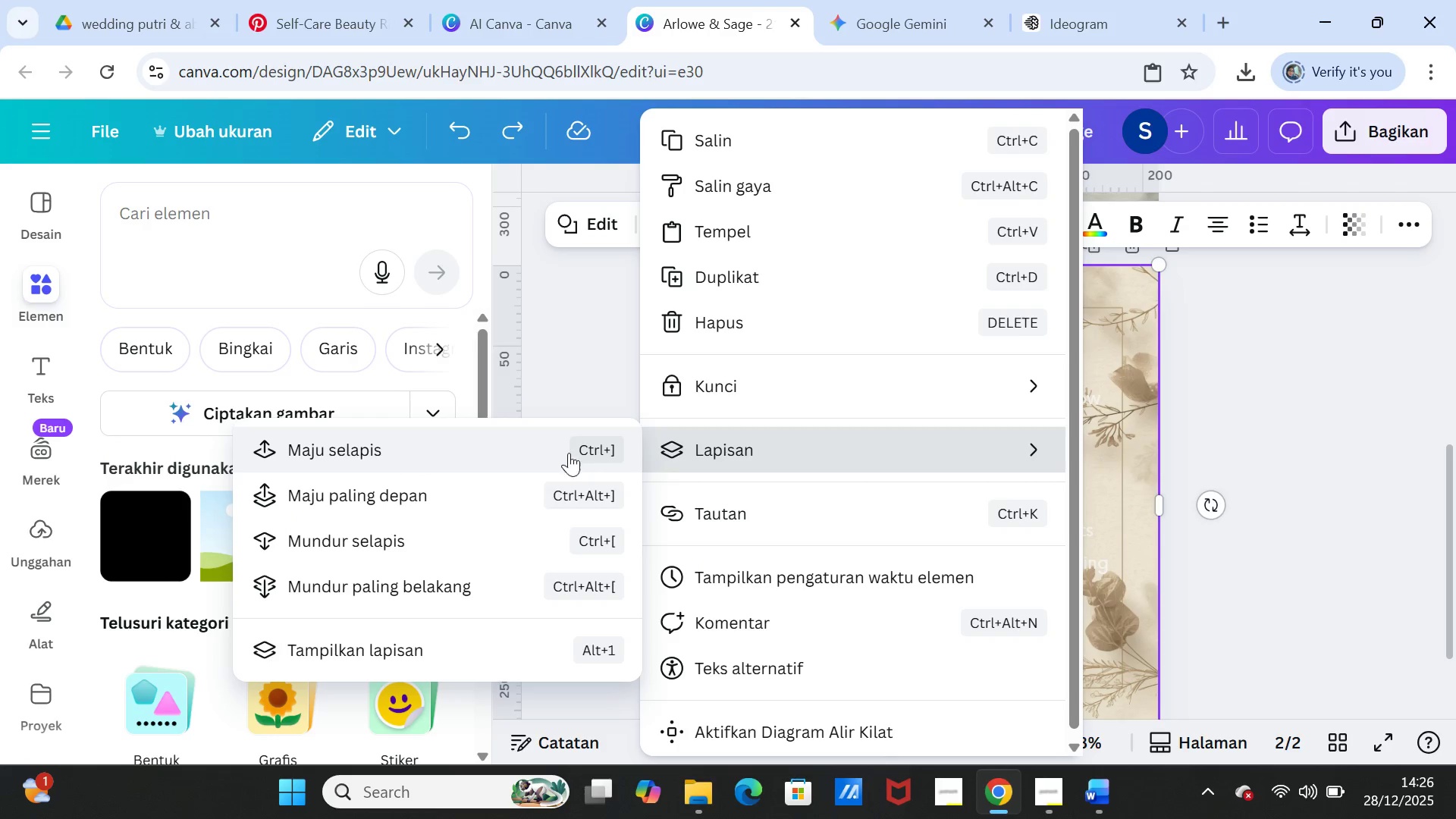 
left_click([483, 535])
 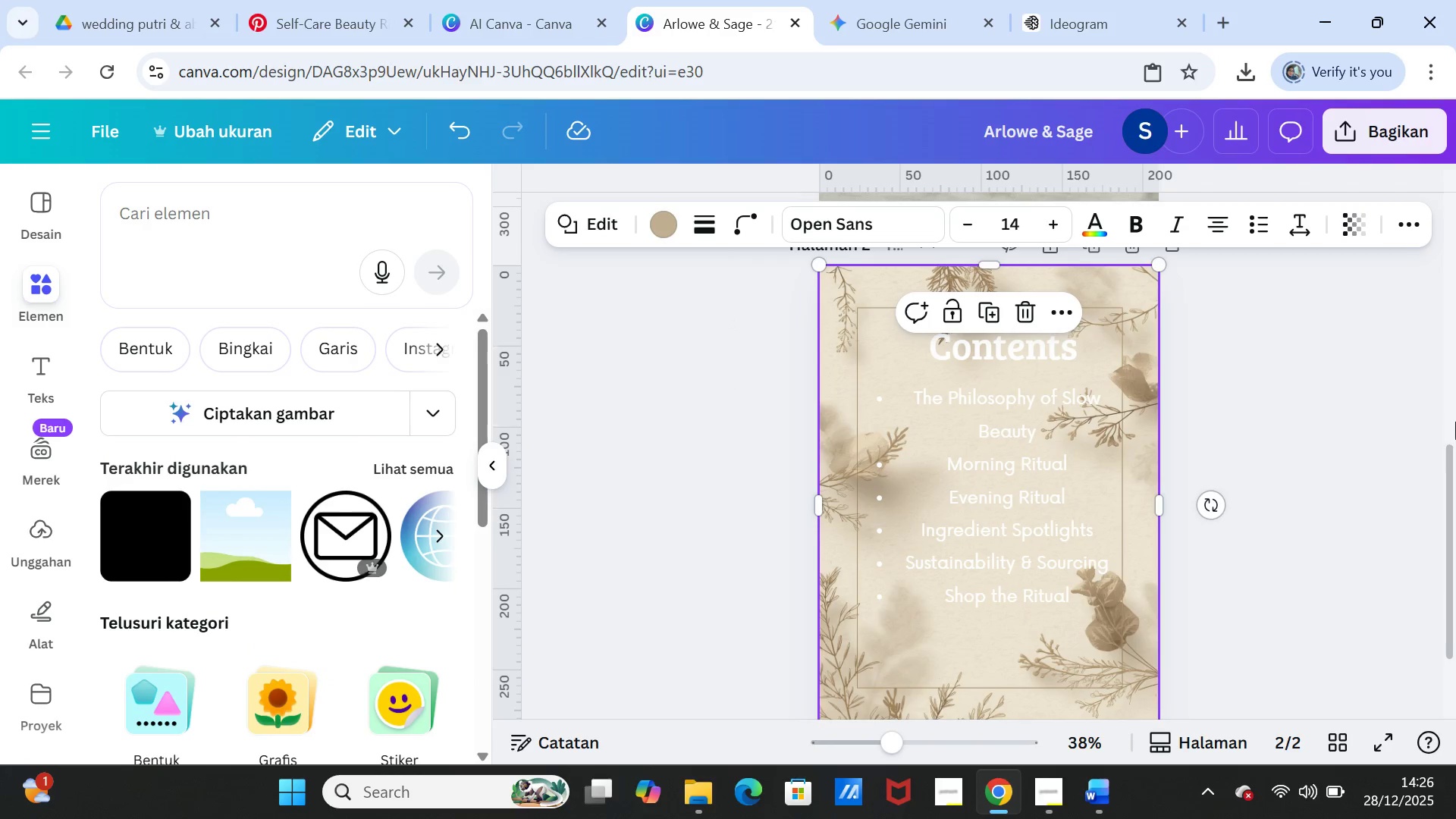 
left_click([1455, 422])
 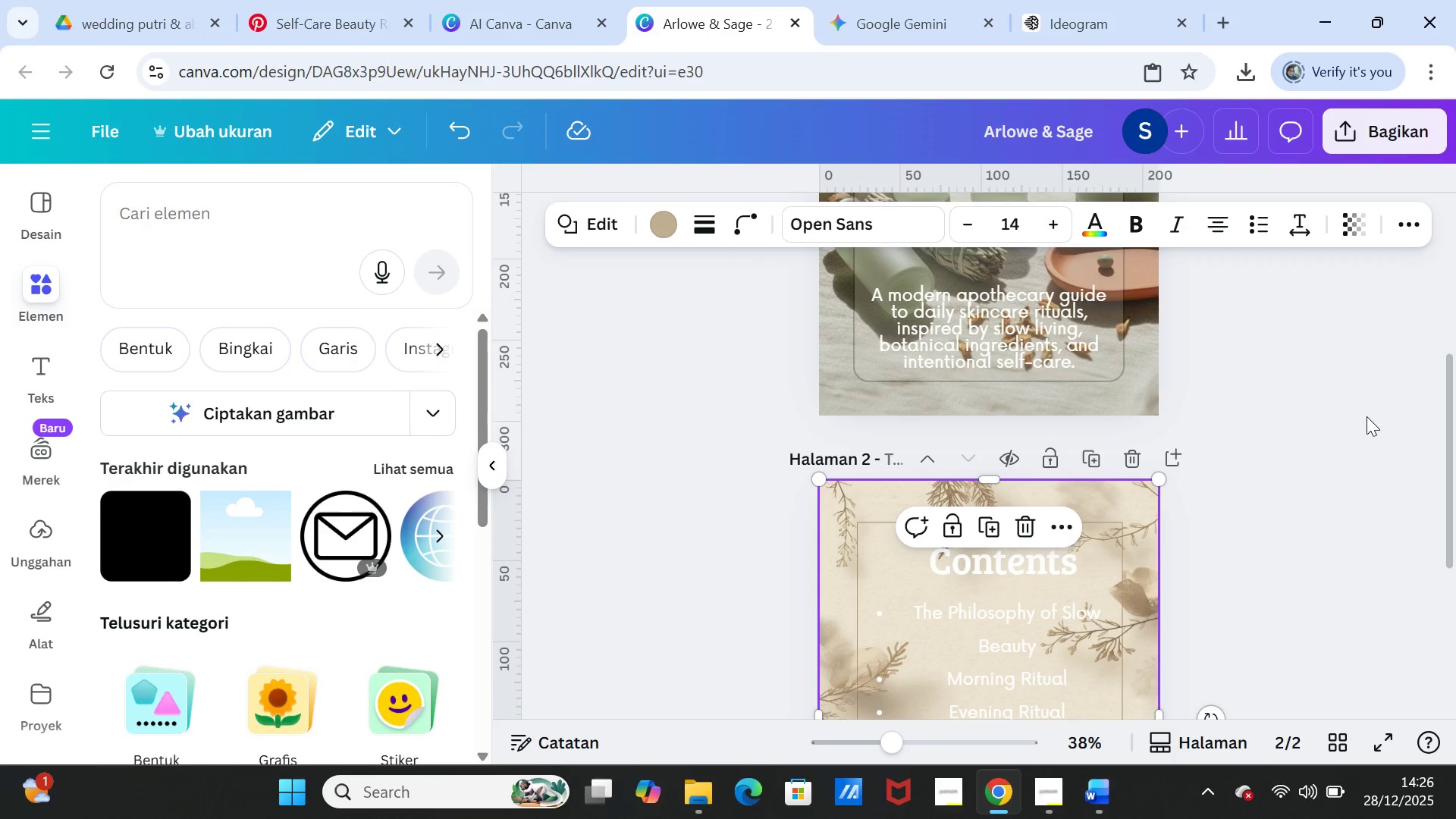 
left_click([1365, 418])
 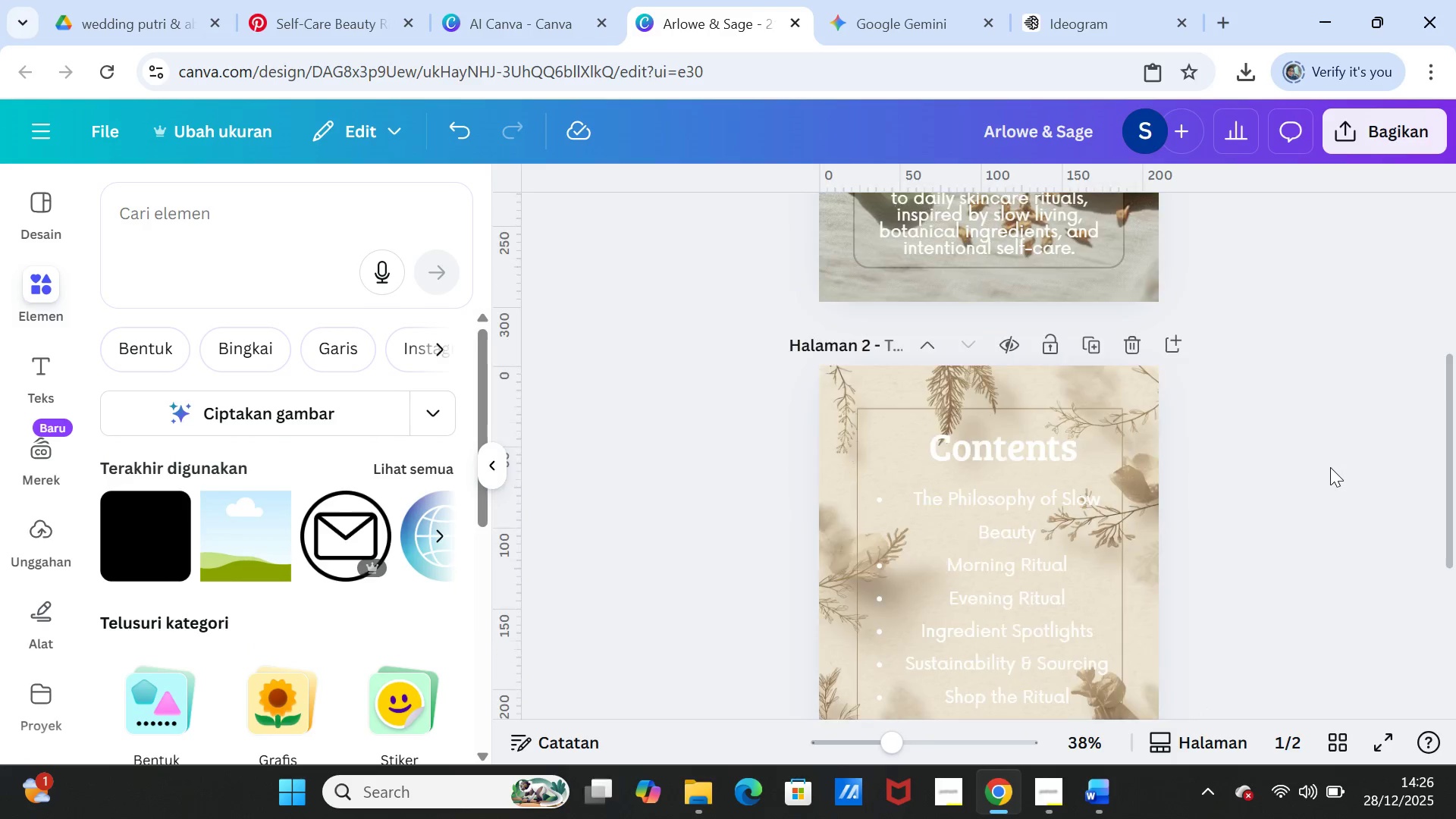 
scroll: coordinate [1330, 467], scroll_direction: down, amount: 2.0
 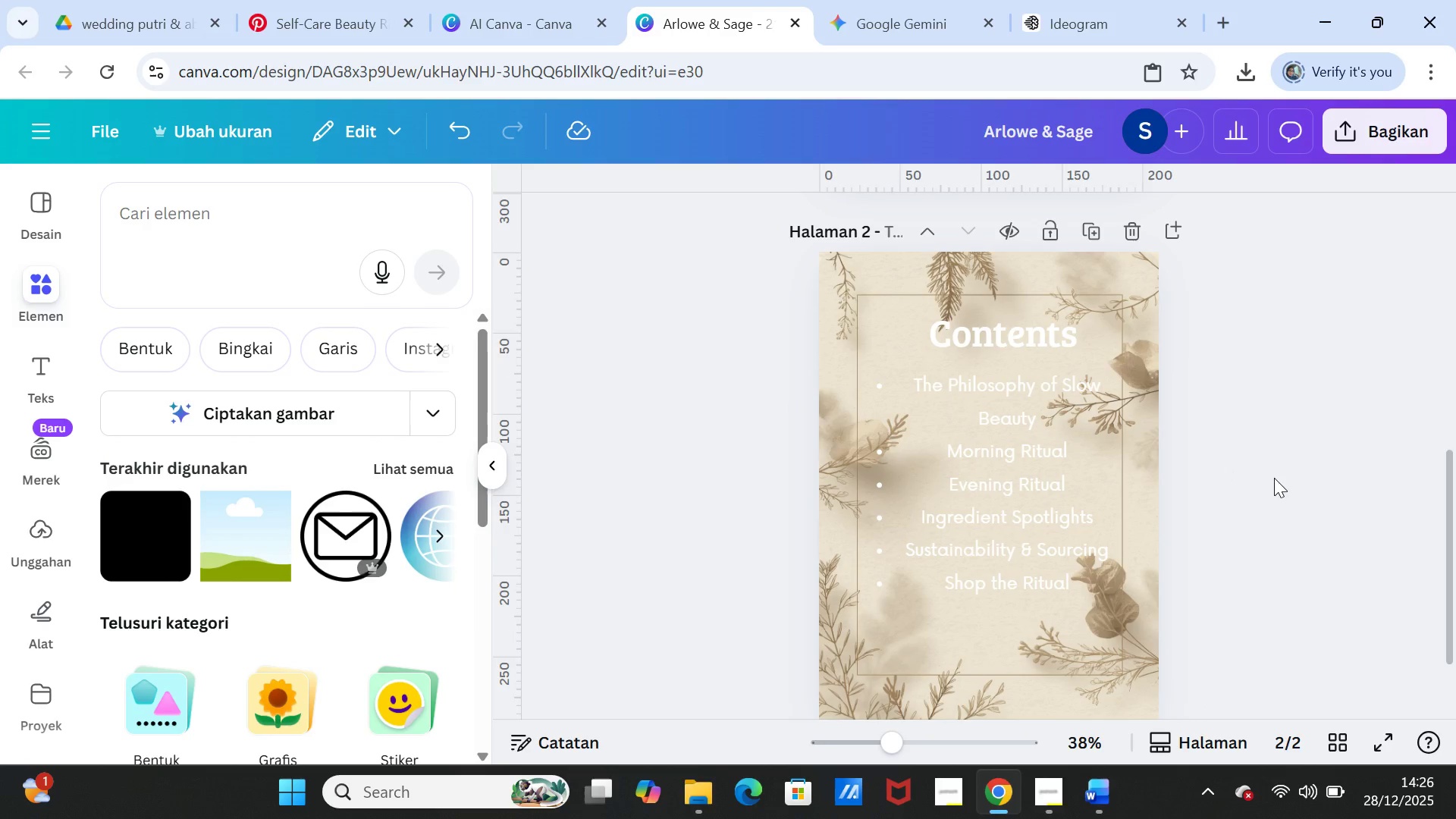 
left_click([1098, 454])
 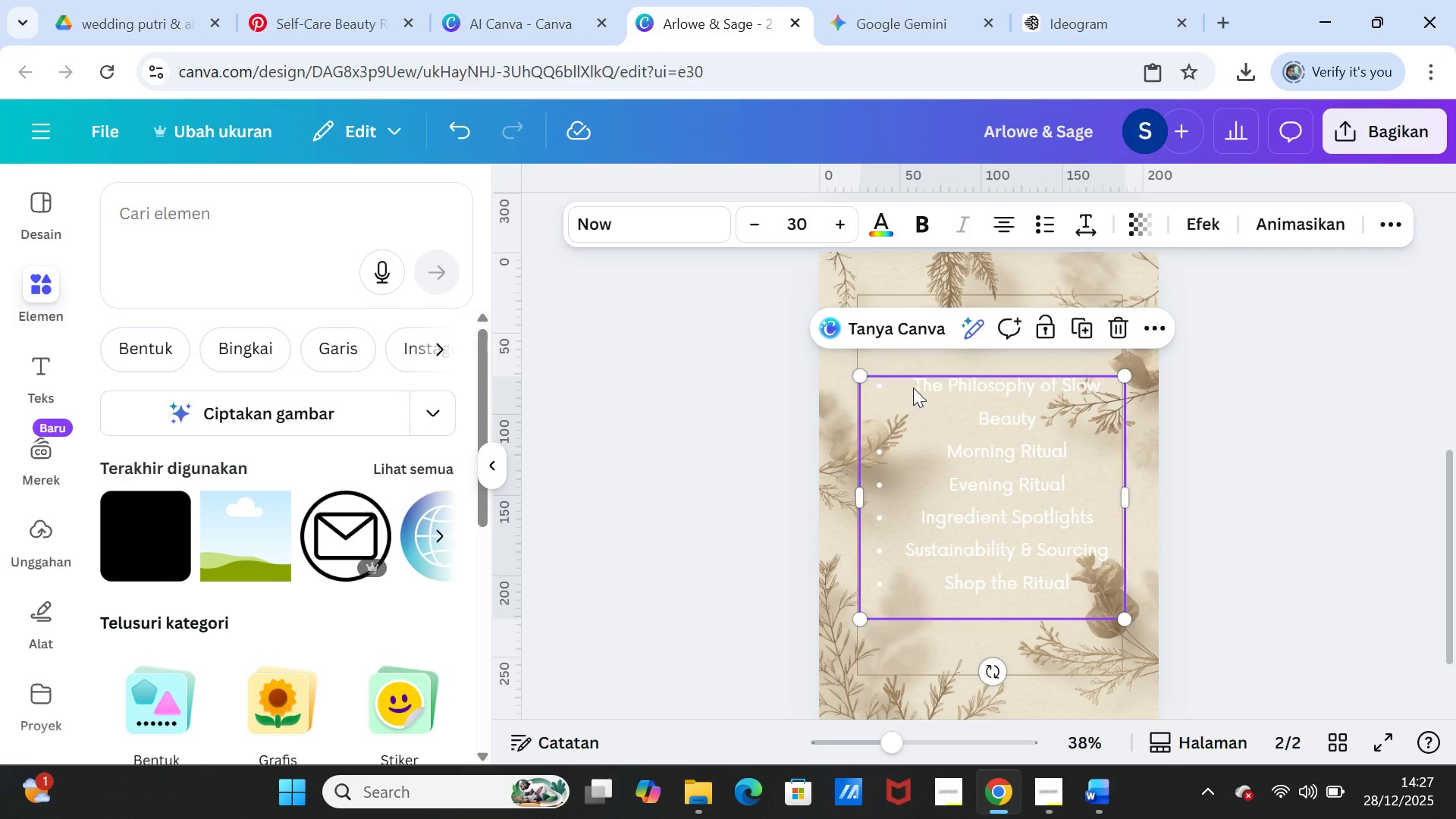 
left_click([913, 388])
 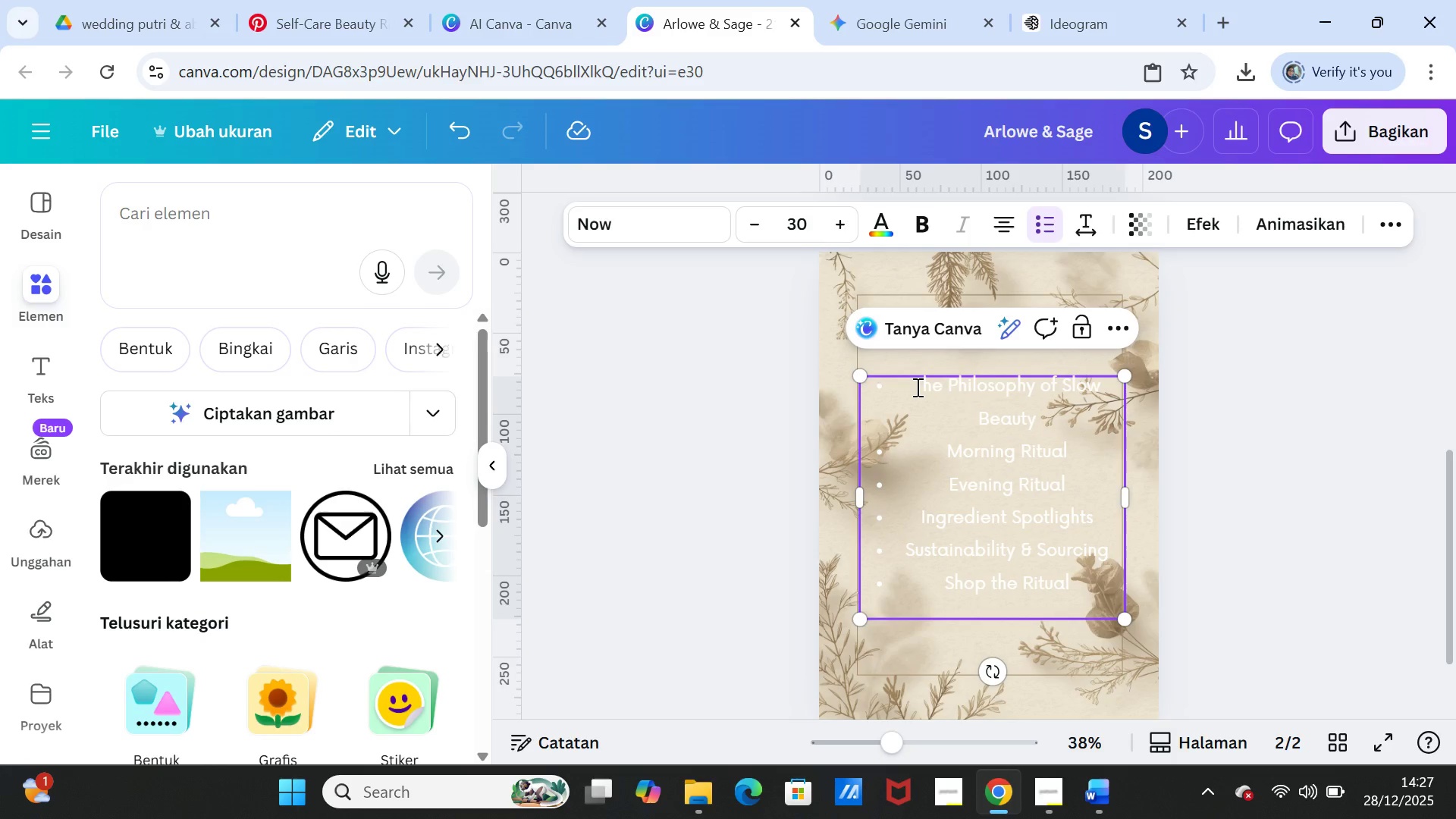 
left_click([915, 387])
 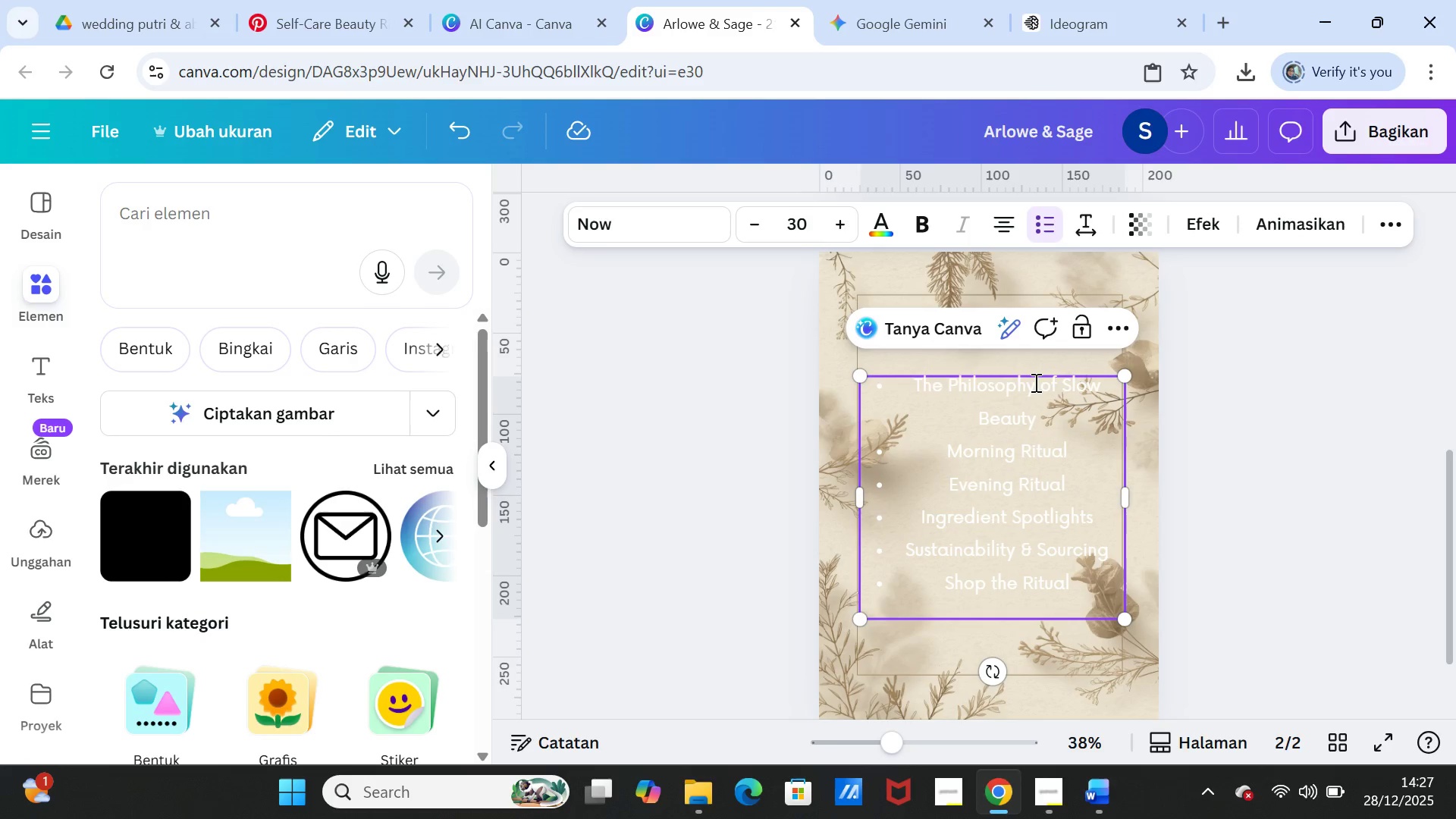 
key(Backspace)
 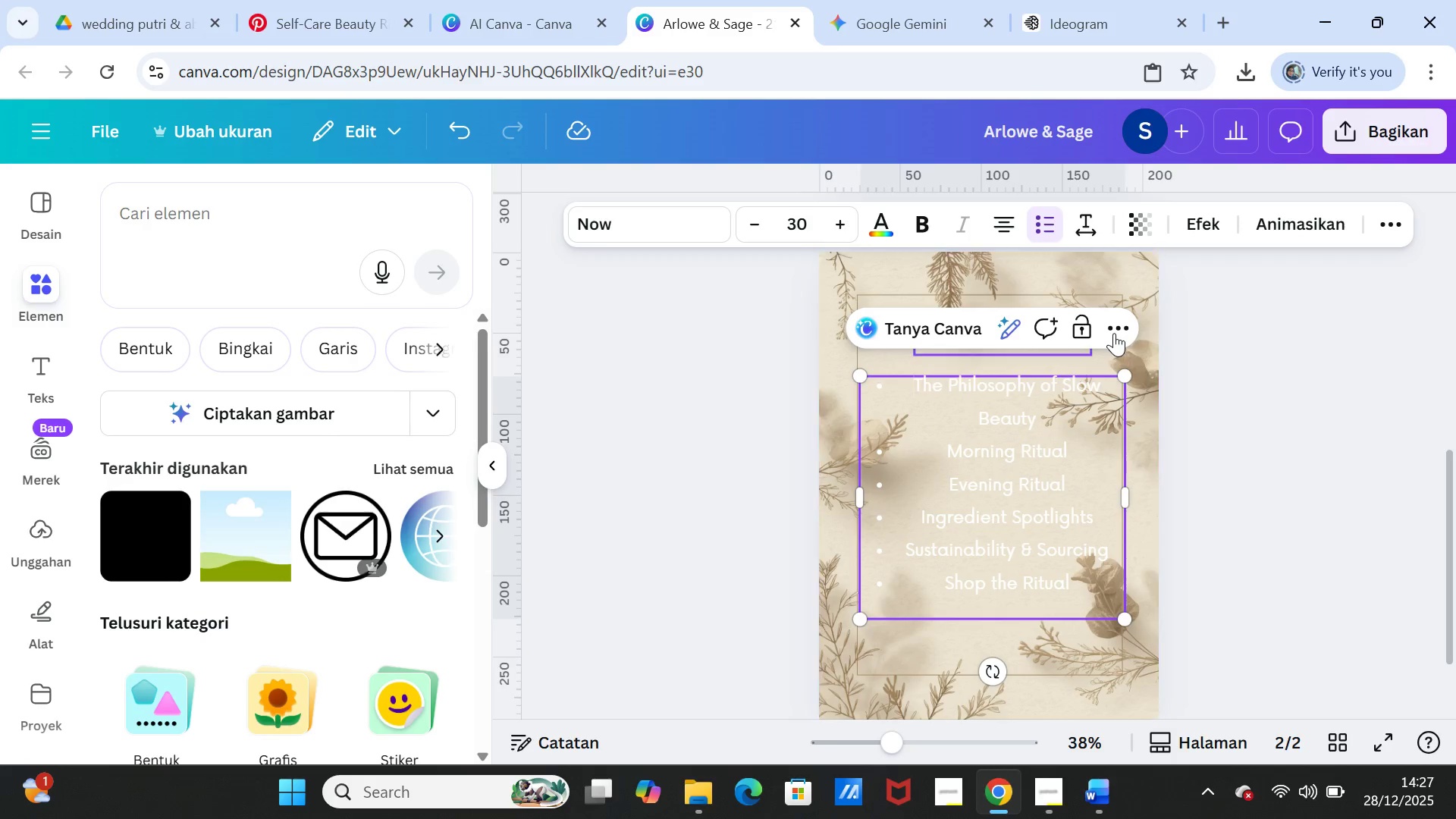 
mouse_move([1103, 351])
 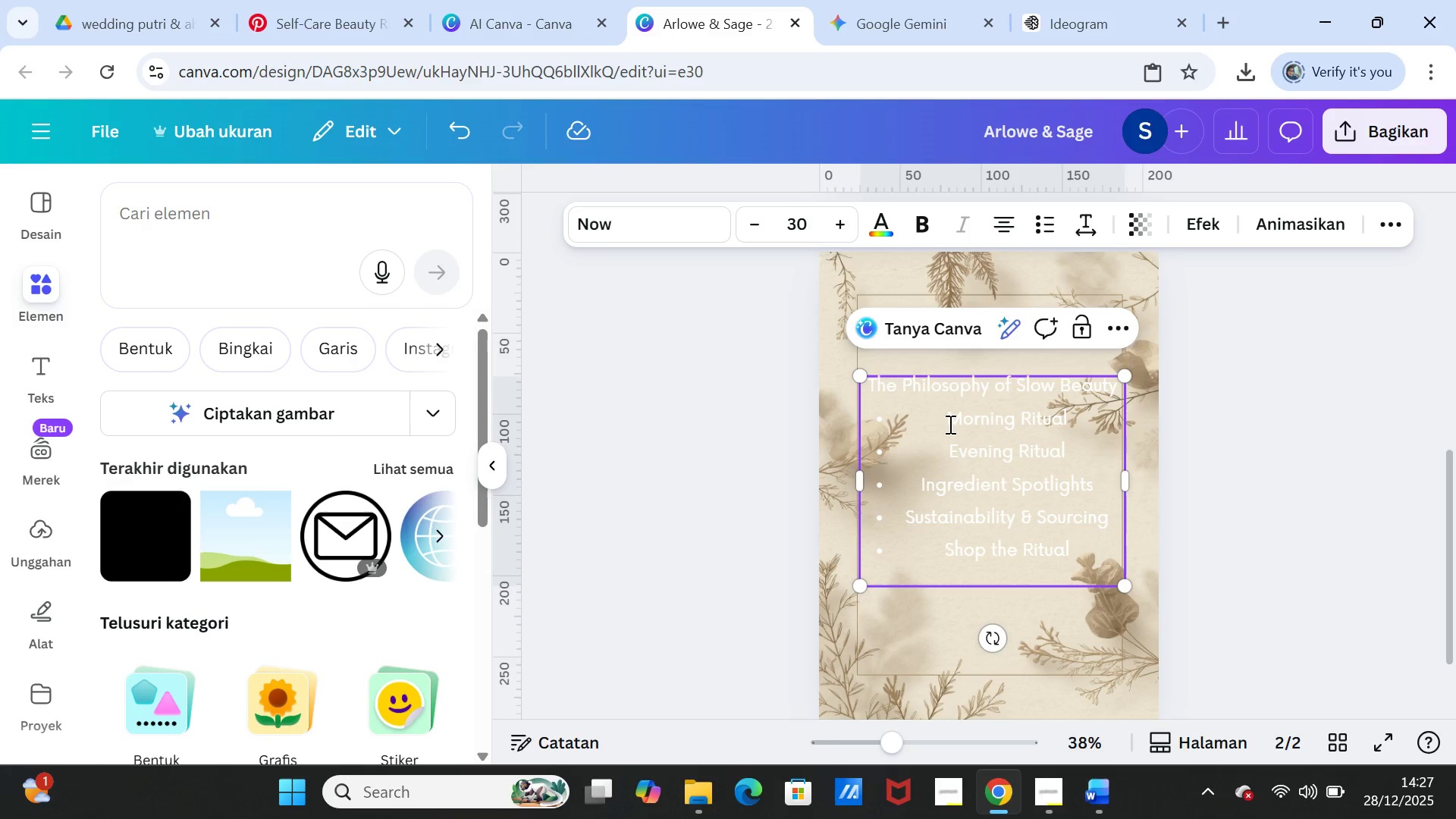 
left_click([948, 420])
 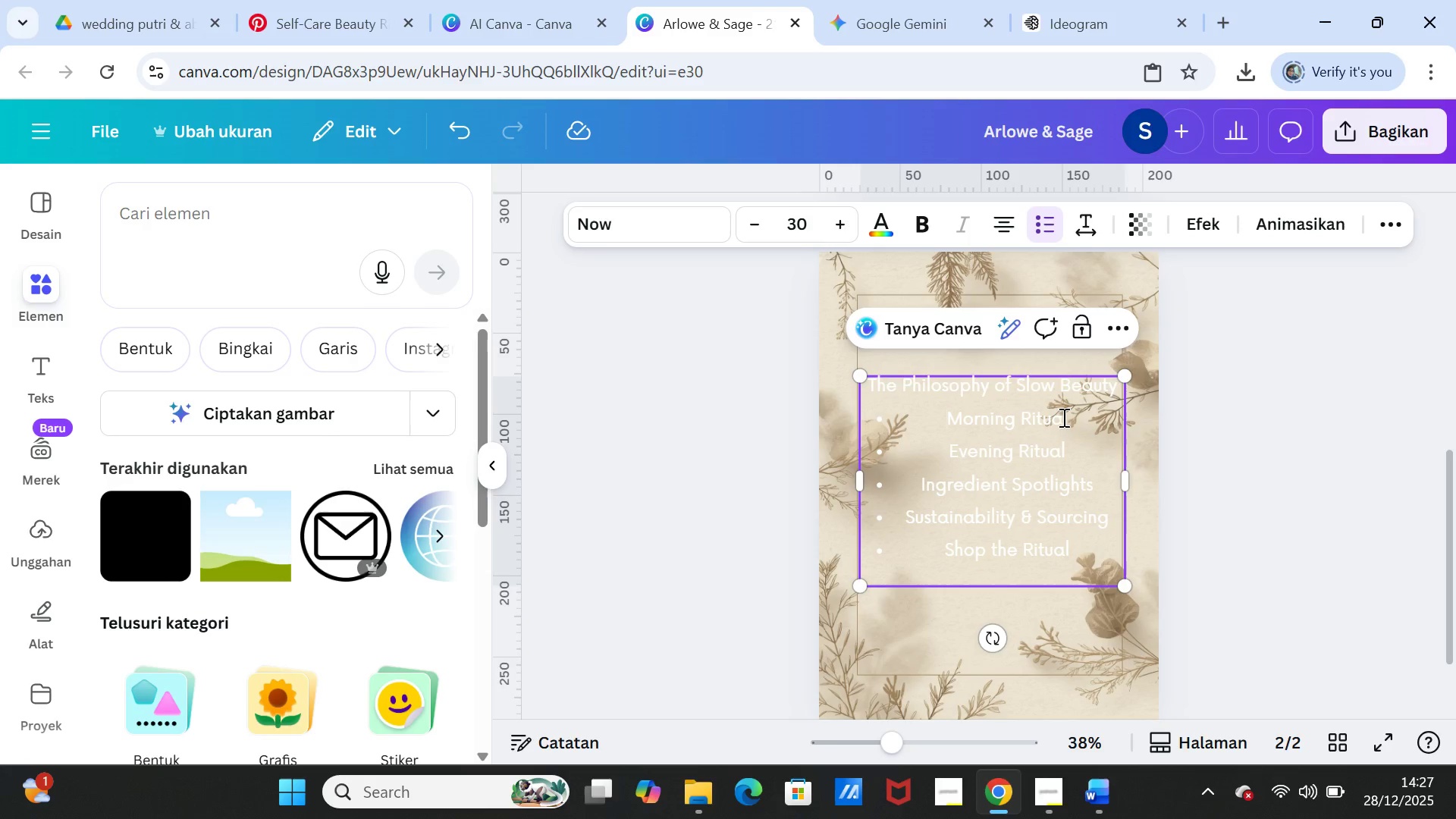 
key(Backspace)
 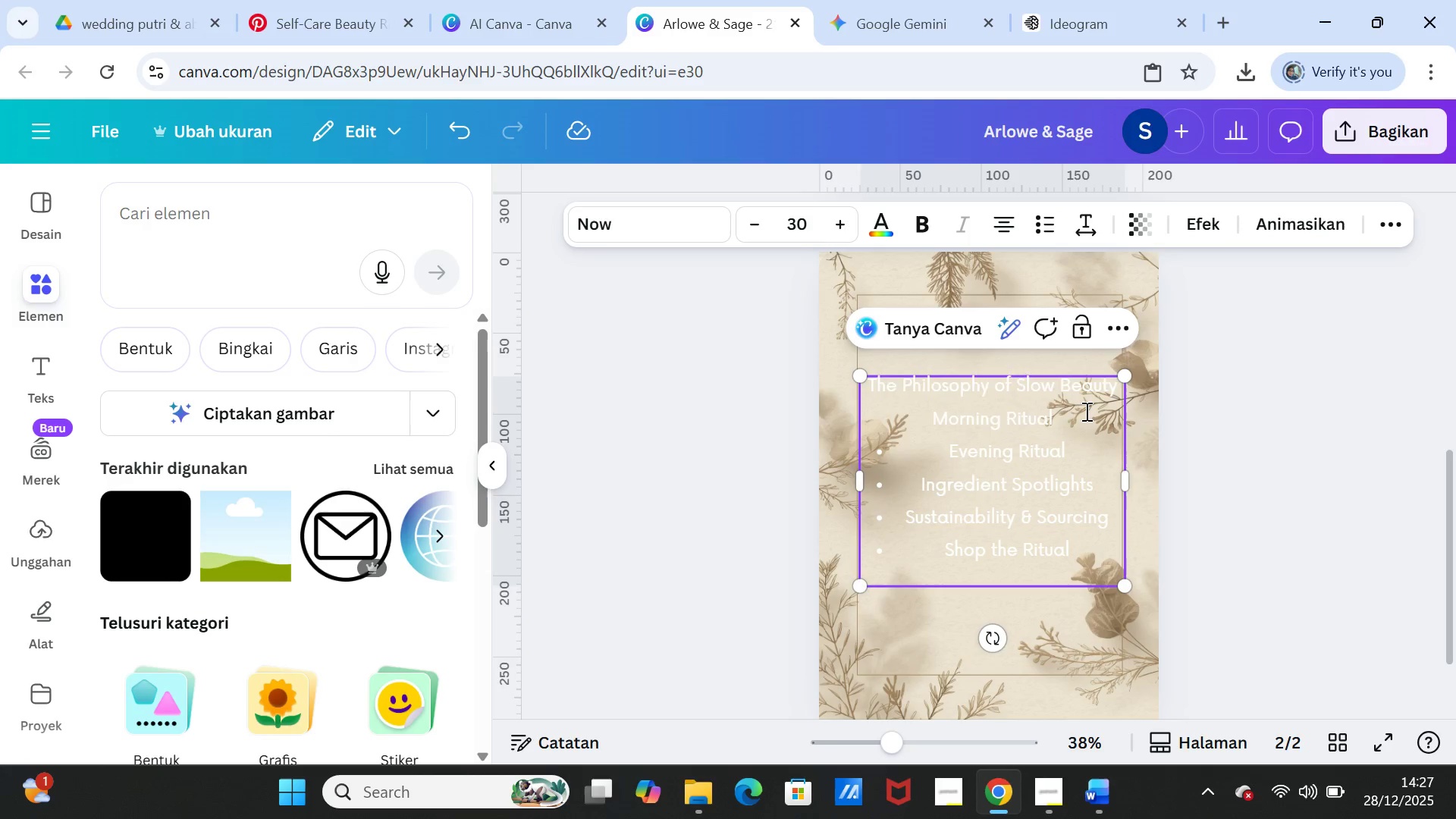 
key(Backspace)
 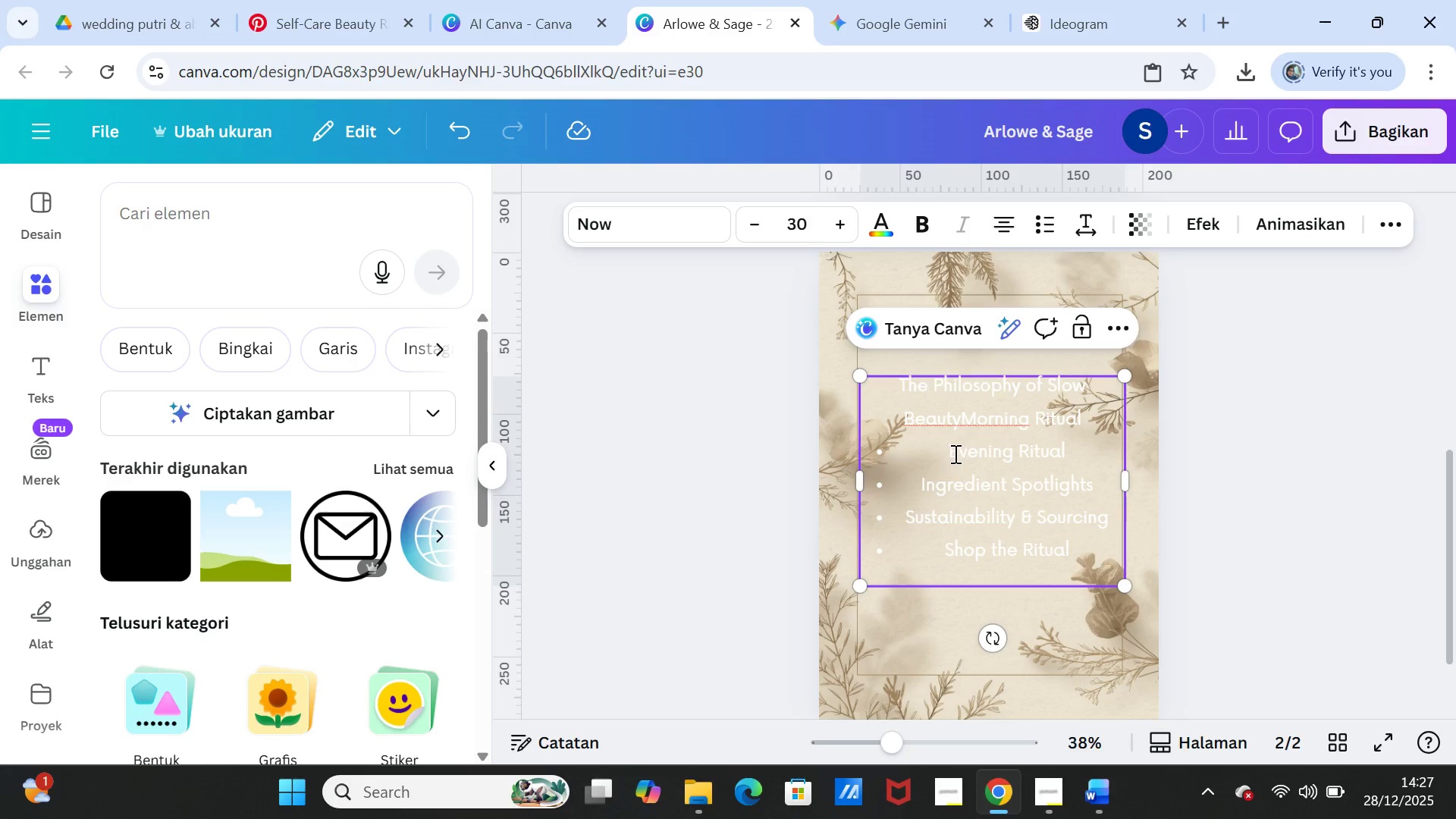 
left_click([945, 451])
 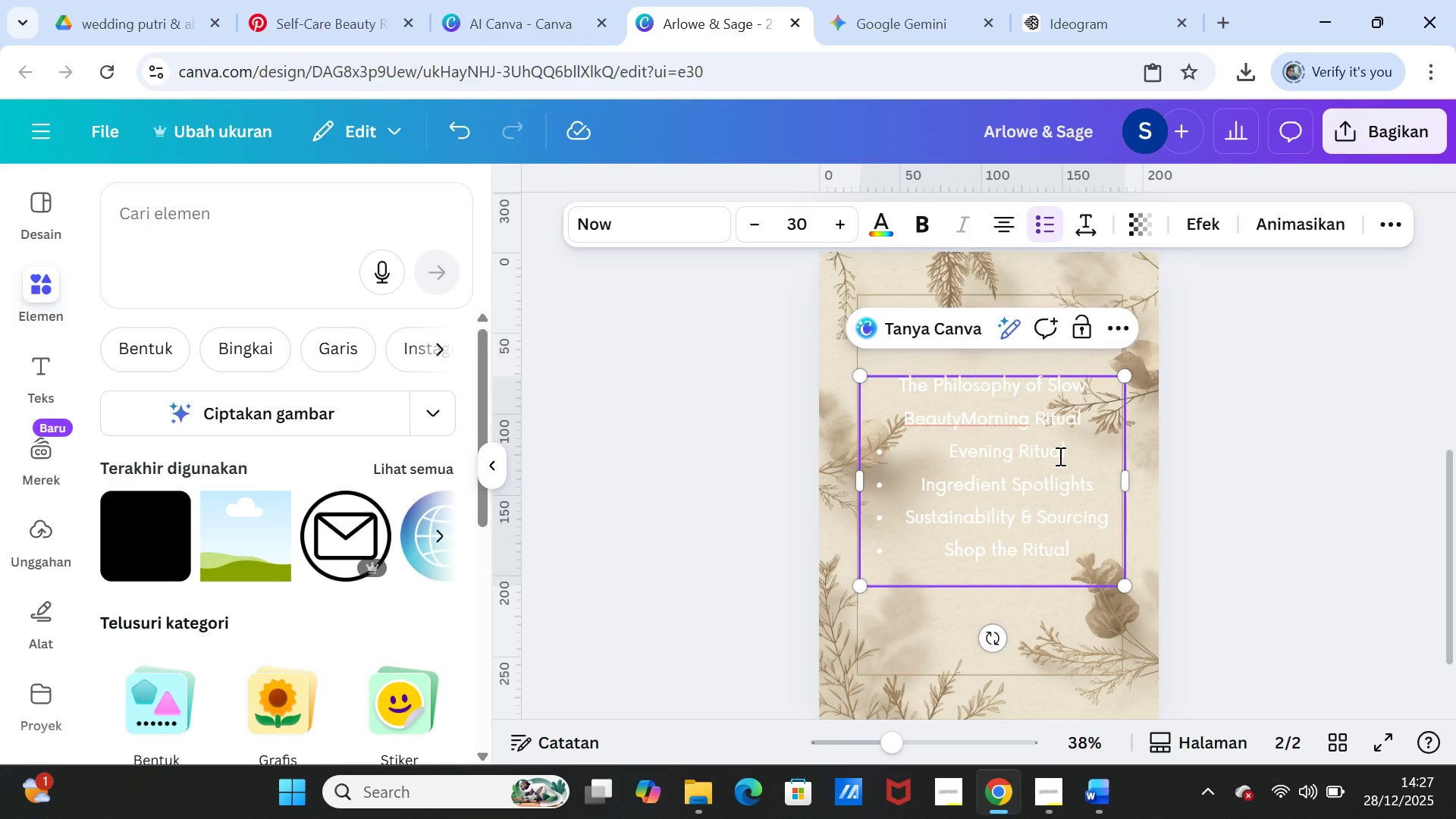 
key(Backspace)
 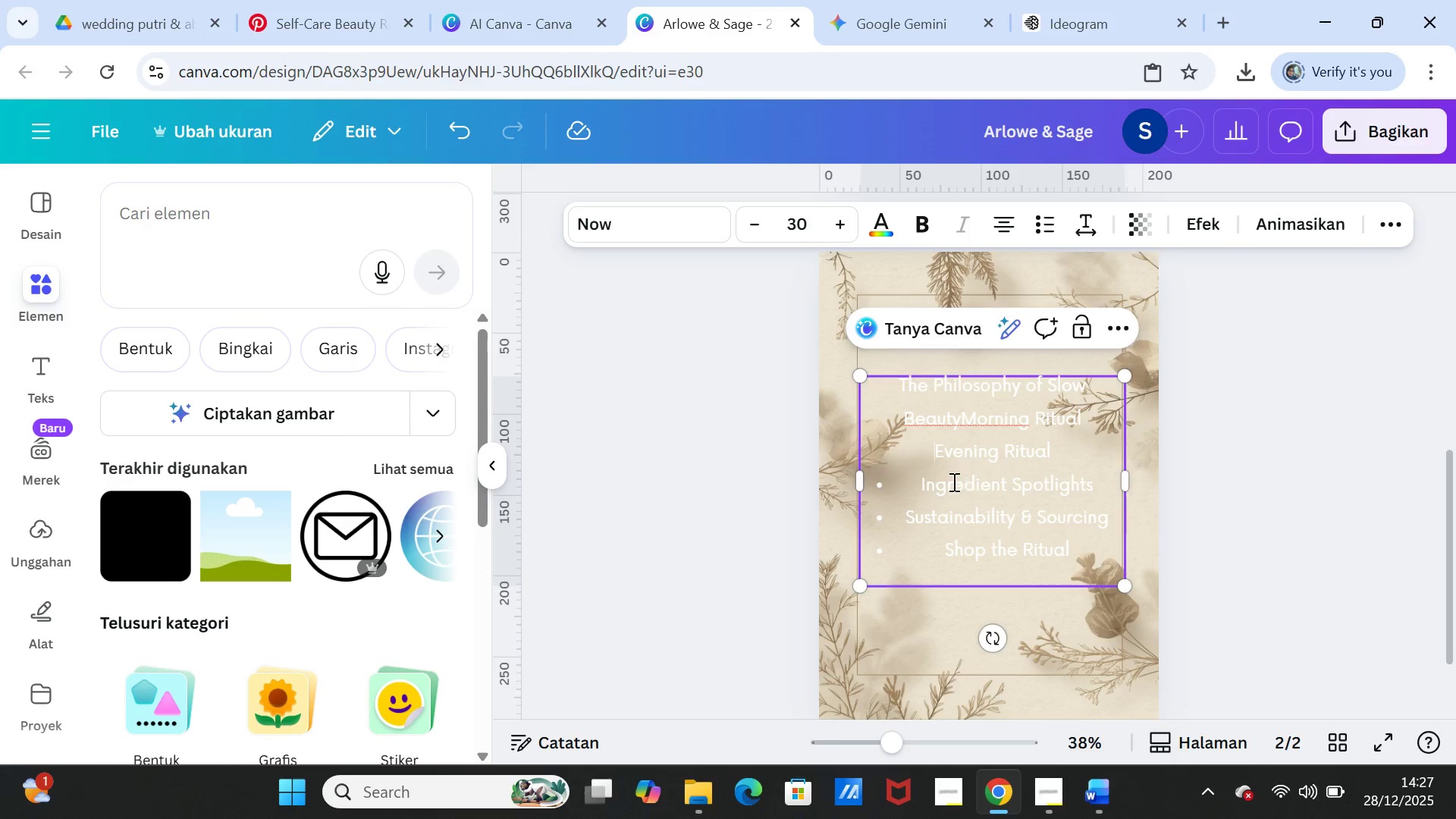 
left_click([924, 489])
 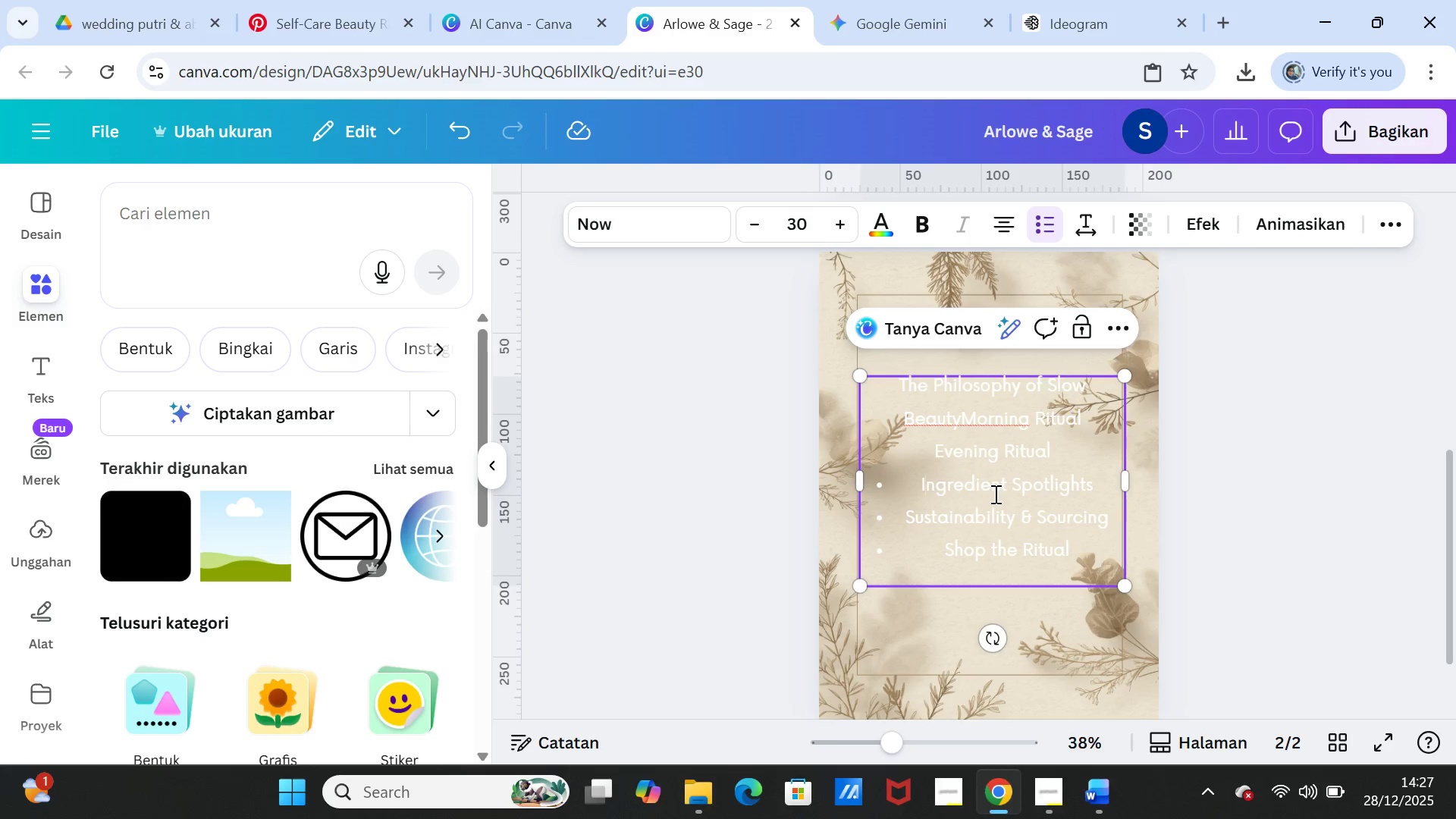 
key(Backspace)
 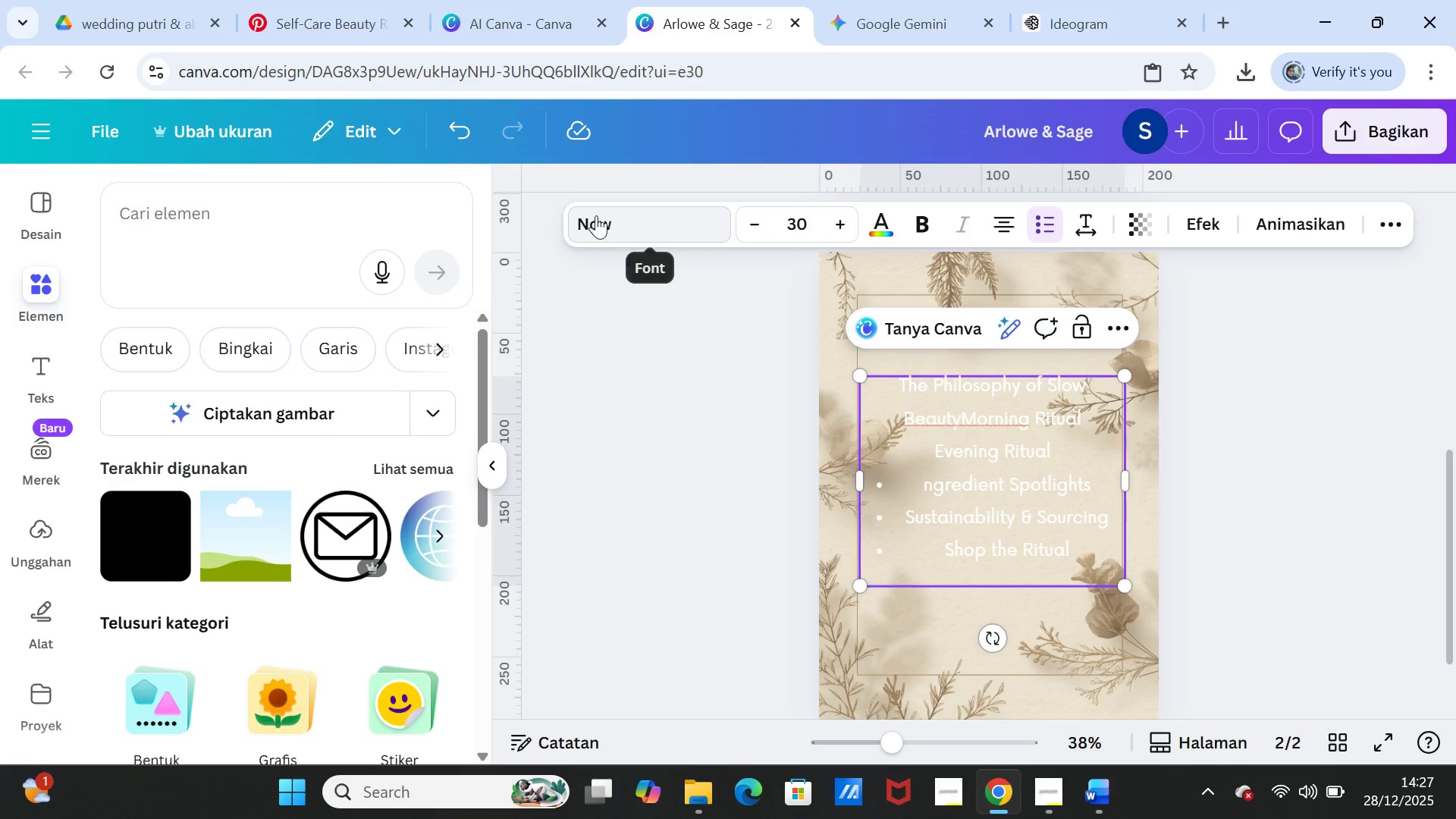 
left_click([453, 123])
 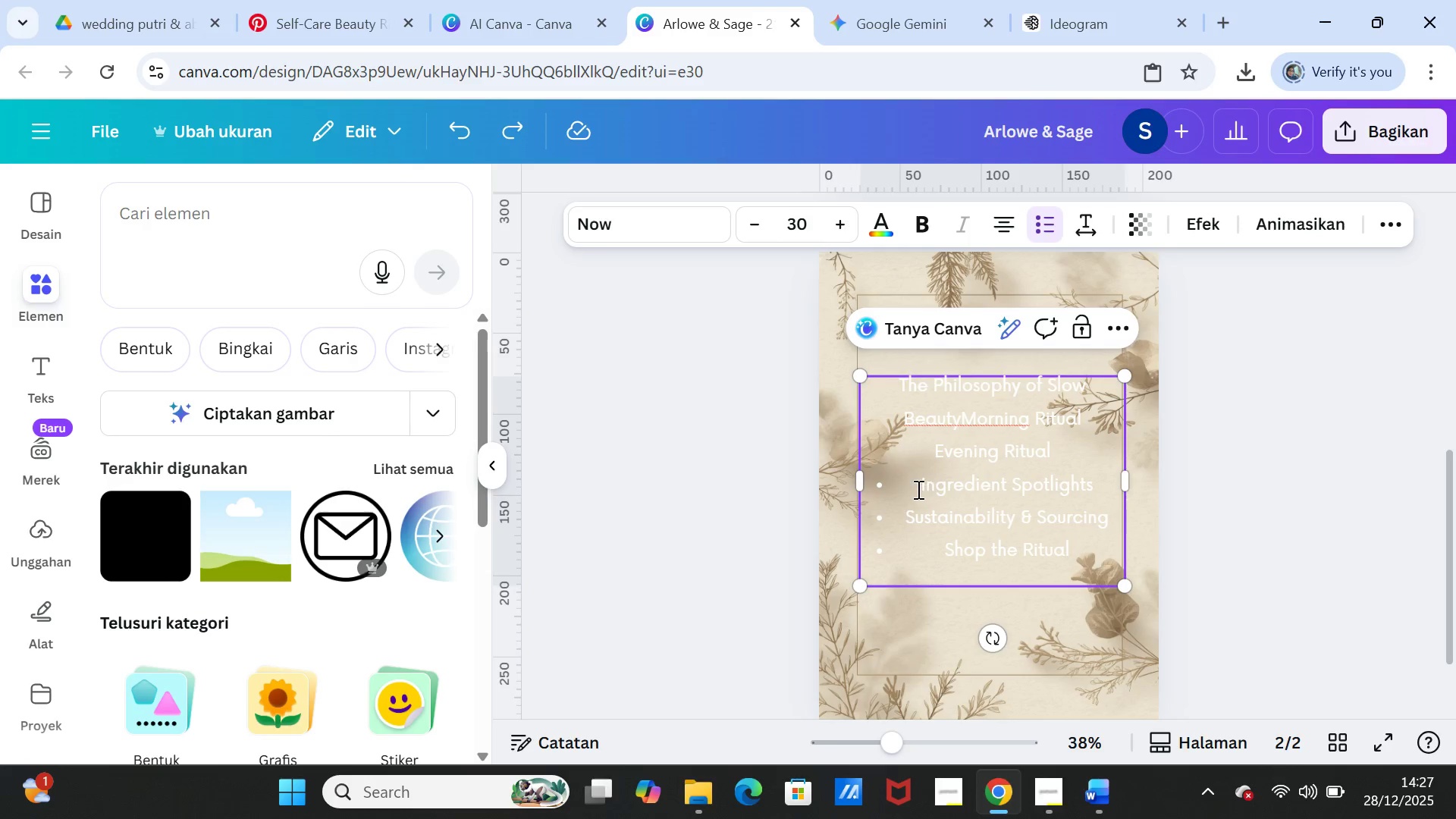 
left_click([916, 488])
 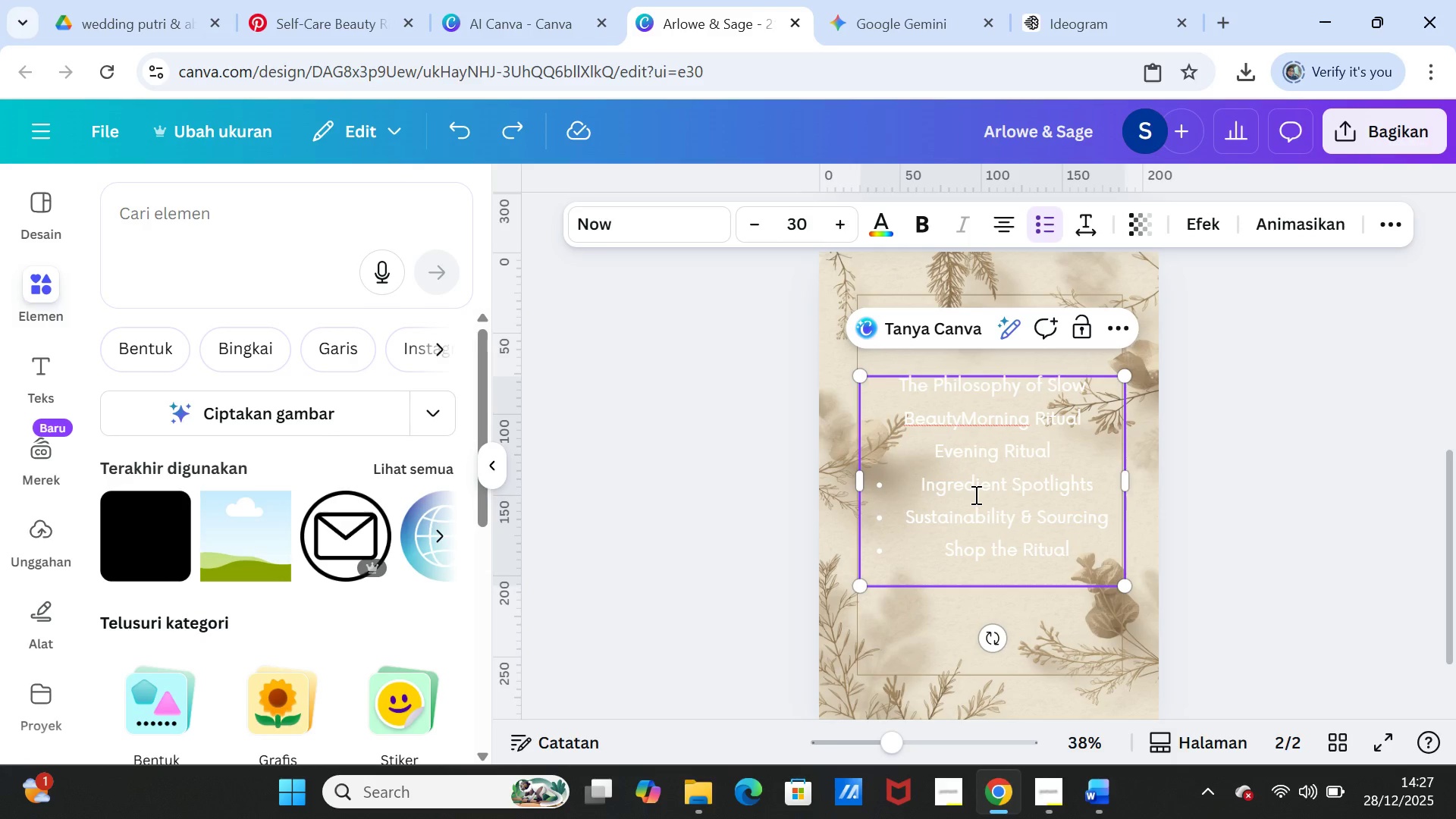 
key(Backspace)
 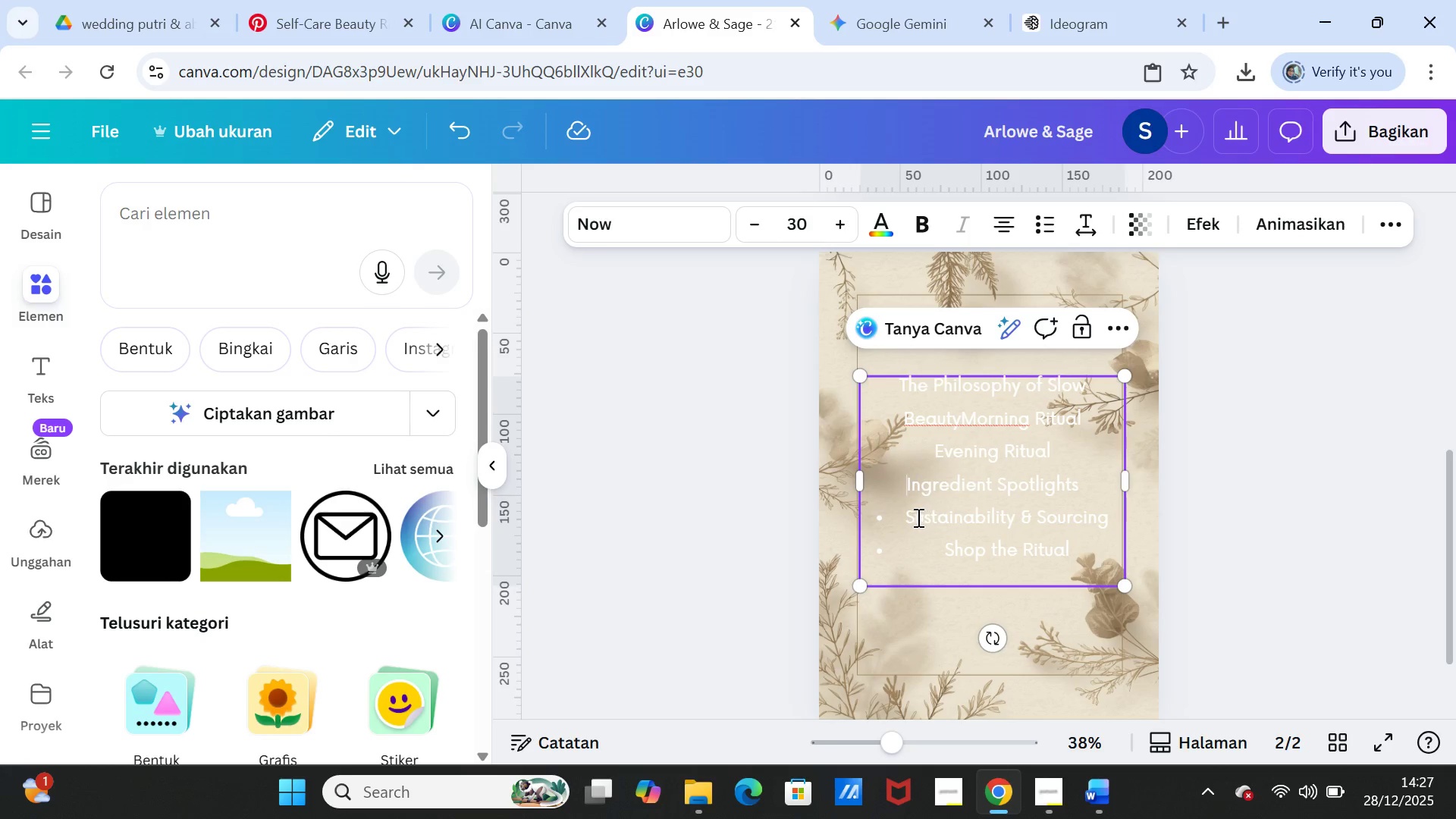 
left_click([909, 516])
 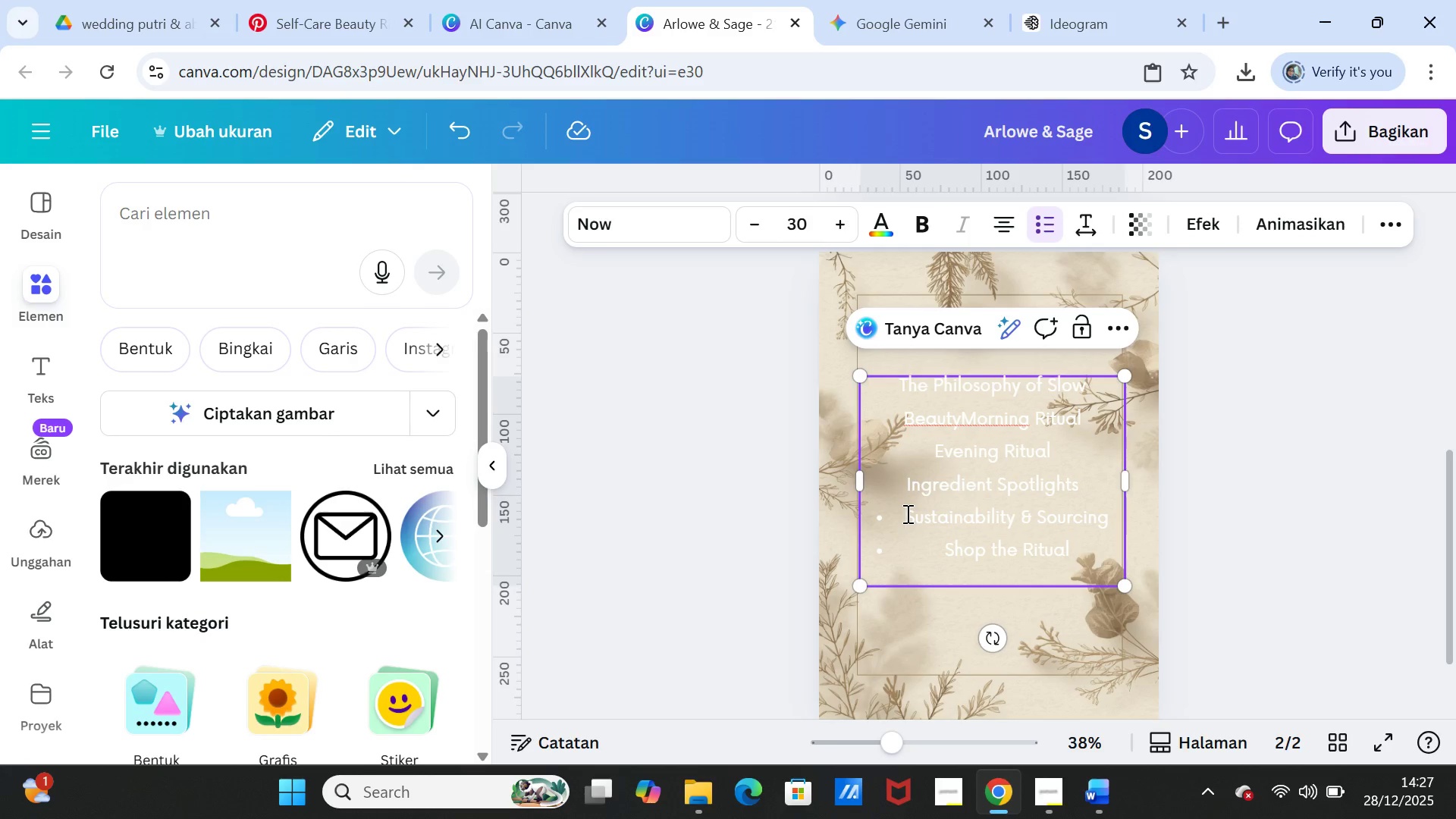 
left_click([905, 513])
 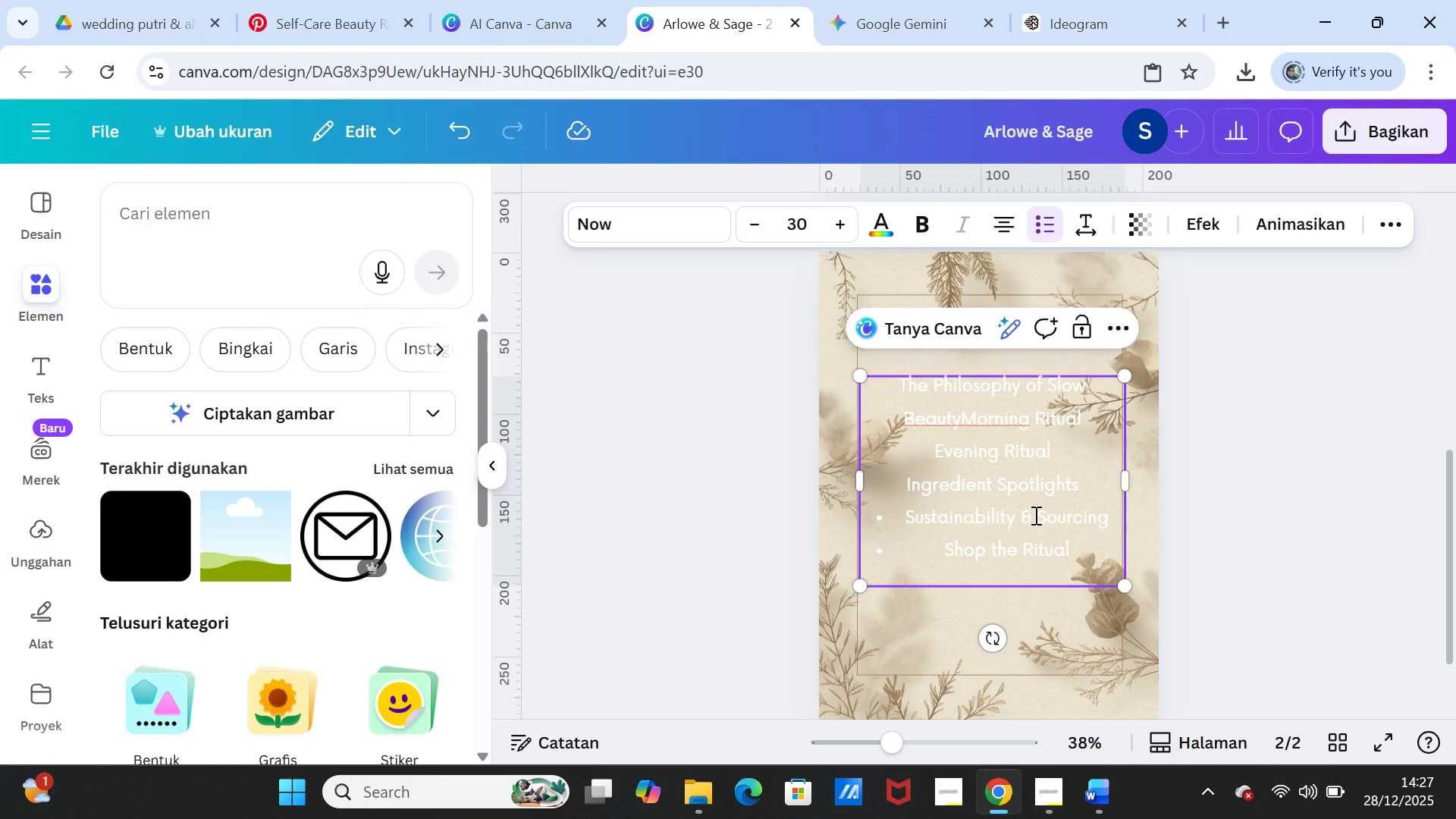 
key(Backspace)
 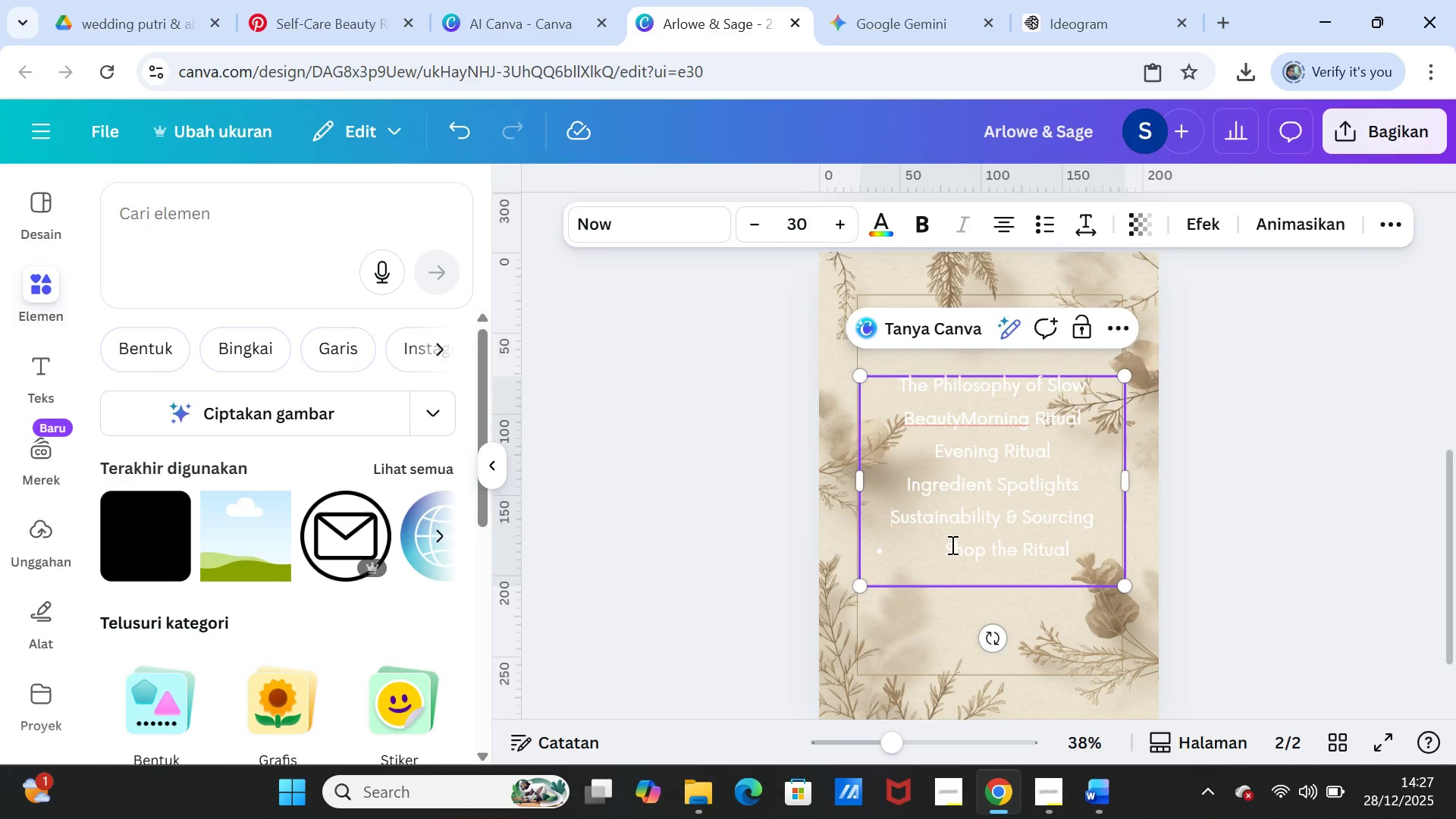 
left_click([945, 545])
 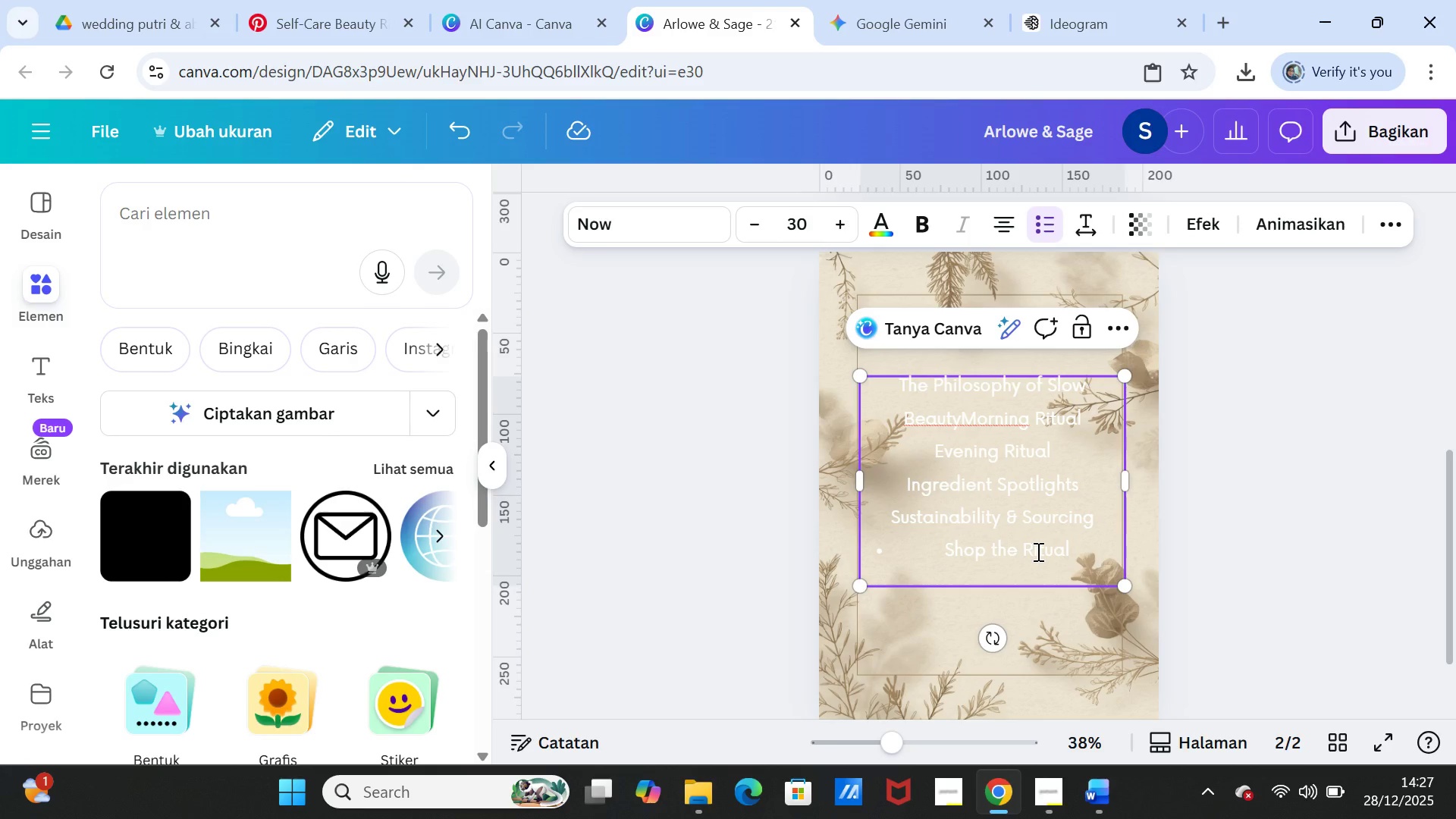 
key(Backspace)
 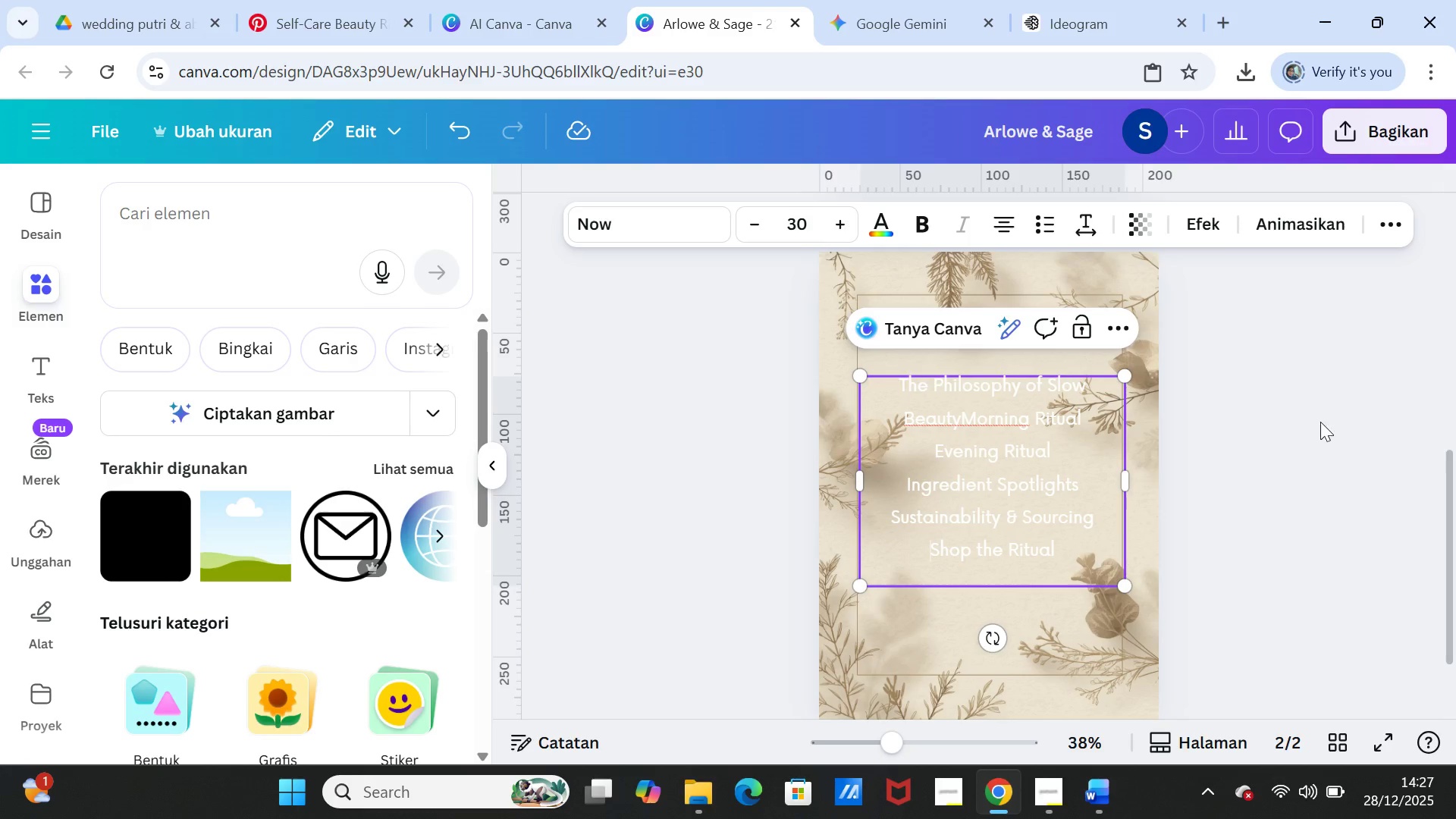 
left_click([1311, 423])
 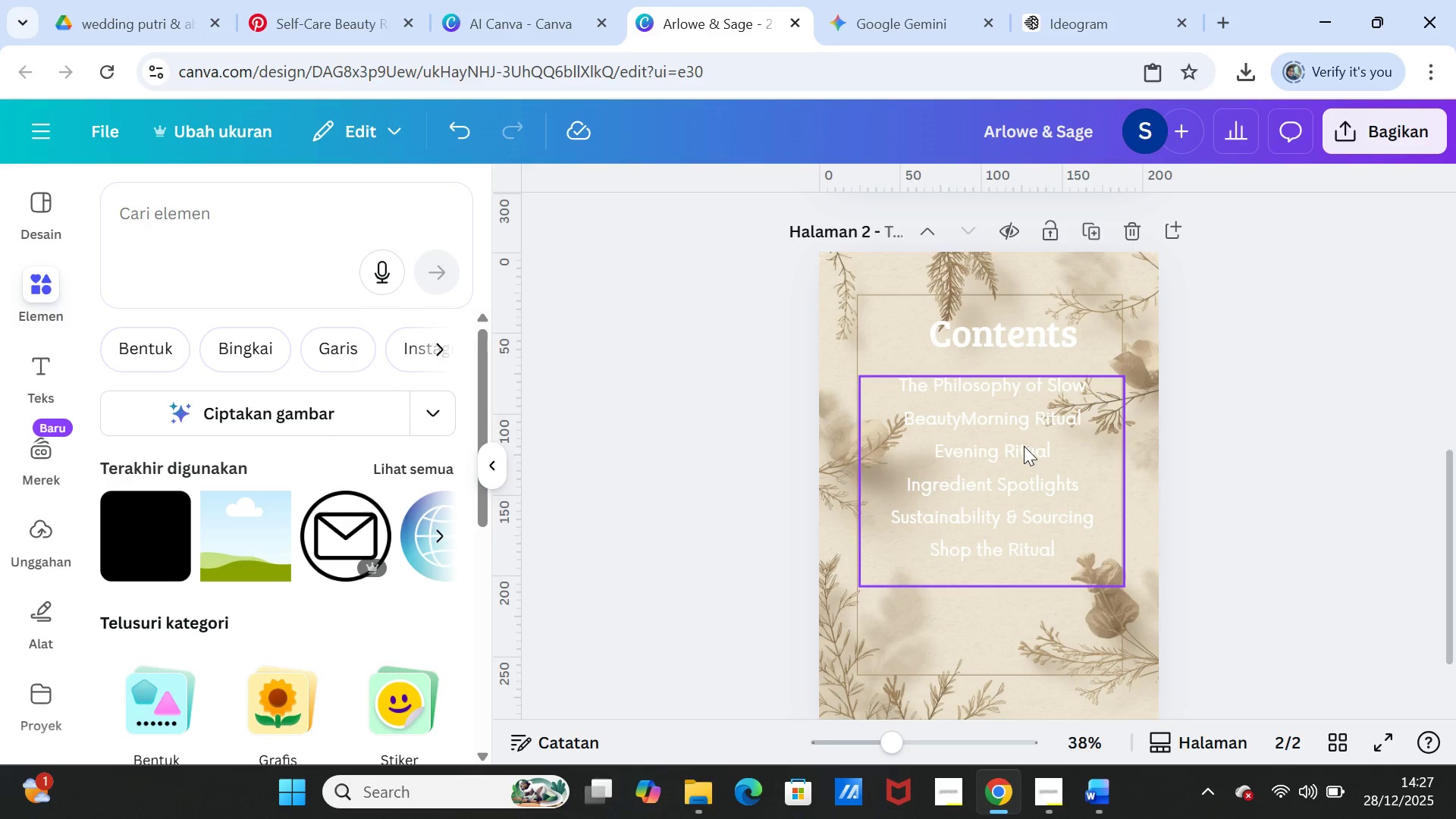 
left_click([1022, 445])
 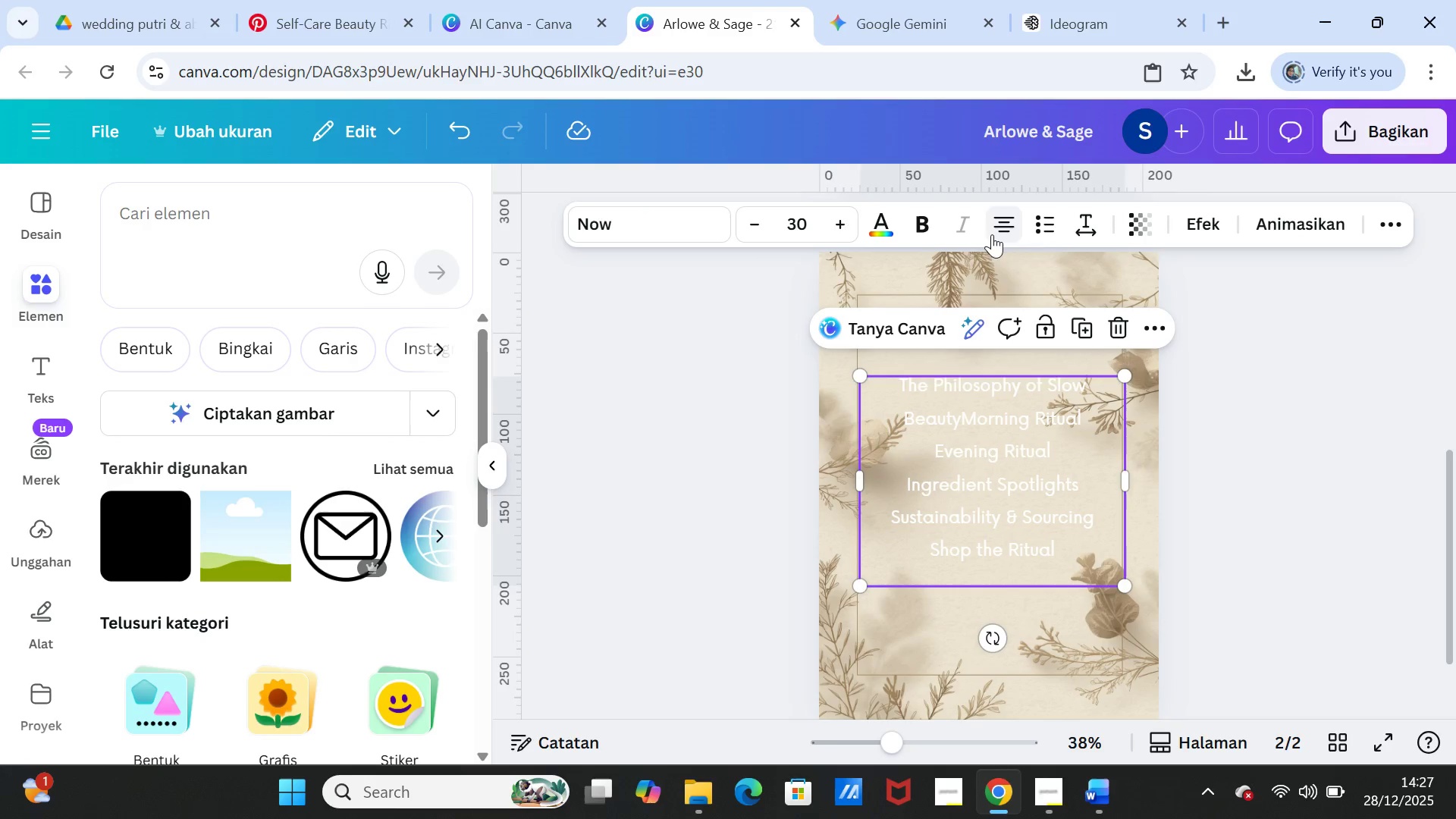 
left_click([994, 225])
 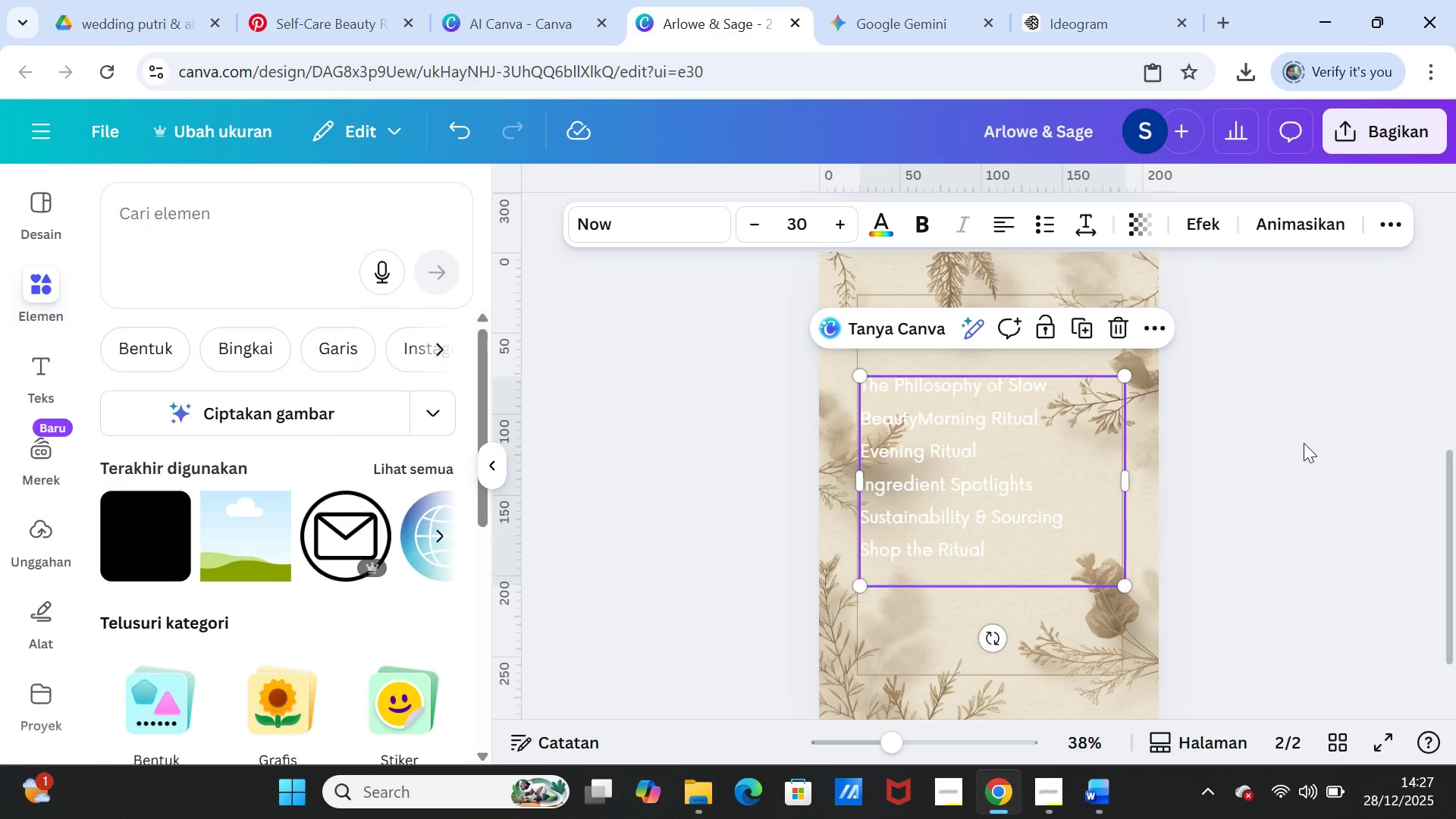 
left_click([1304, 443])
 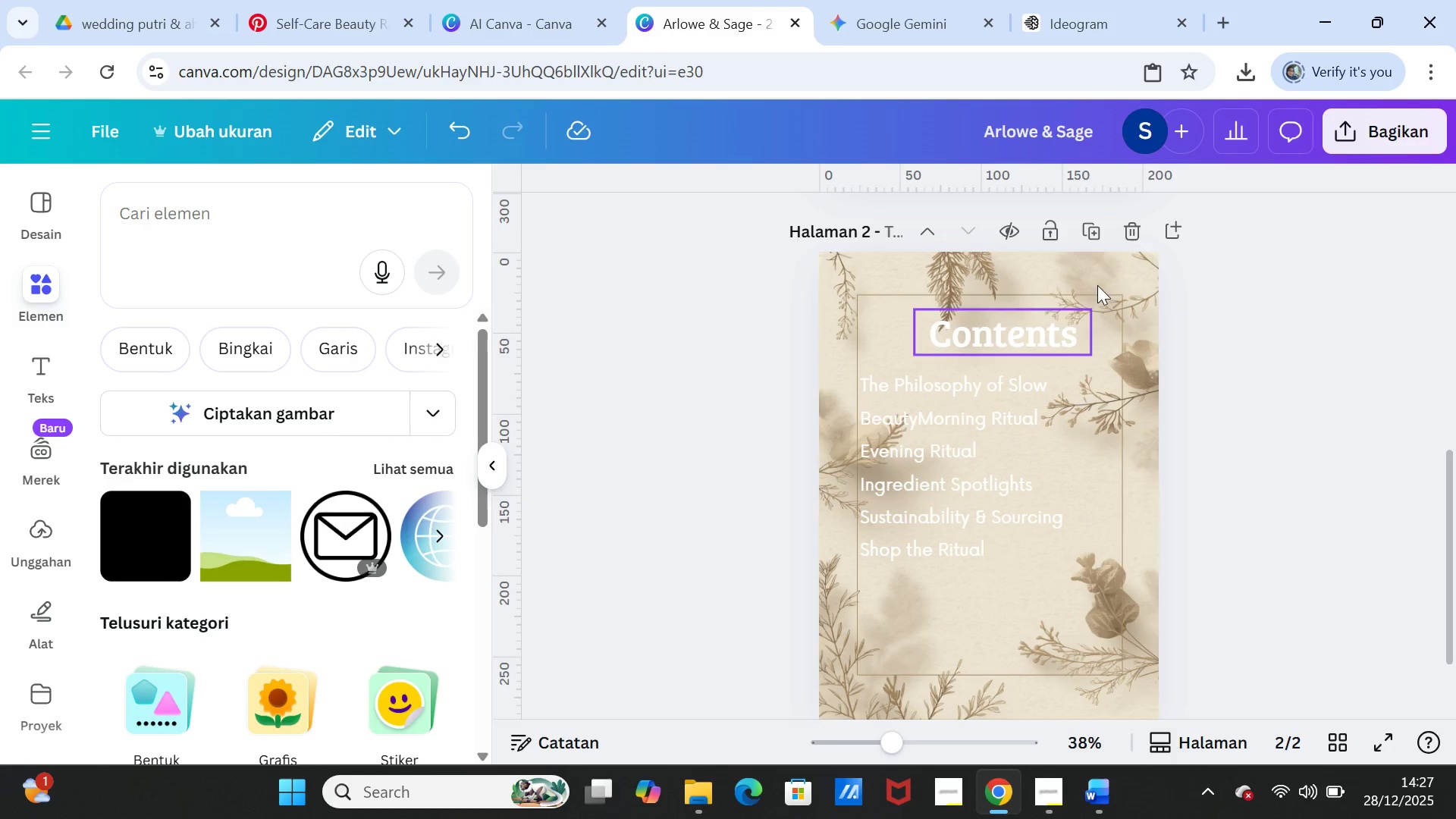 
wait(5.39)
 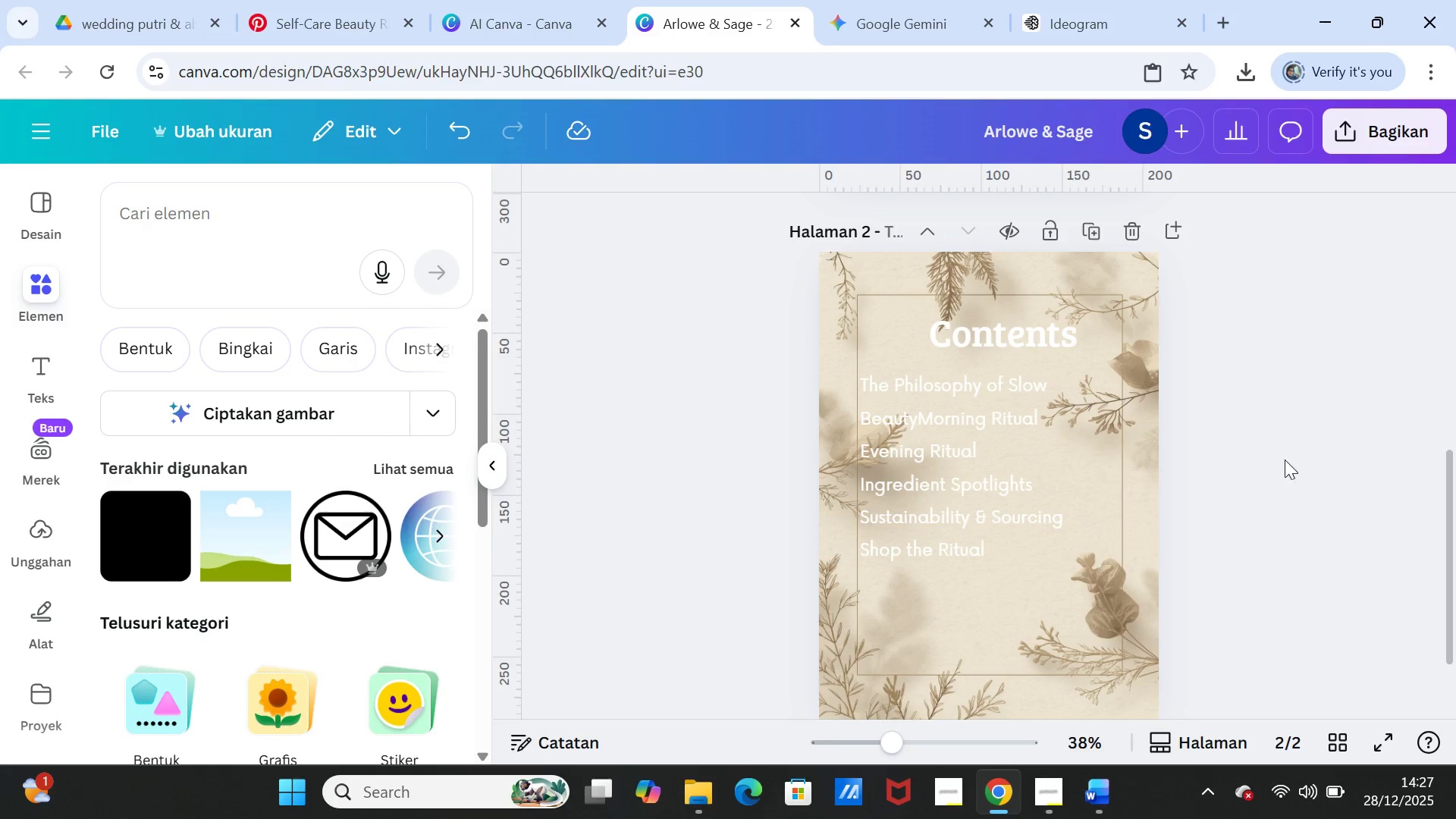 
left_click([1031, 379])
 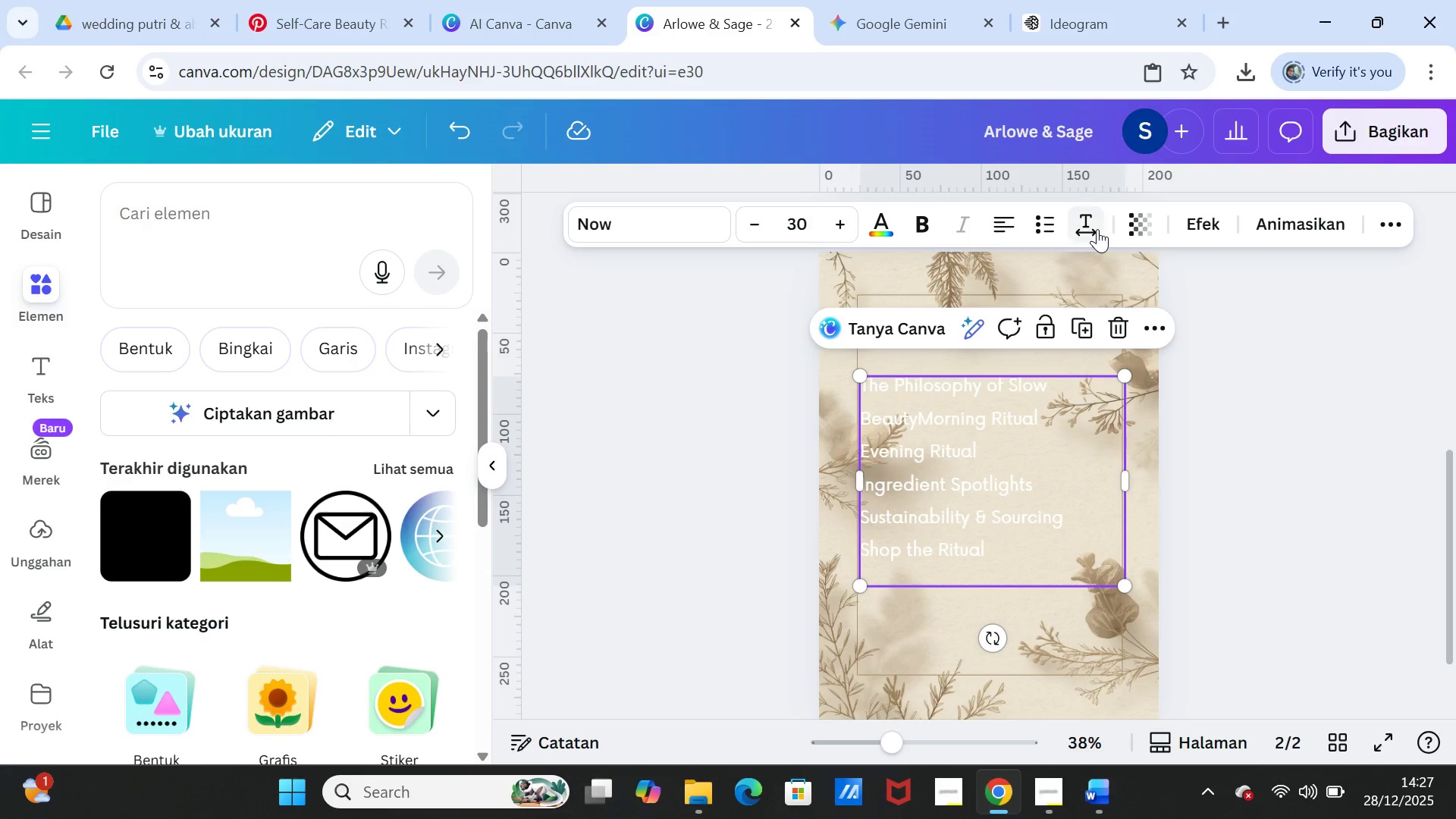 
left_click([1097, 229])
 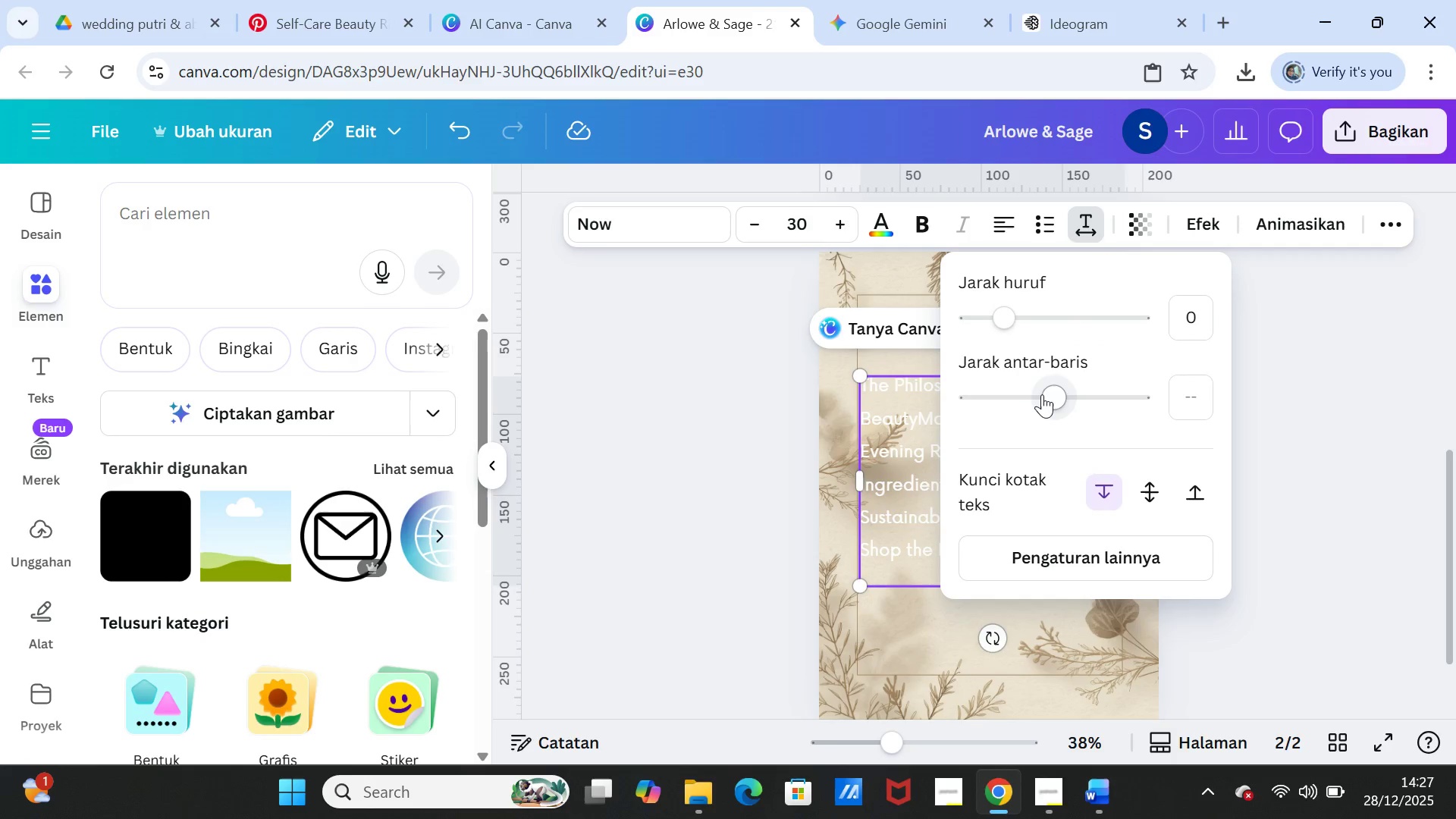 
left_click_drag(start_coordinate=[1045, 394], to_coordinate=[1116, 412])
 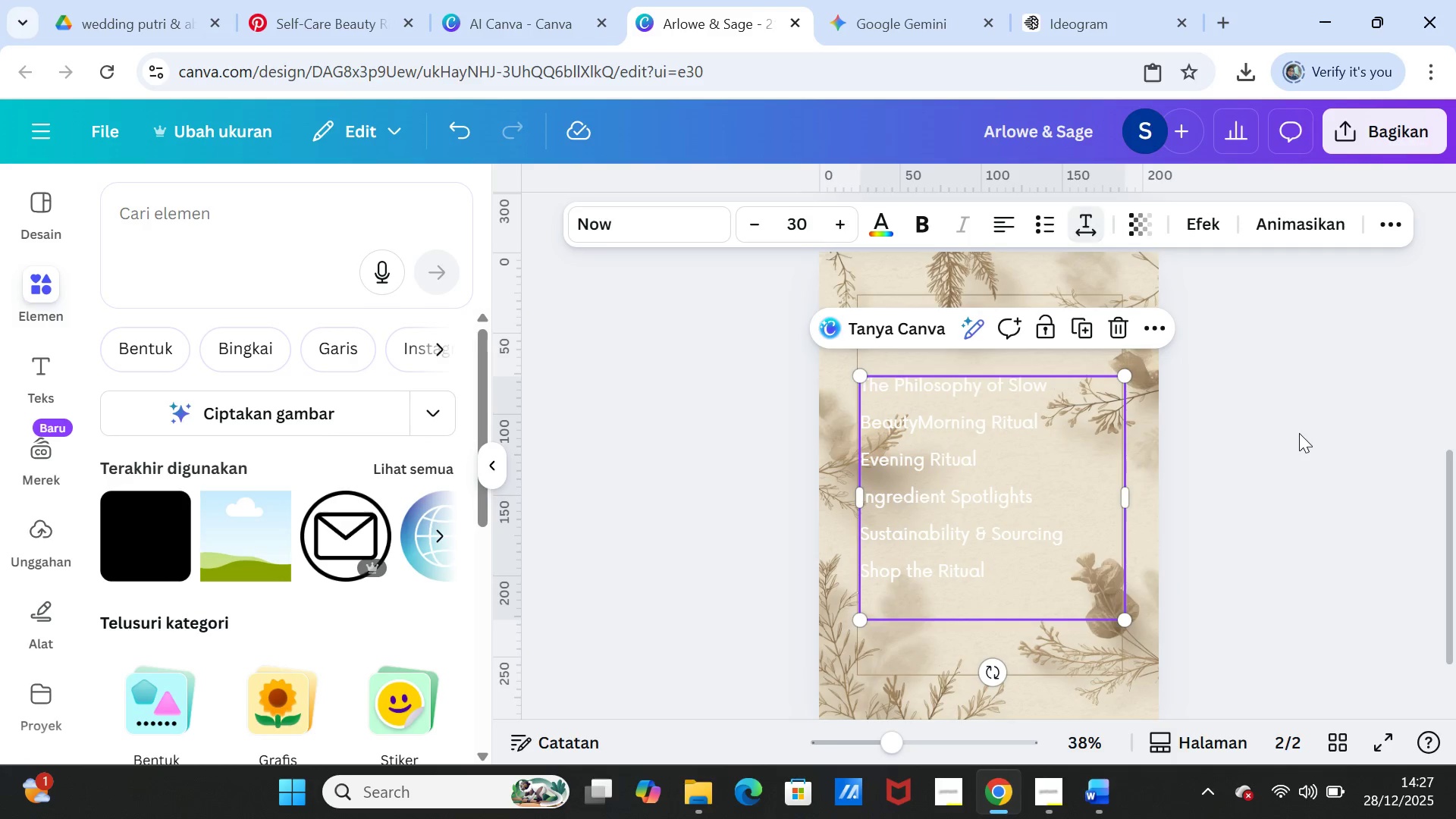 
left_click([1299, 433])
 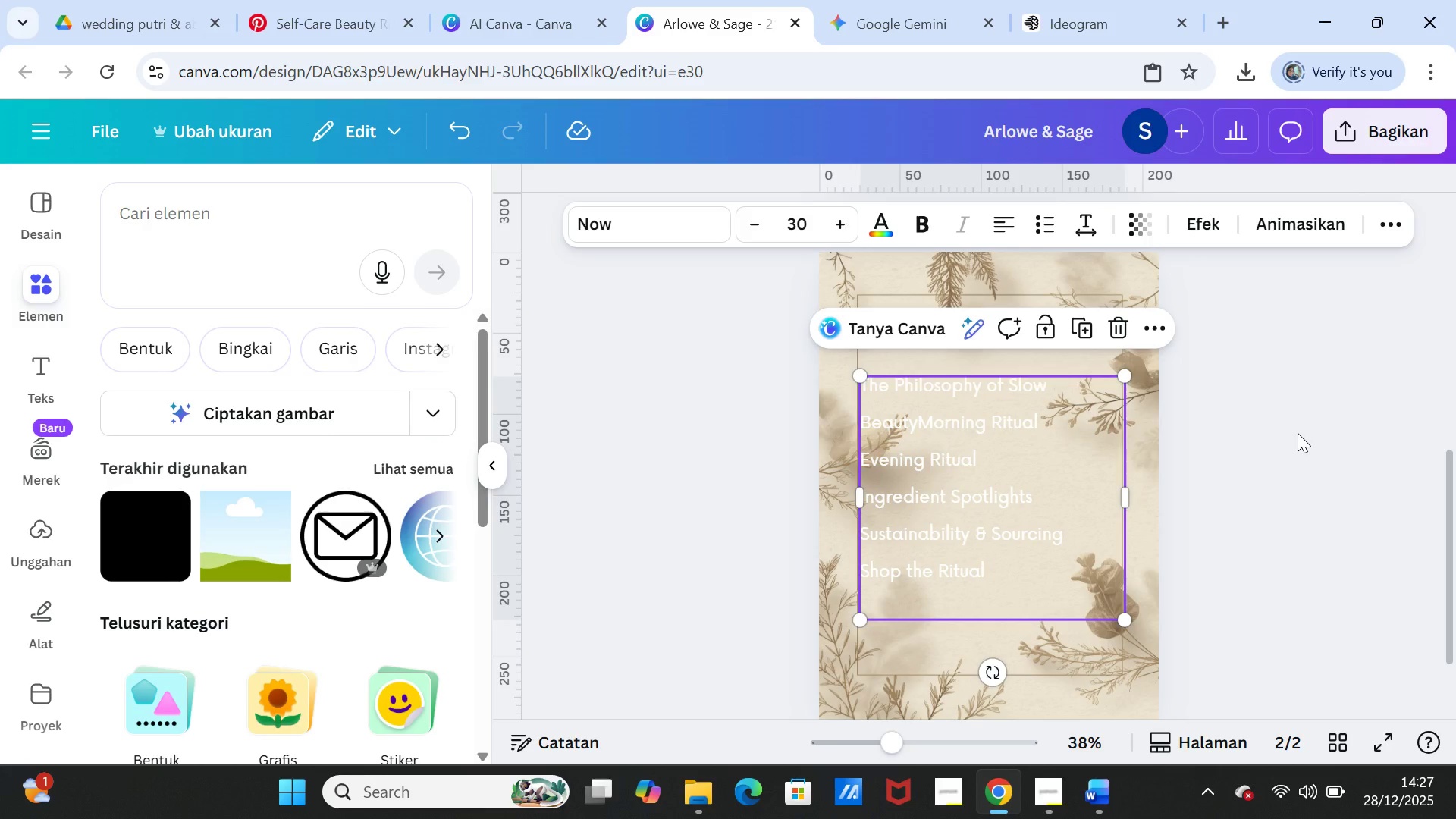 
left_click([1298, 433])
 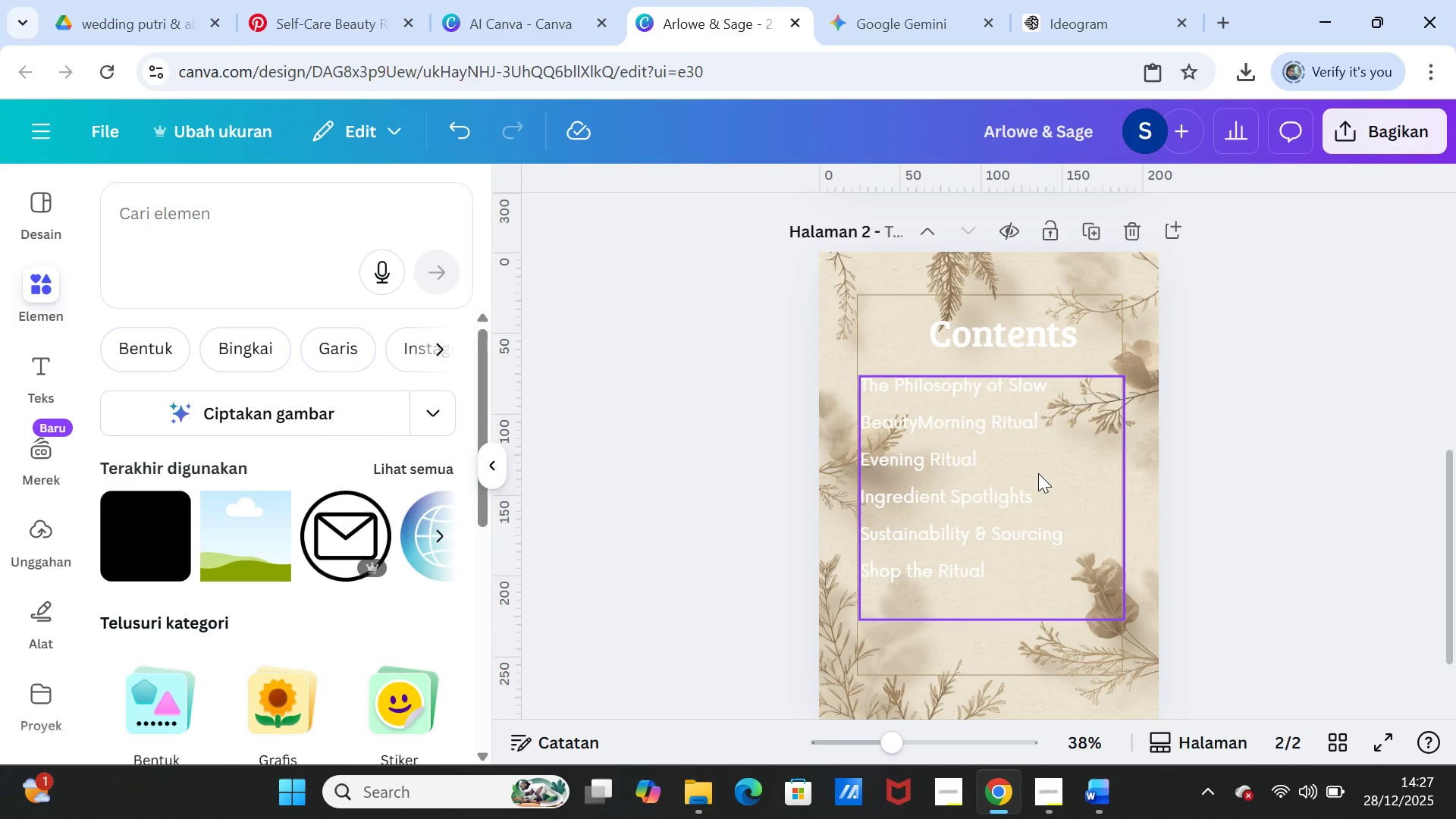 
left_click_drag(start_coordinate=[1037, 472], to_coordinate=[1033, 493])
 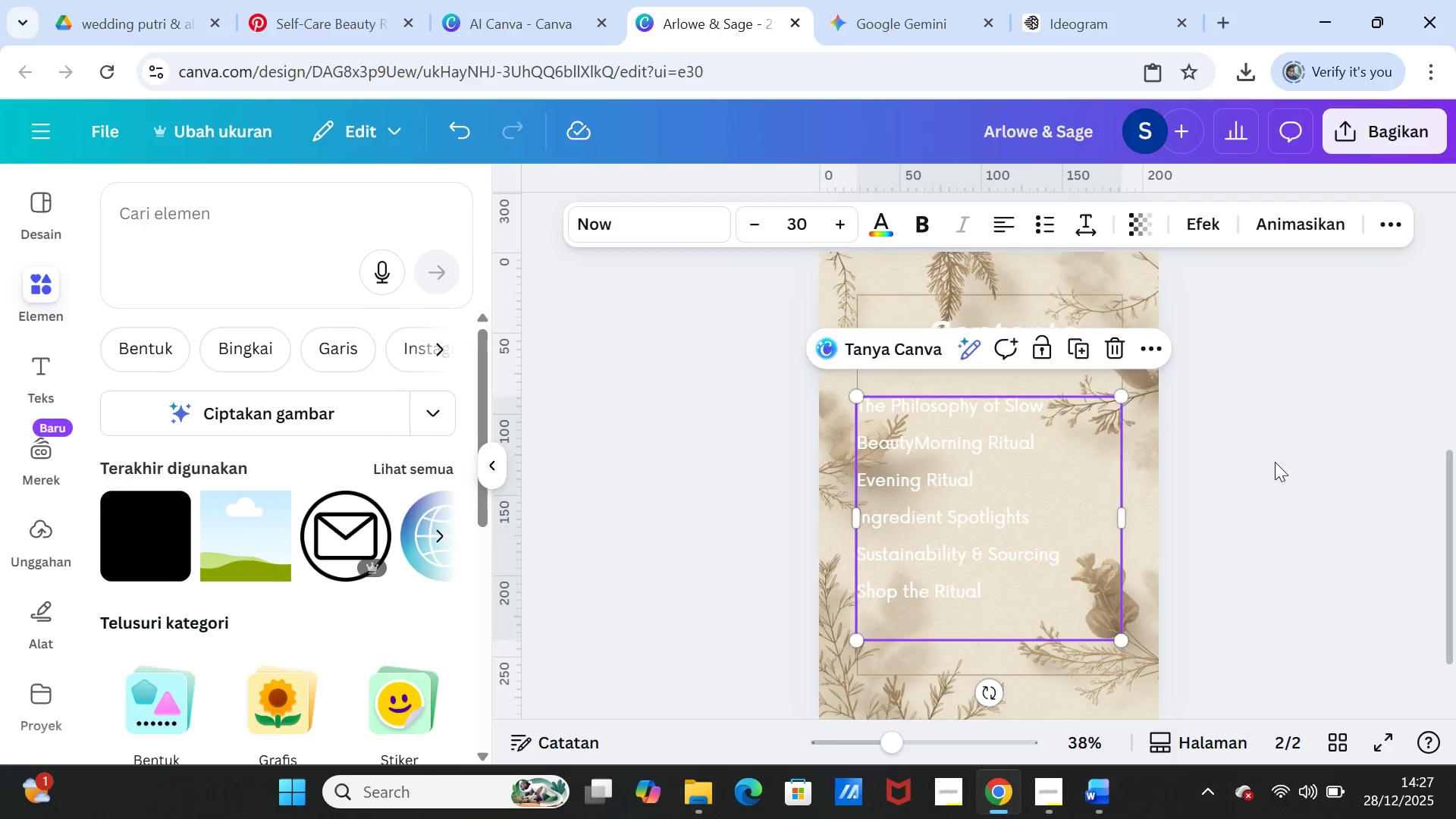 
left_click([1275, 462])
 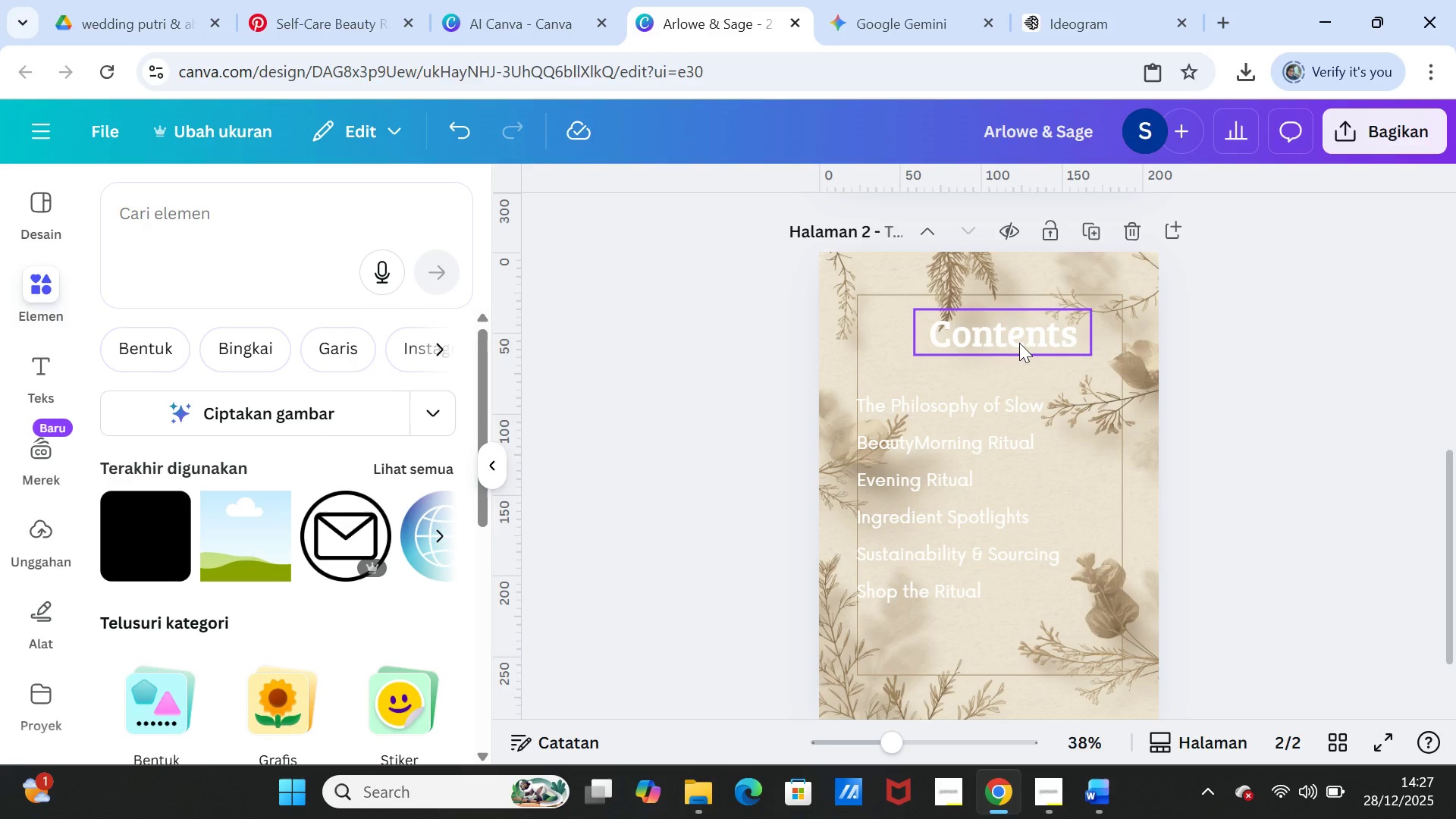 
left_click([1019, 343])
 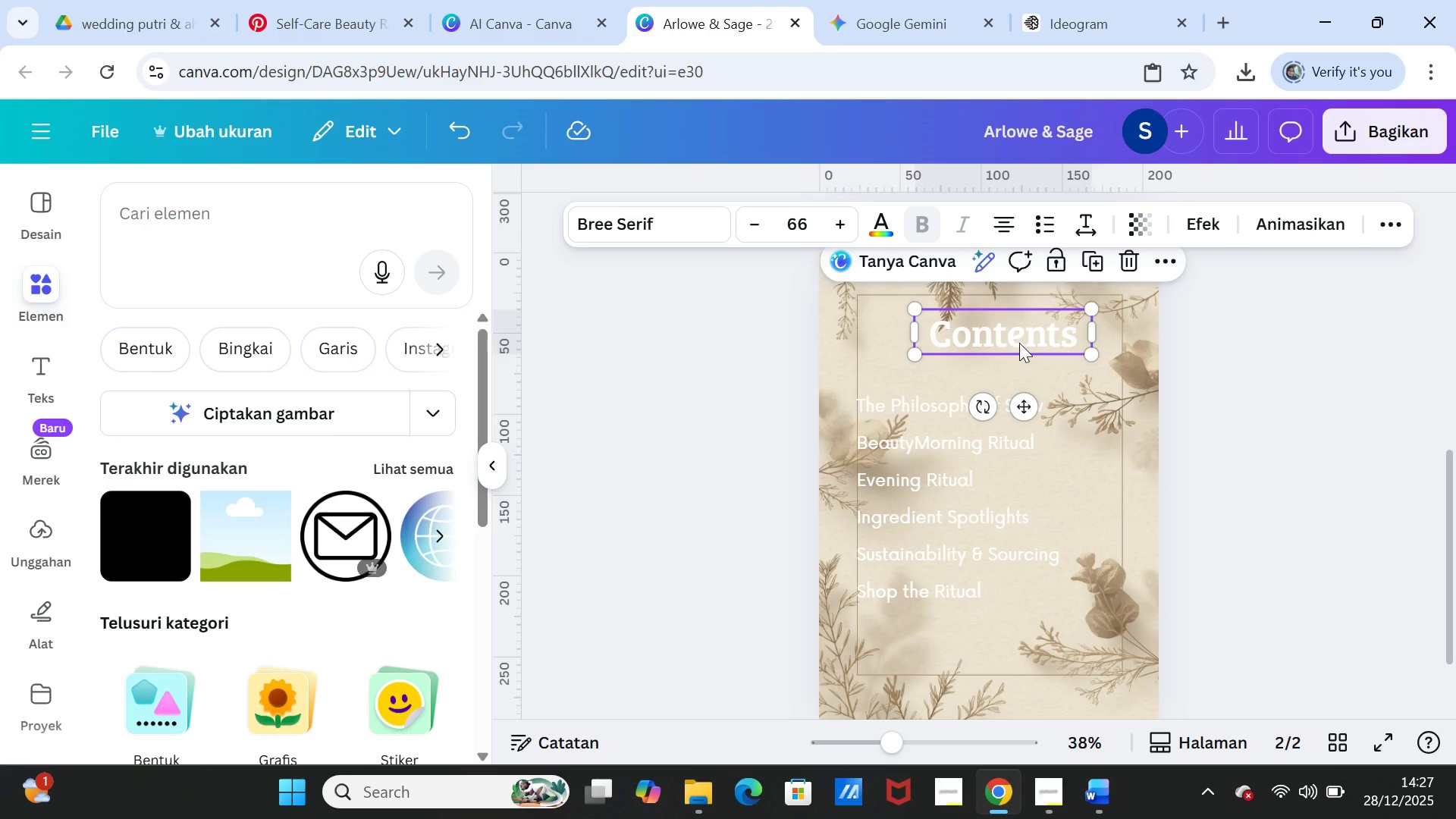 
left_click_drag(start_coordinate=[1019, 343], to_coordinate=[1001, 340])
 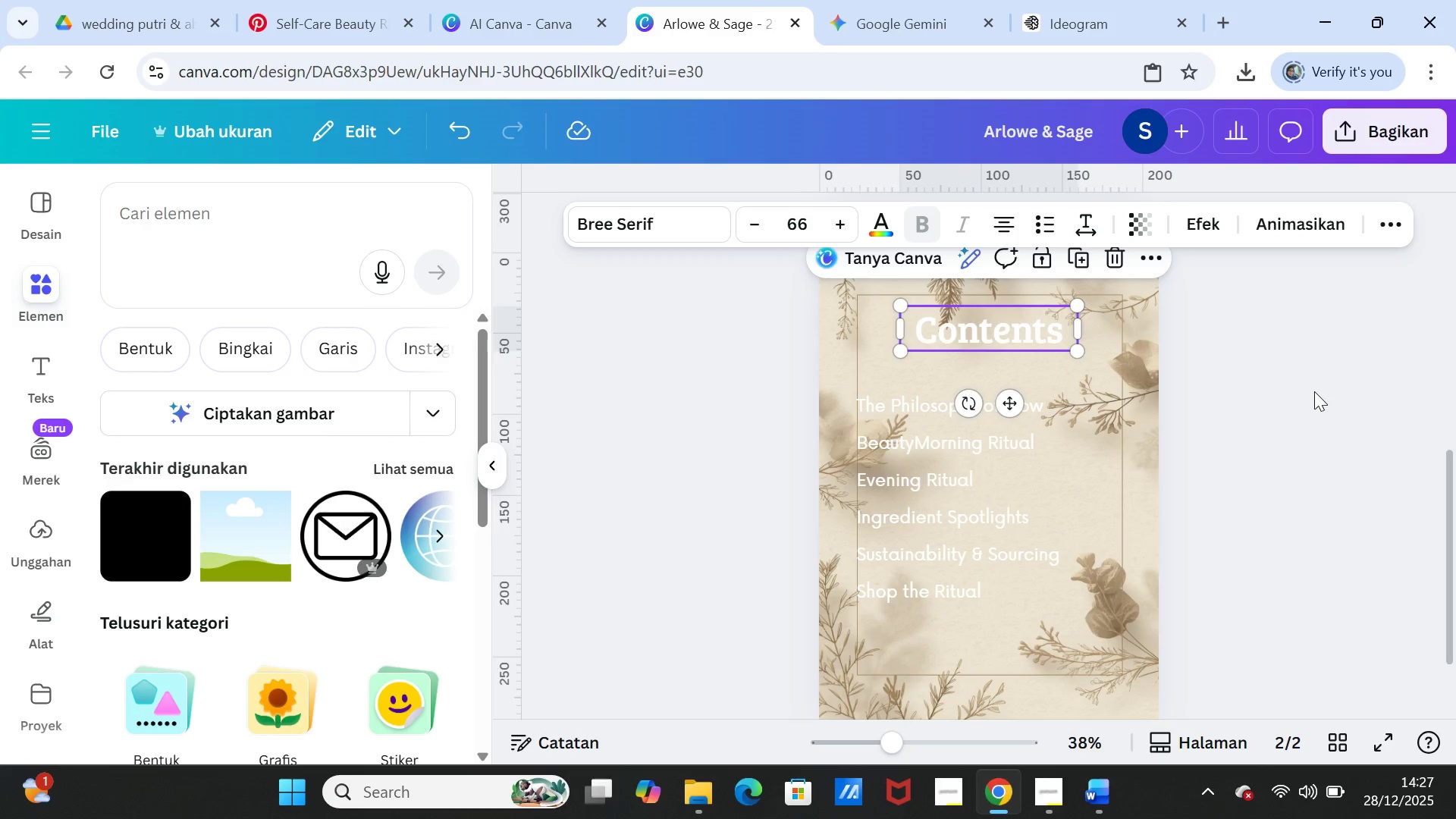 
left_click([1314, 391])
 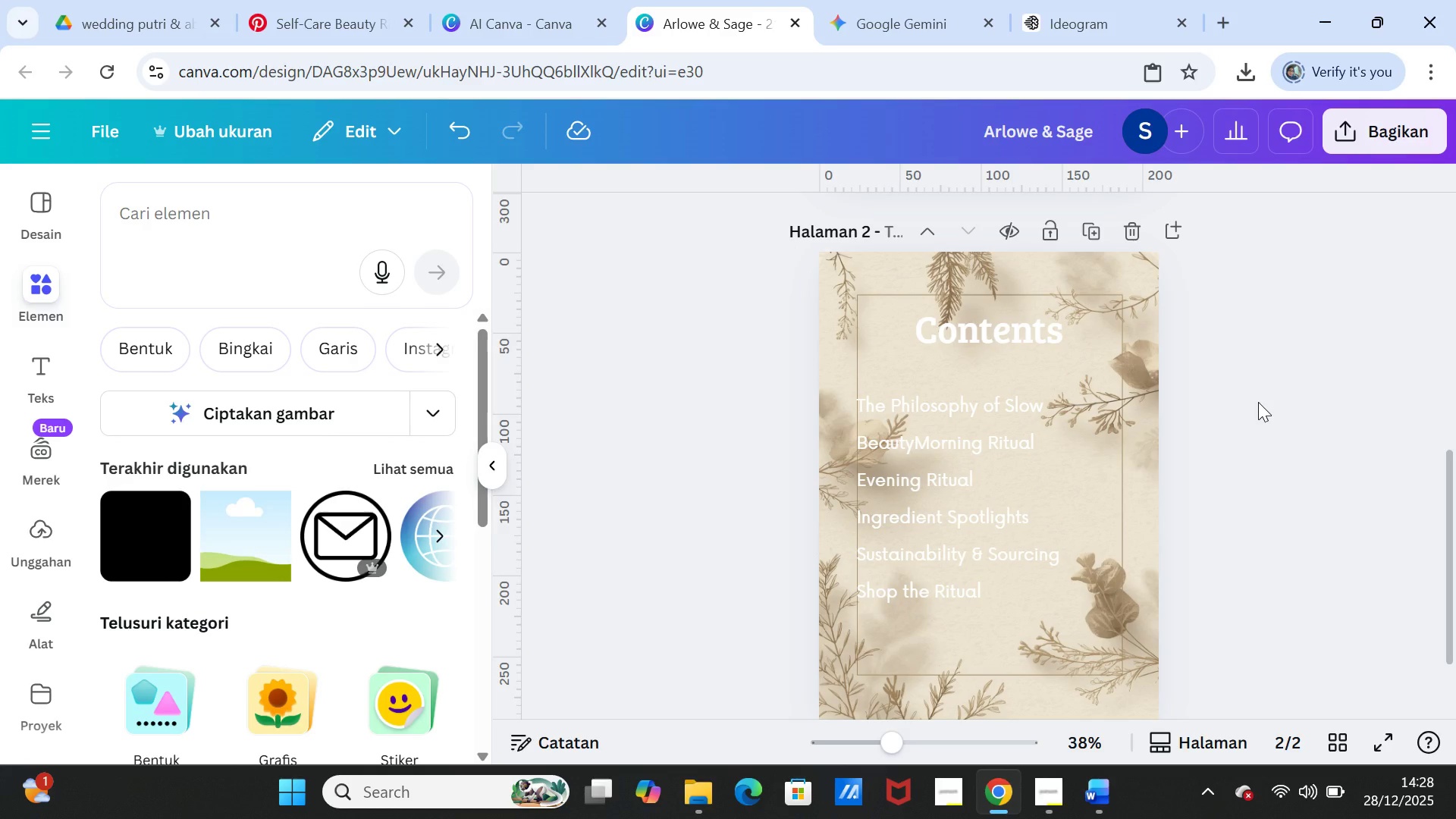 
wait(8.69)
 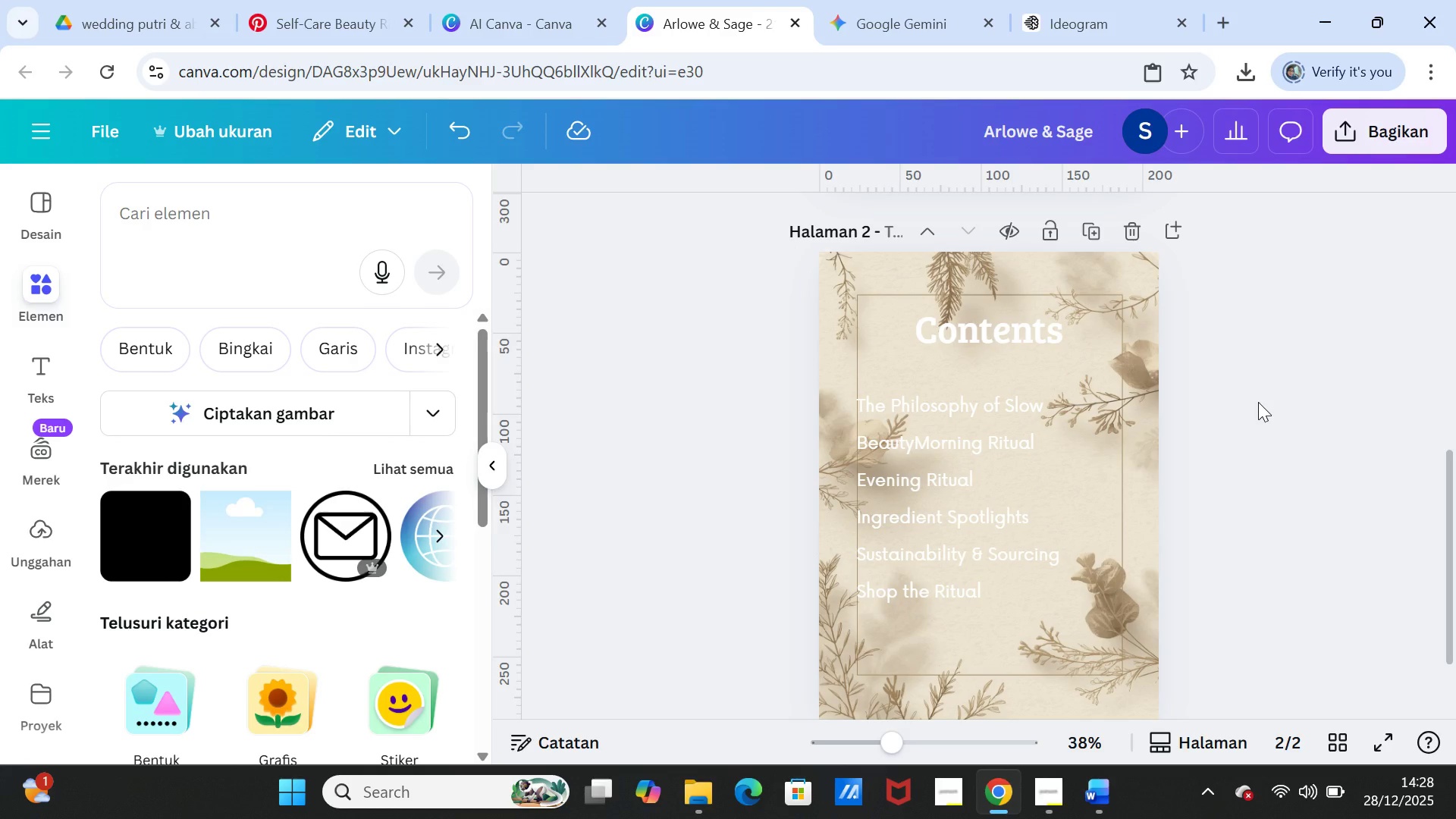 
left_click([958, 456])
 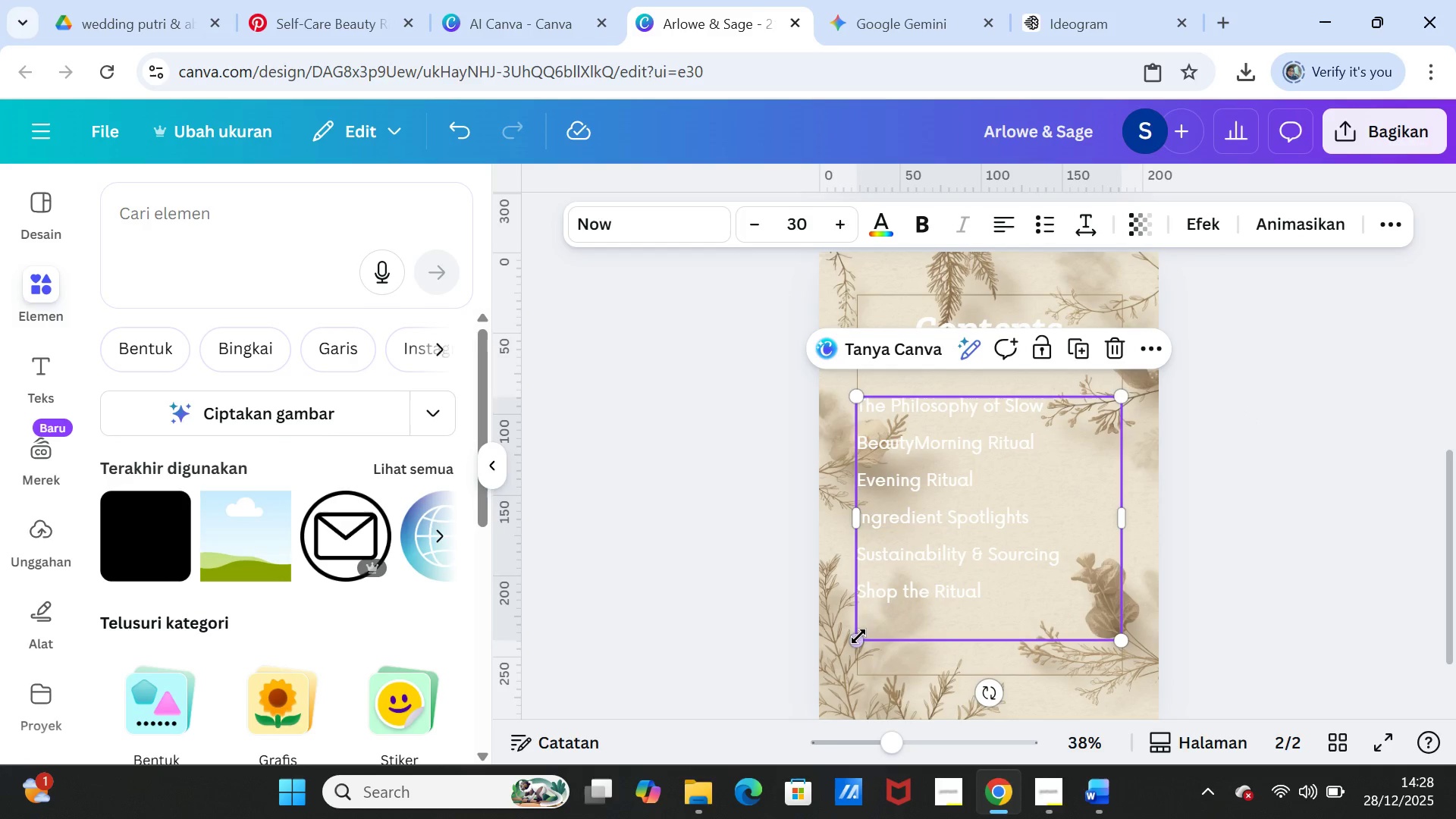 
left_click([857, 639])
 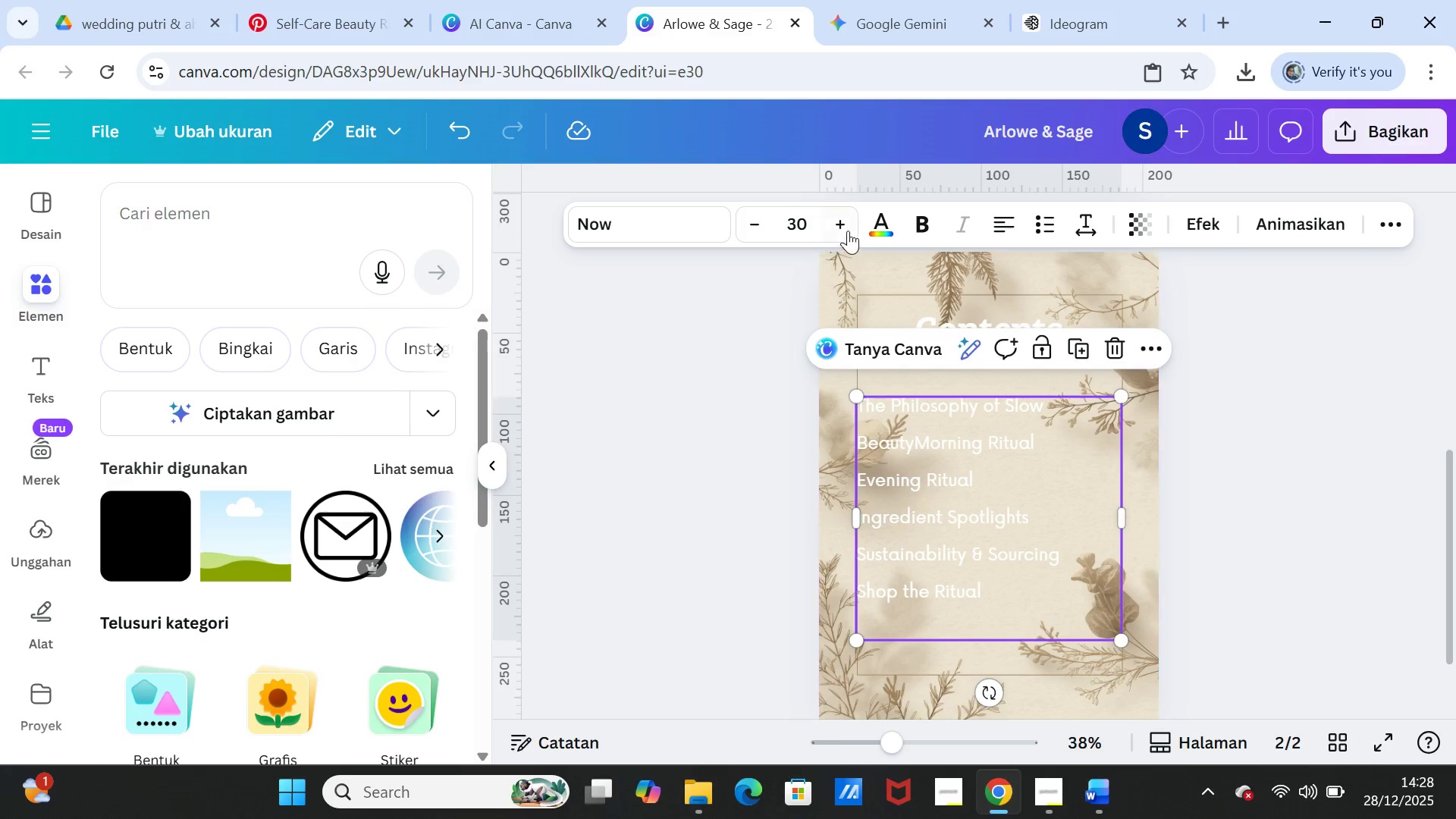 
double_click([844, 222])
 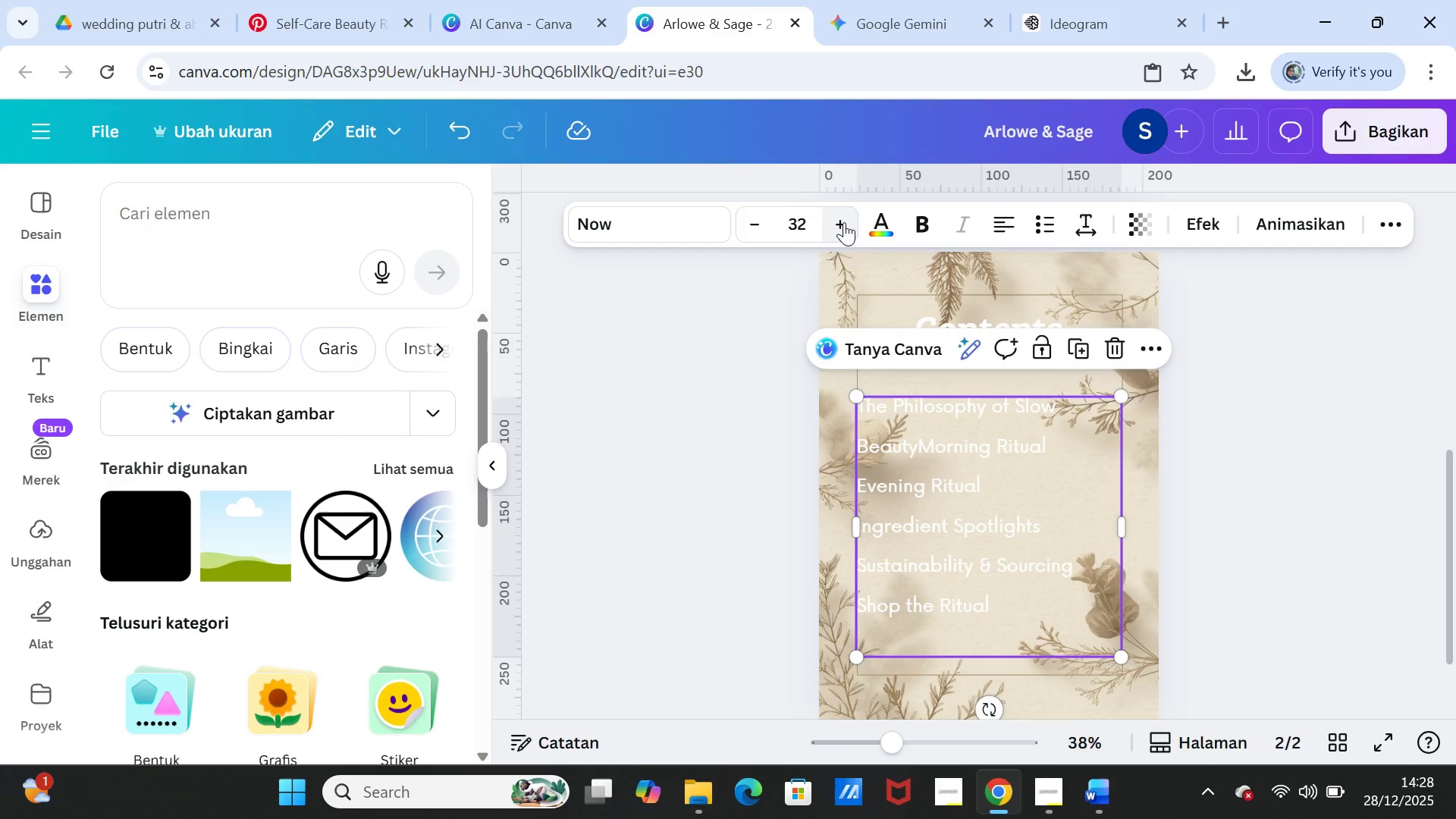 
triple_click([844, 222])
 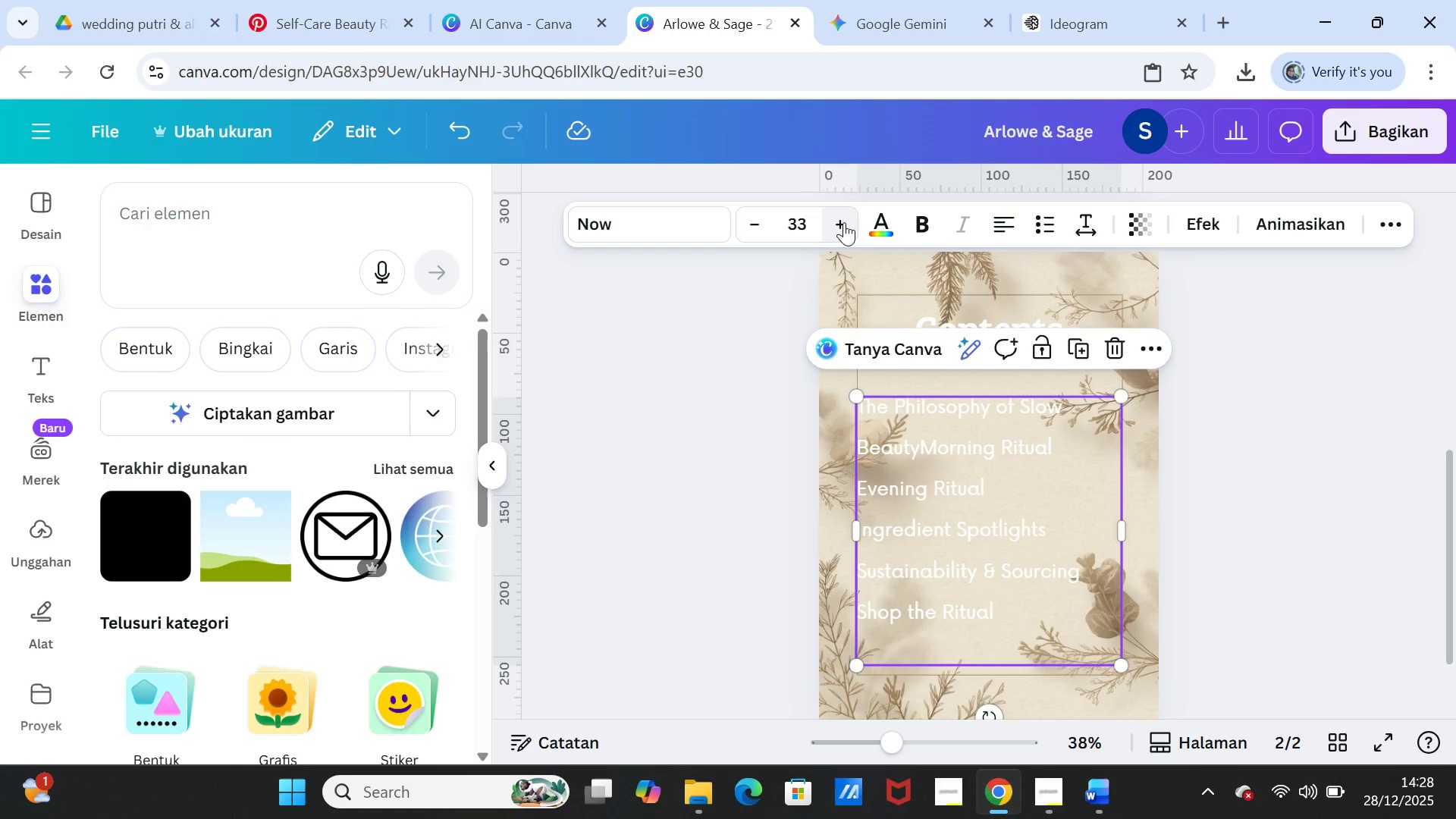 
triple_click([844, 222])
 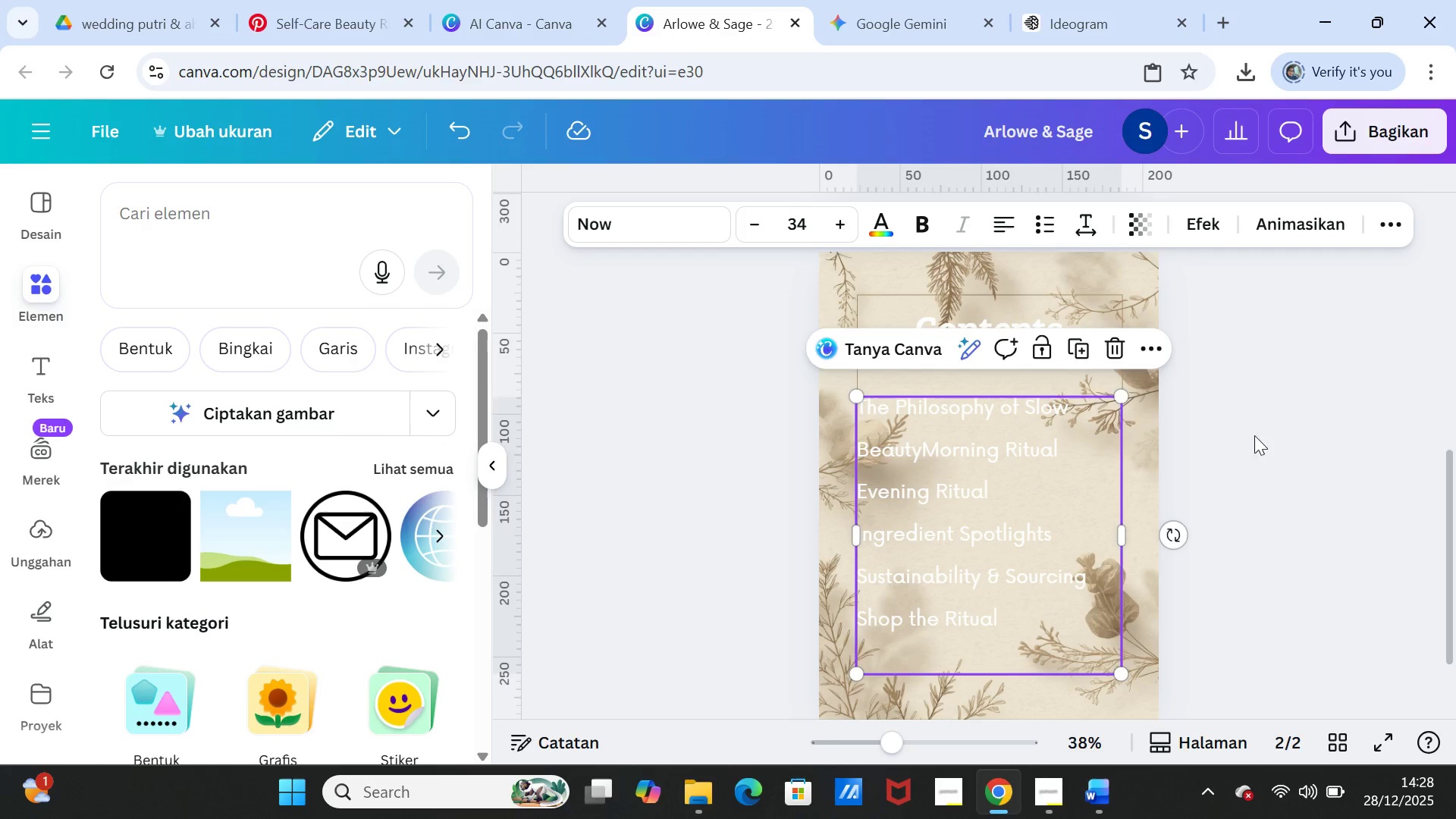 
left_click([1291, 435])
 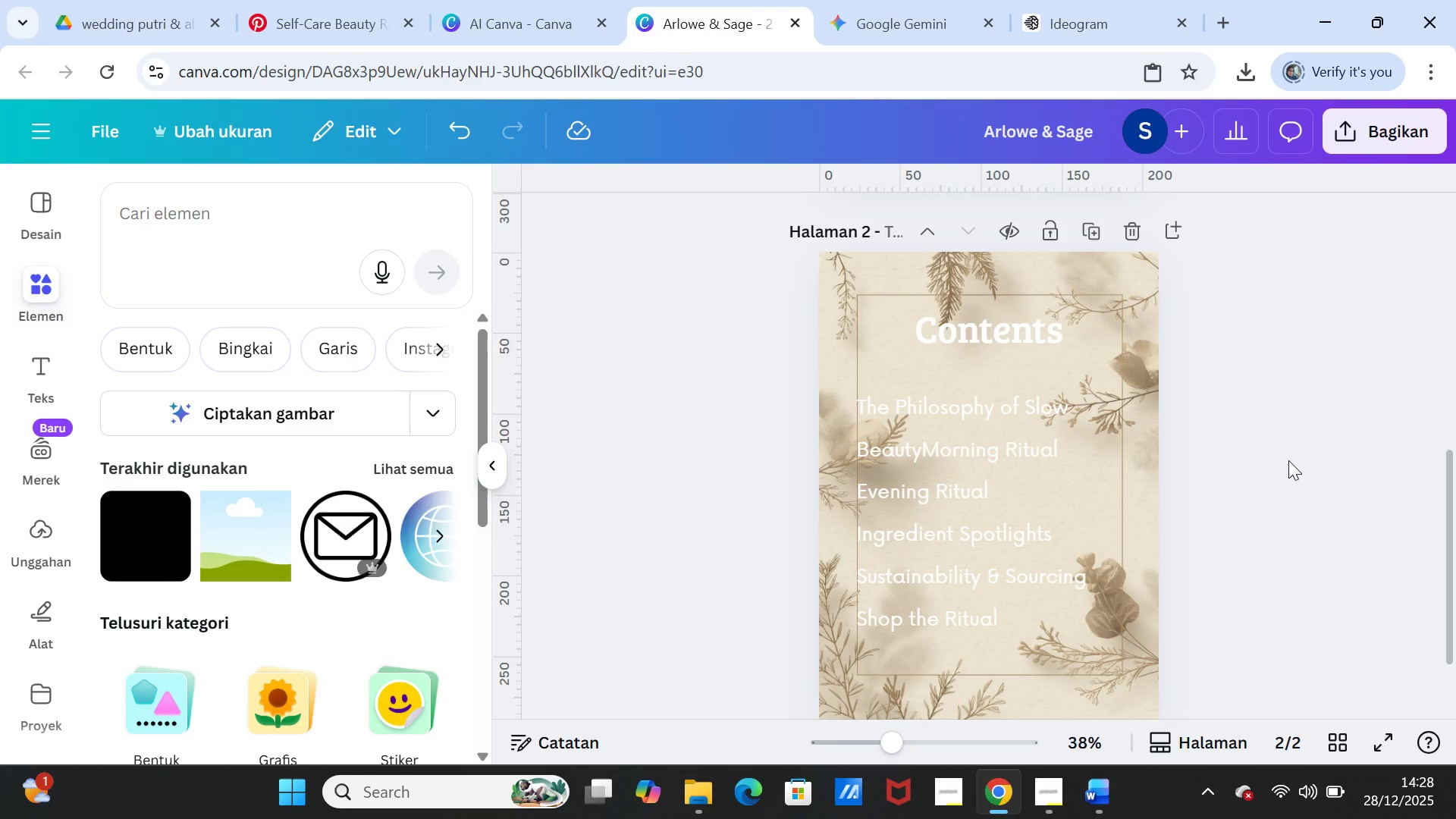 
left_click([1288, 460])
 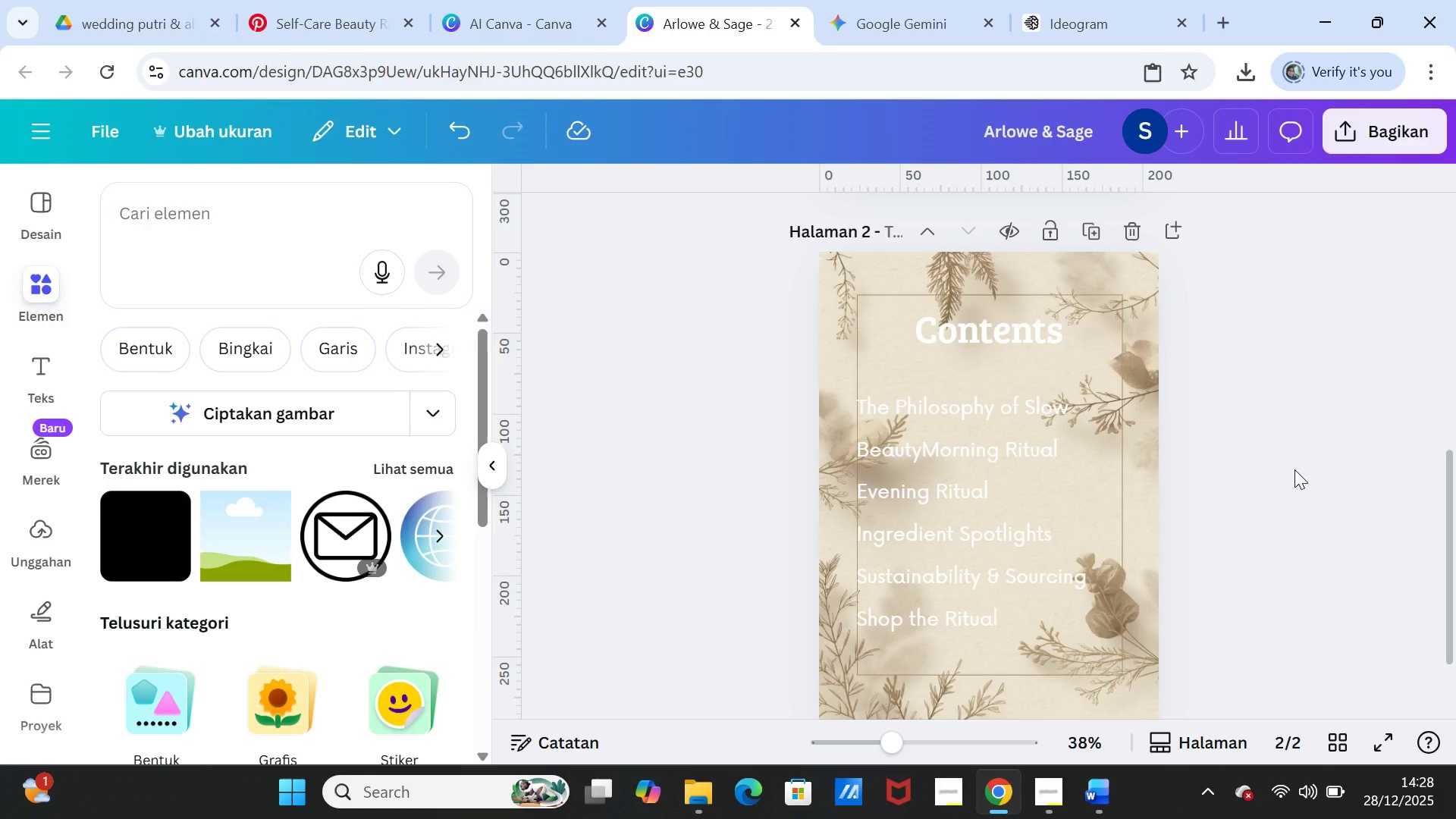 
scroll: coordinate [1295, 470], scroll_direction: up, amount: 2.0
 